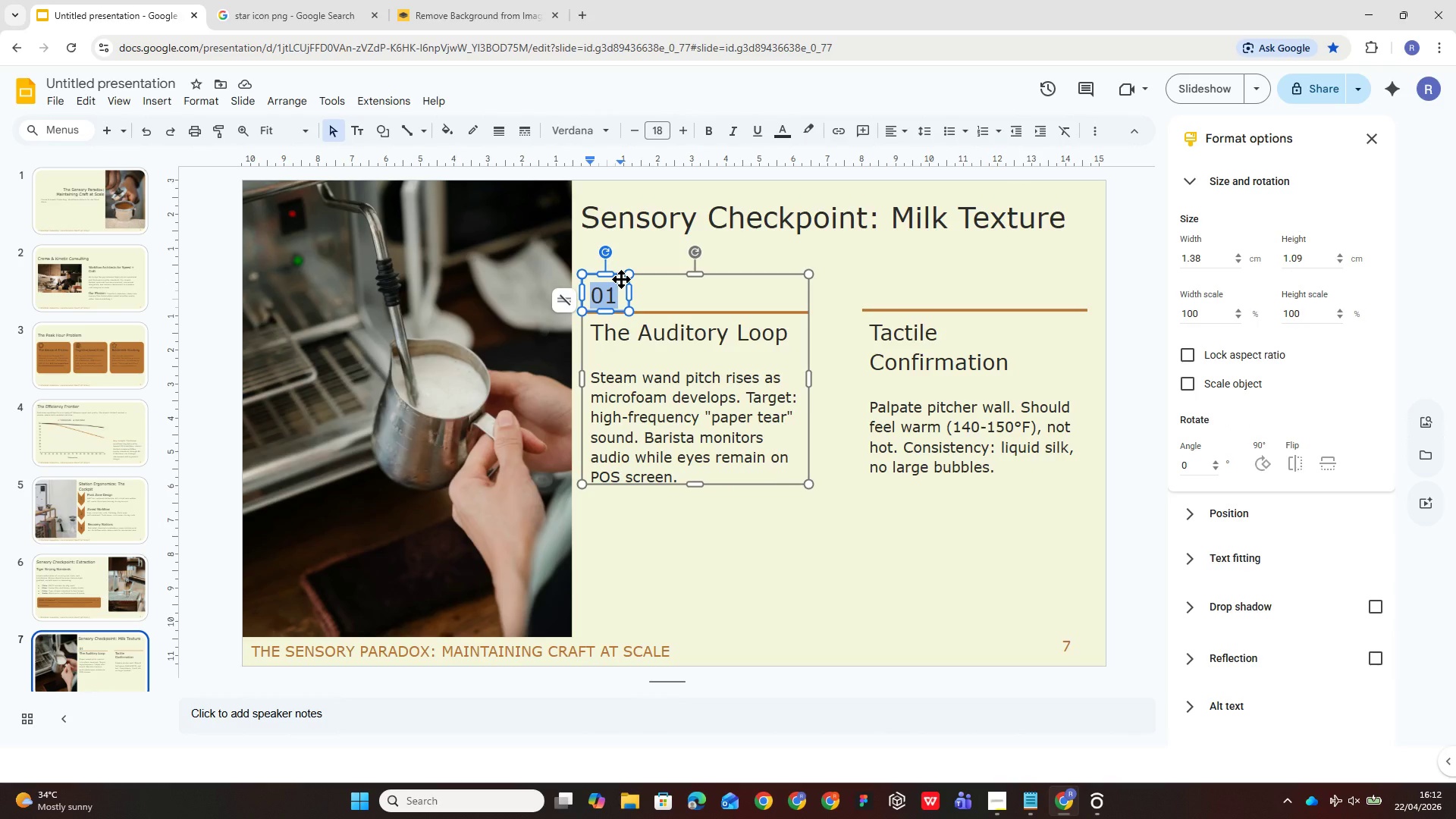 
left_click([626, 280])
 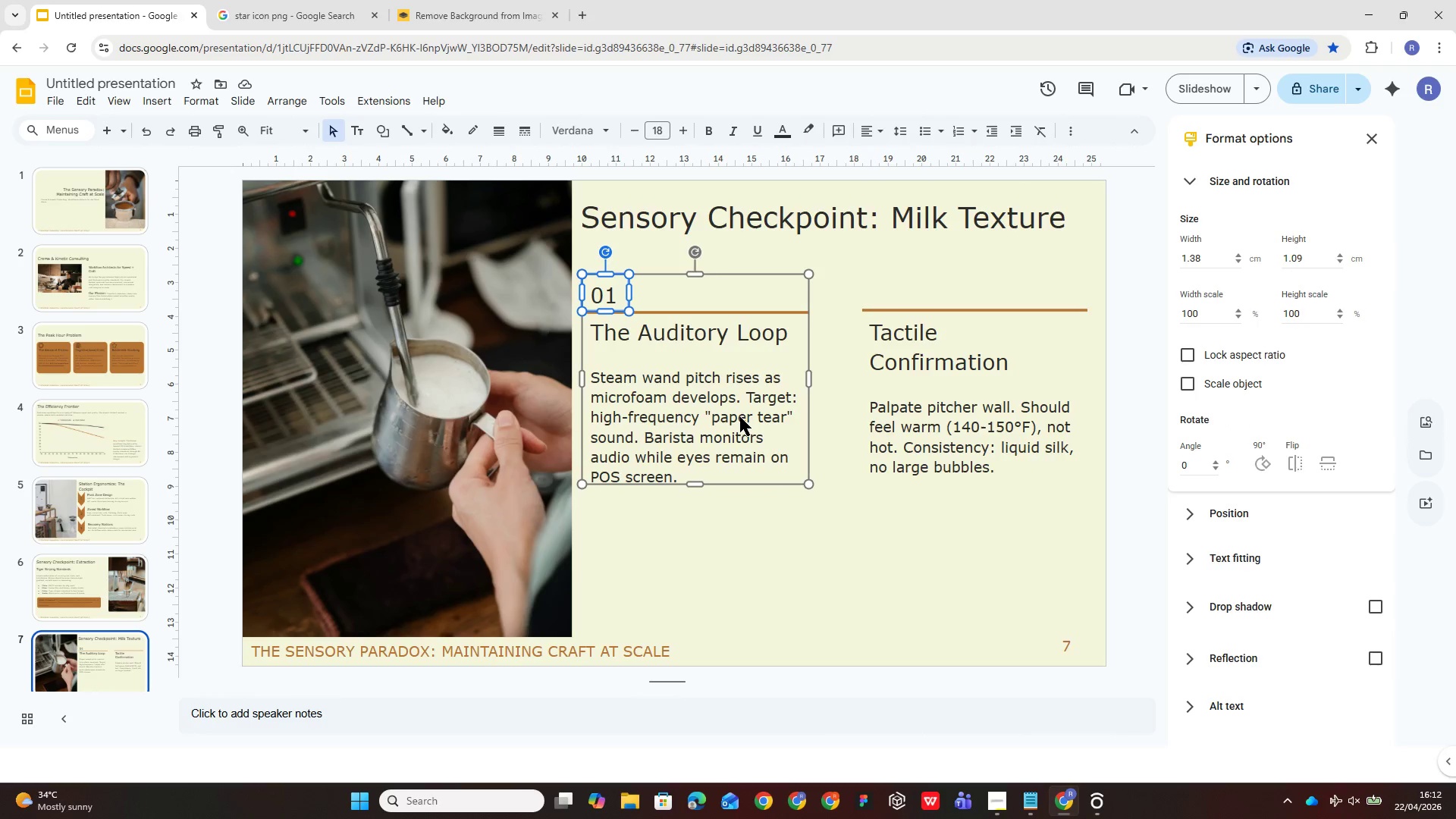 
key(Control+D)
 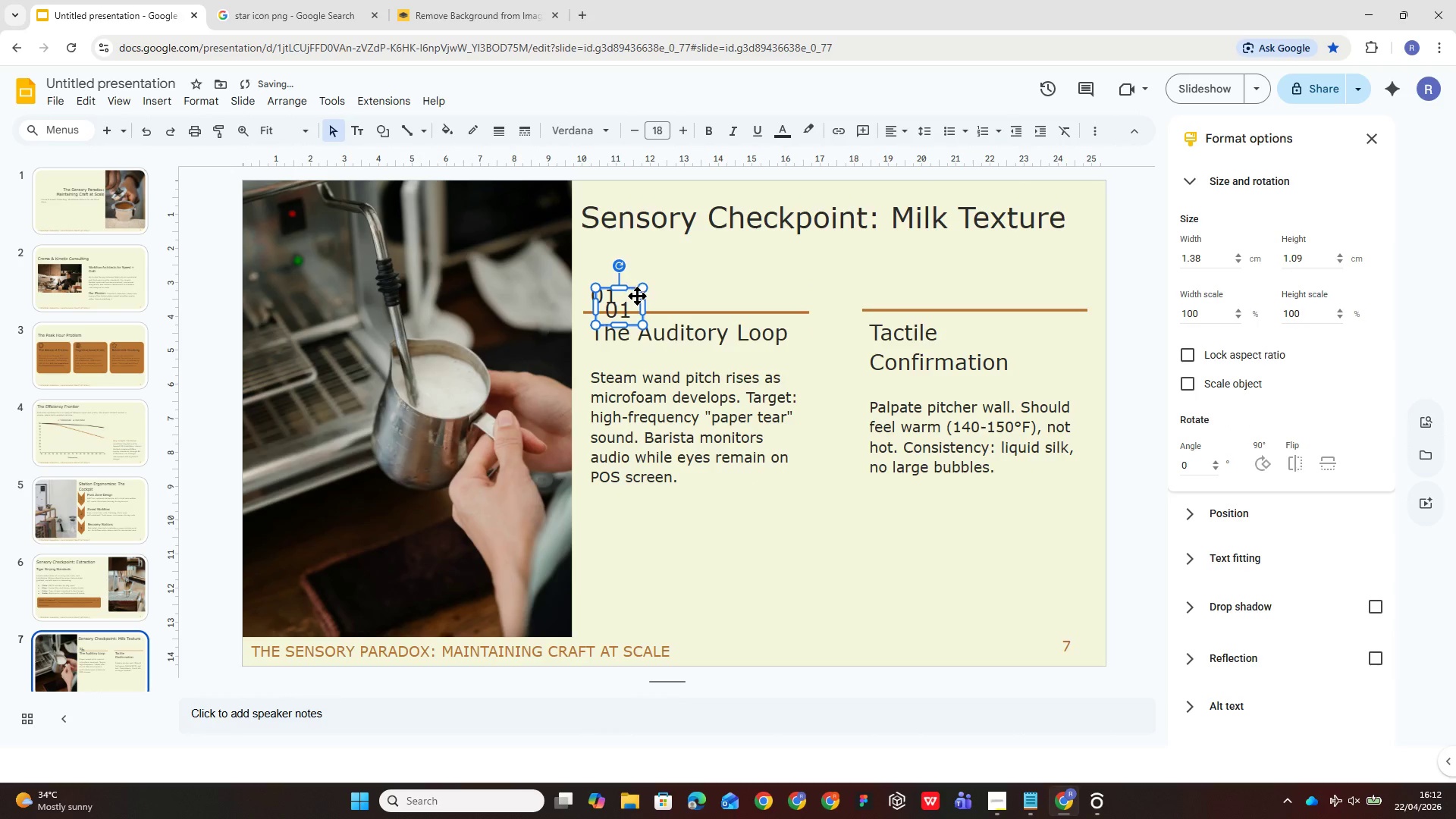 
left_click_drag(start_coordinate=[637, 296], to_coordinate=[903, 283])
 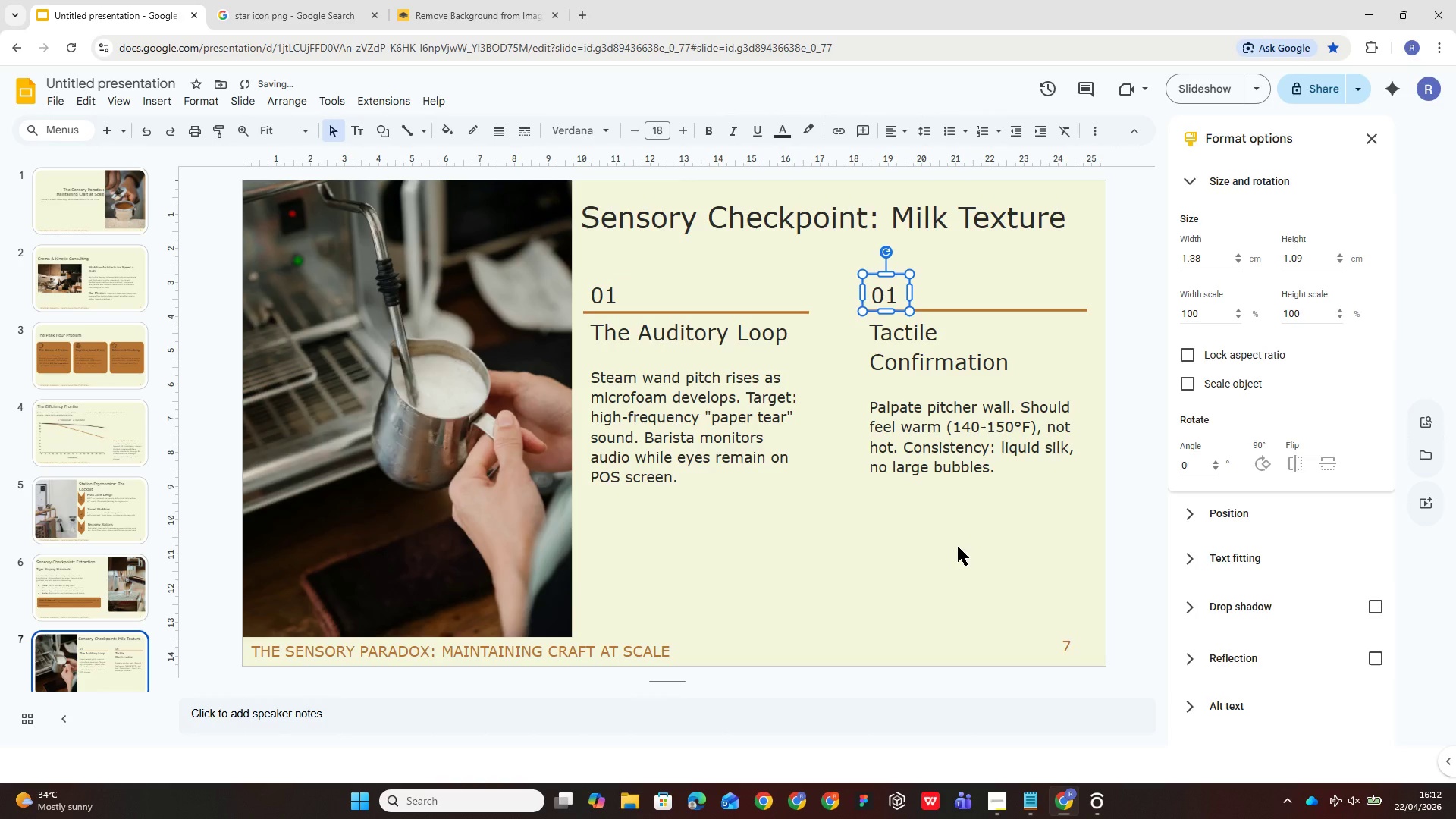 
left_click([958, 547])
 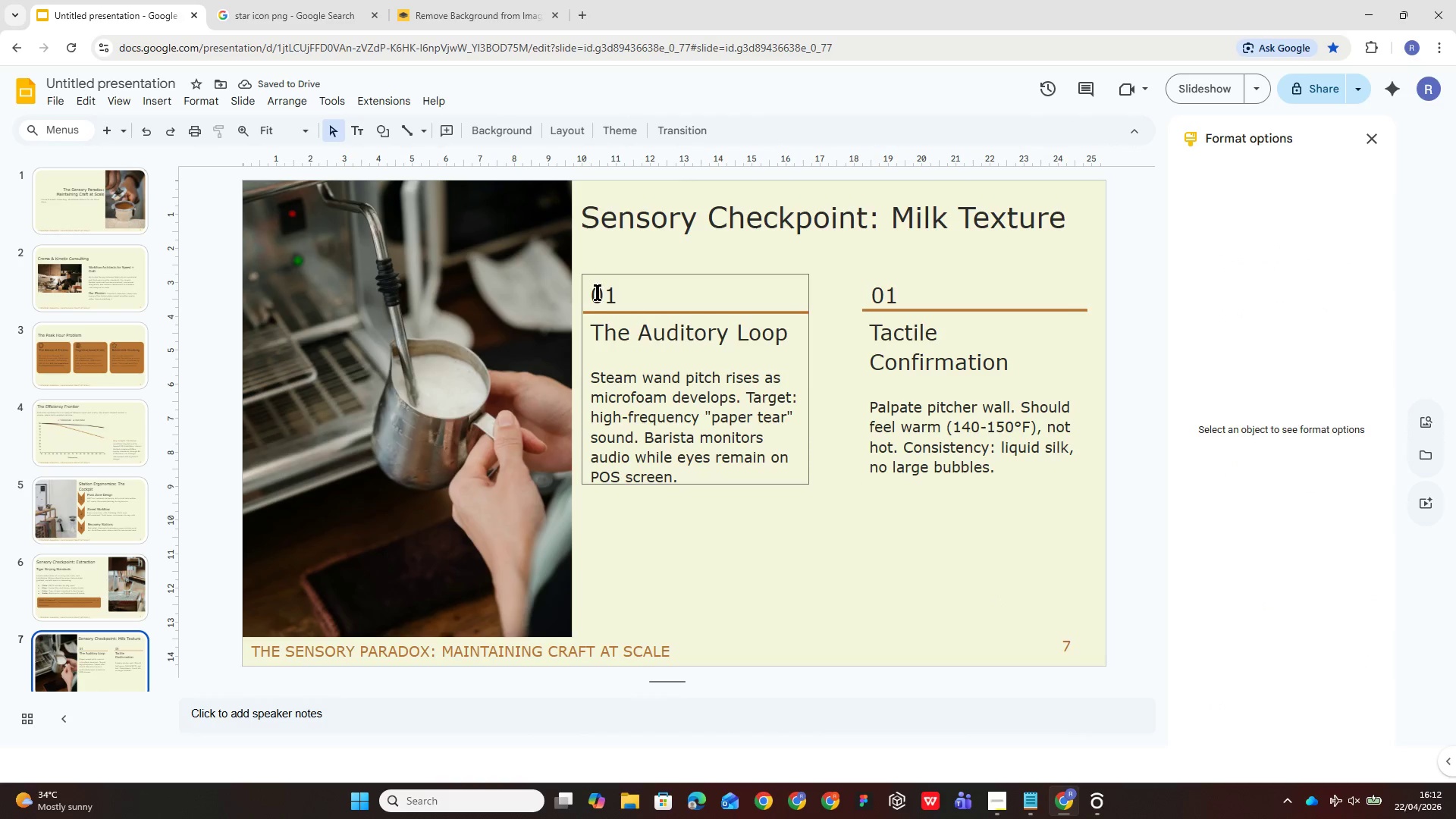 
left_click([601, 290])
 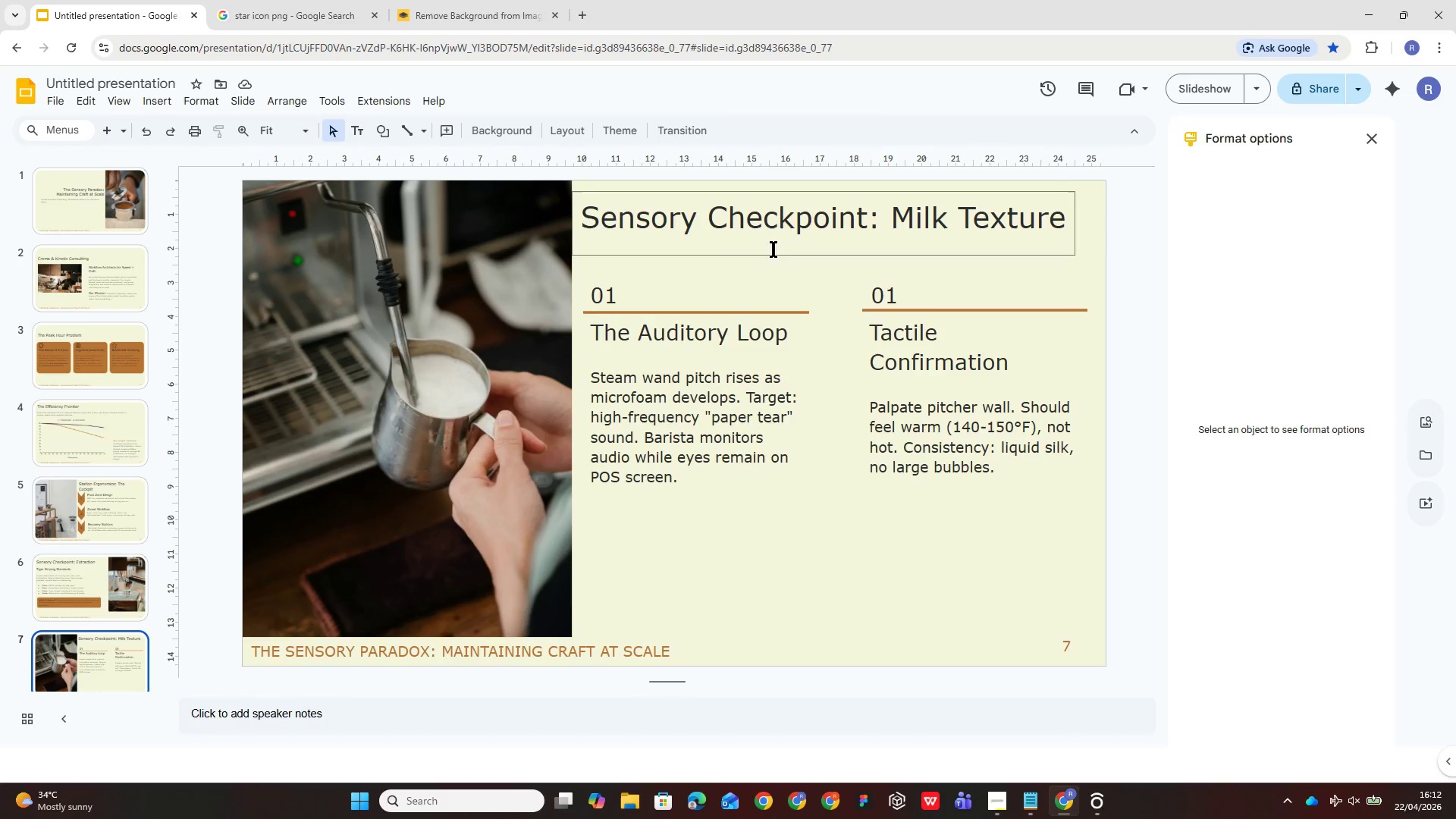 
left_click([887, 288])
 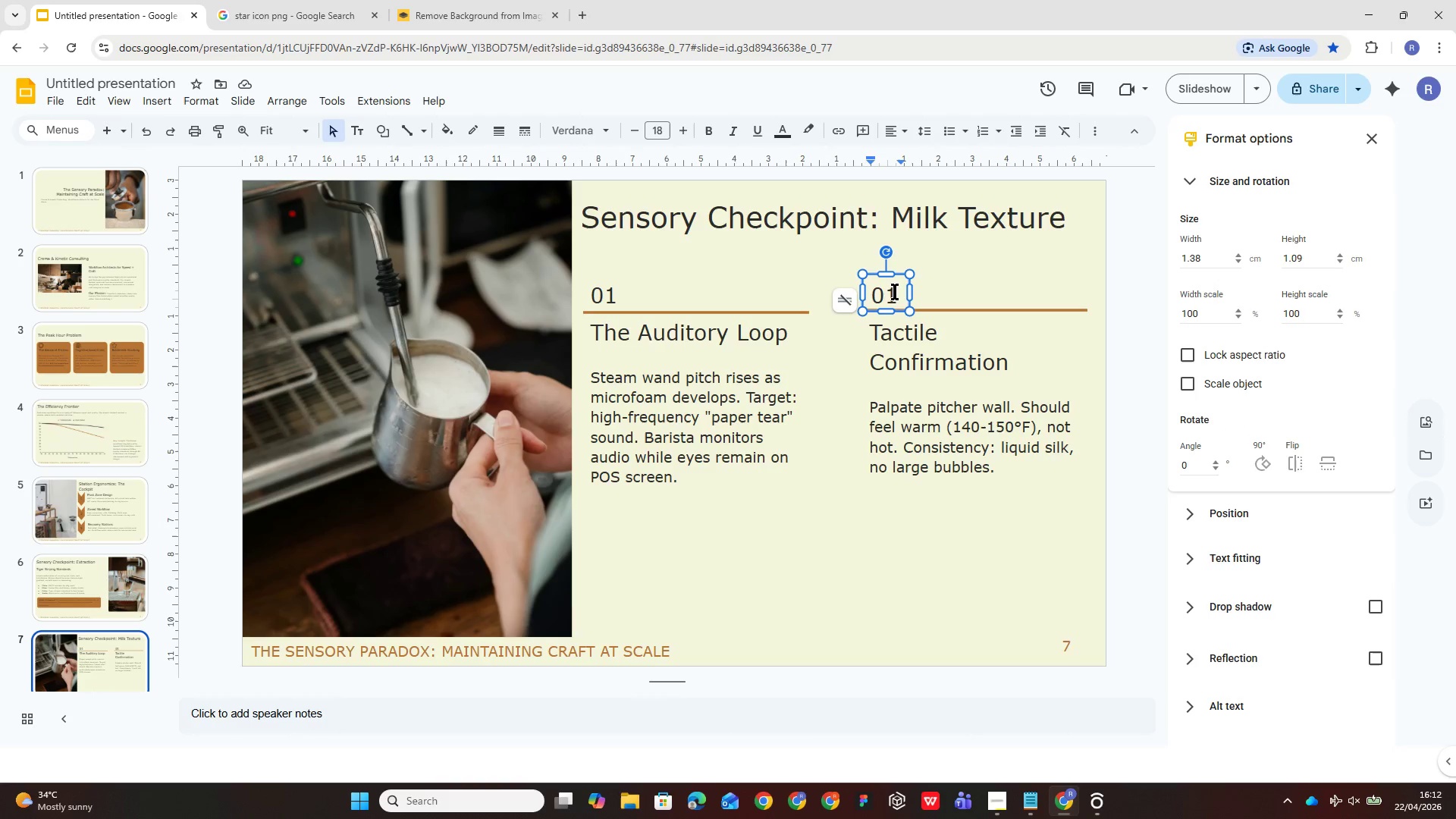 
left_click([896, 291])
 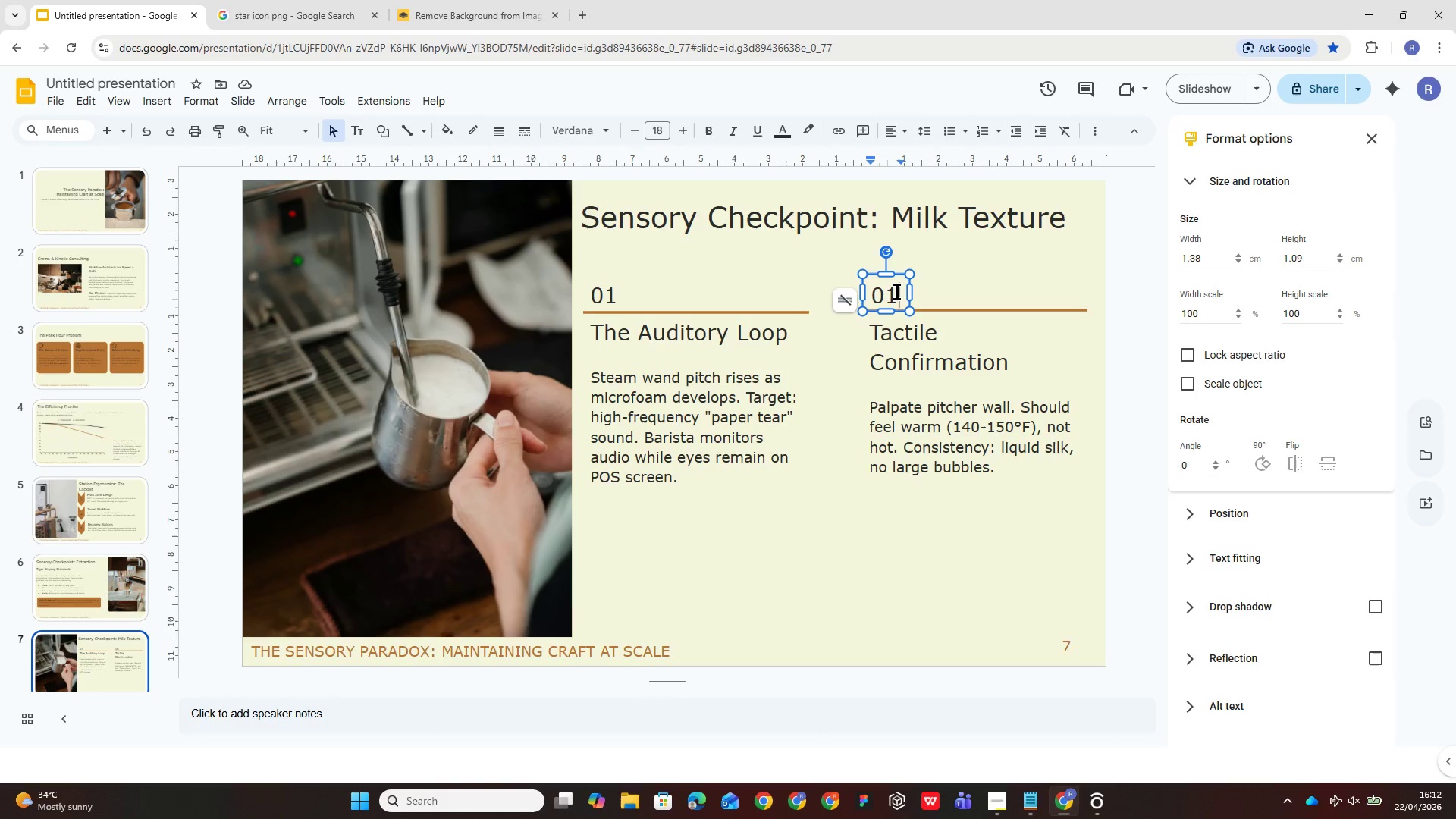 
key(Backspace)
 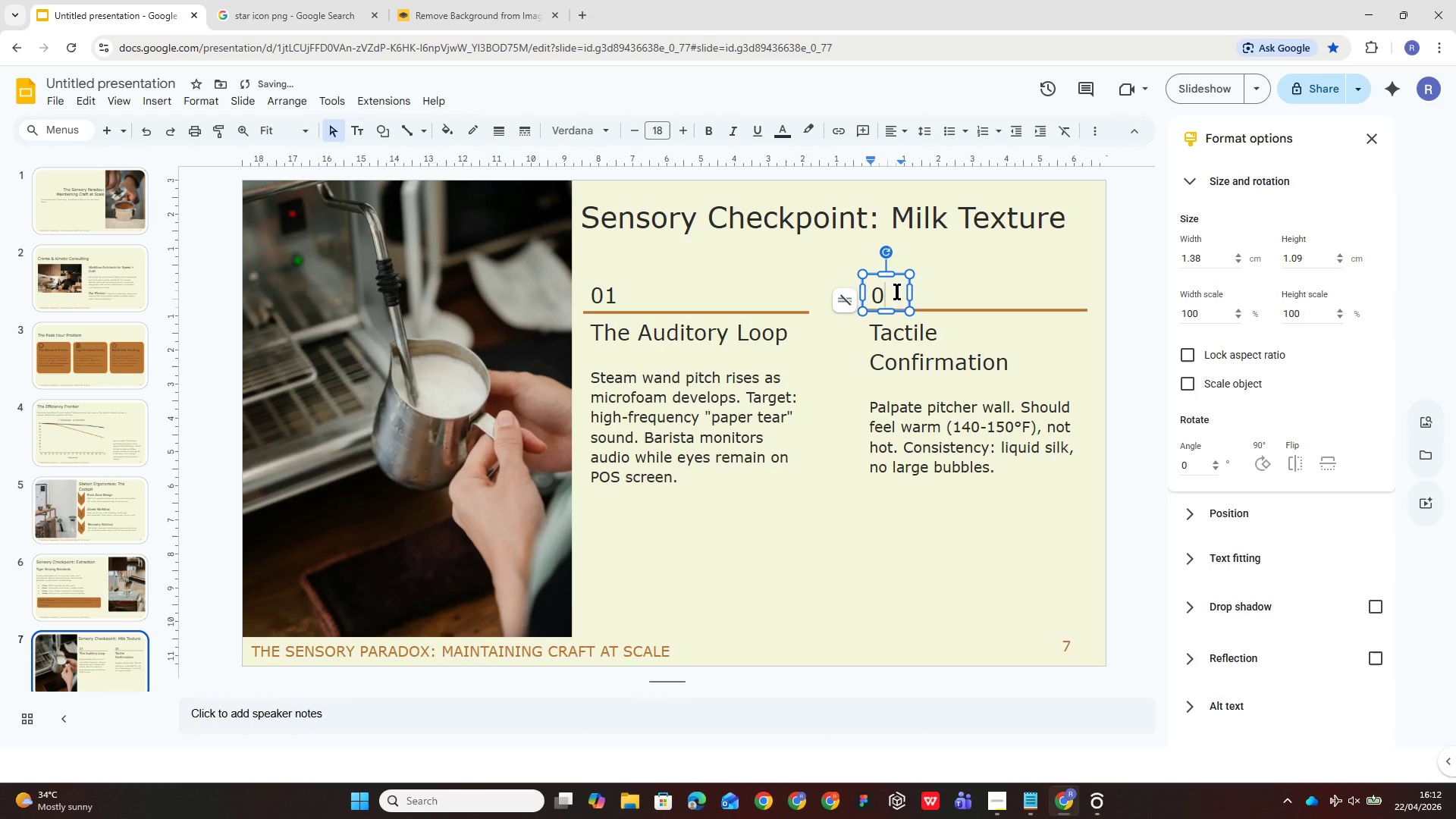 
key(2)
 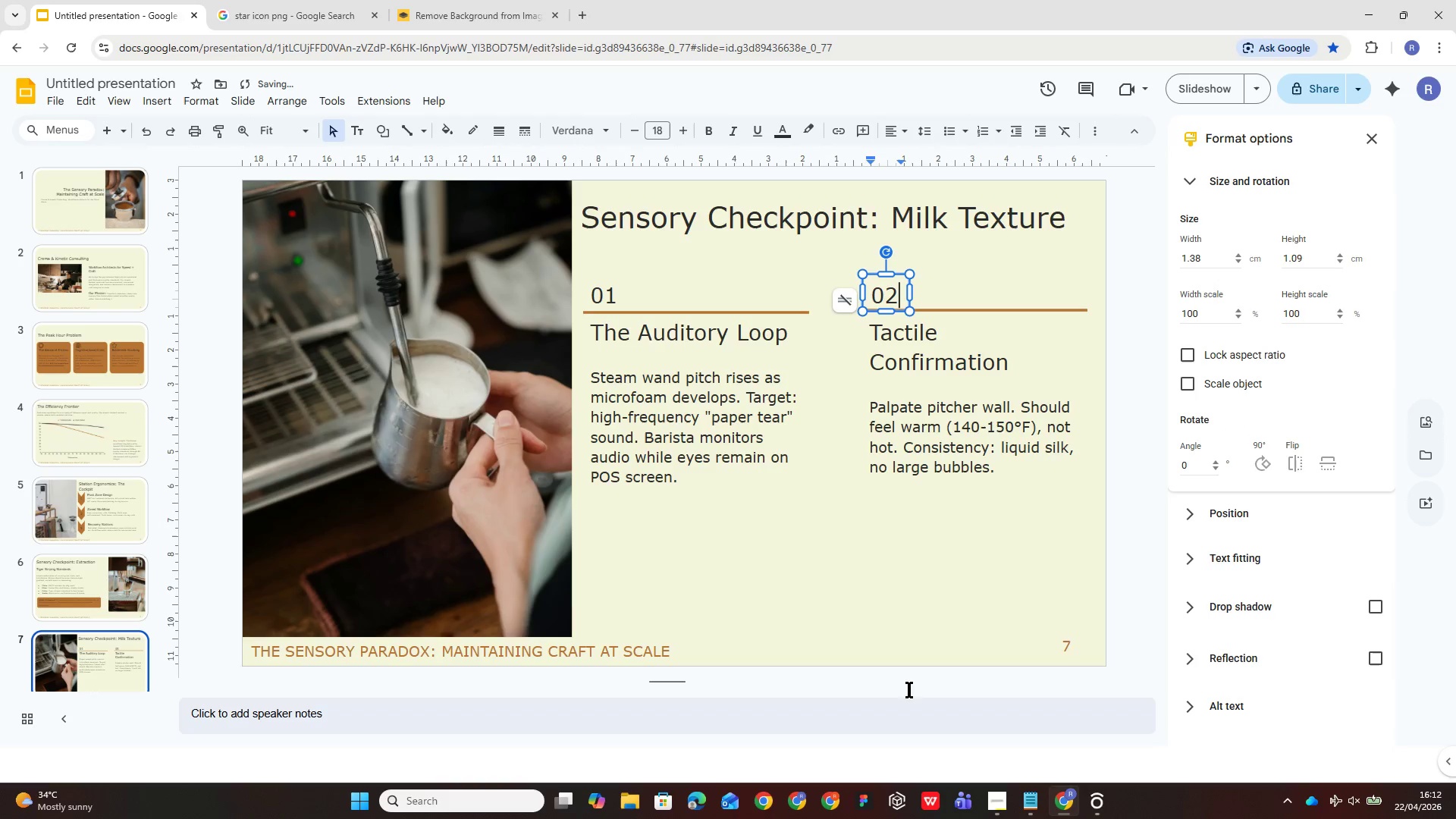 
left_click([918, 595])
 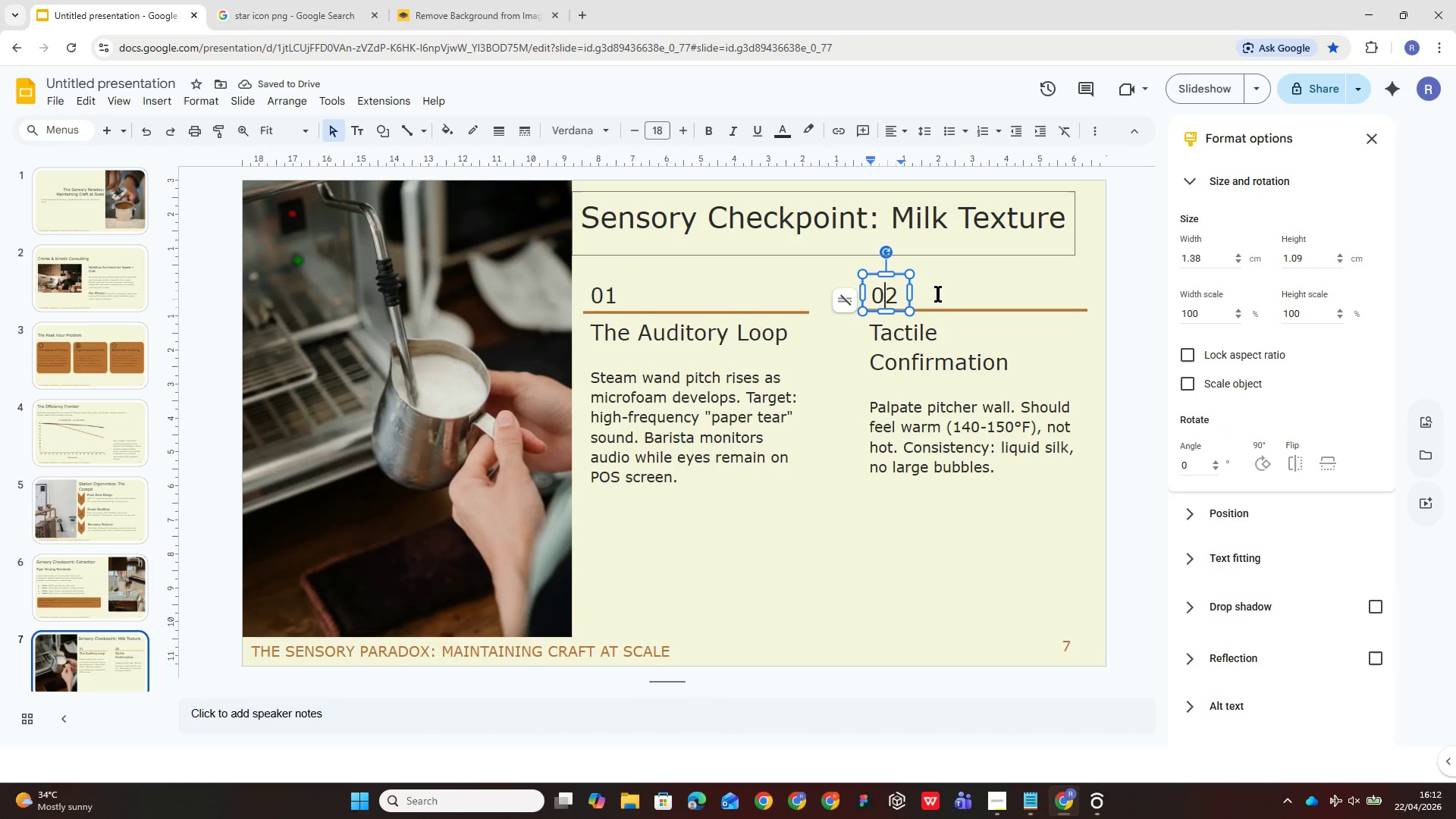 
left_click([965, 312])
 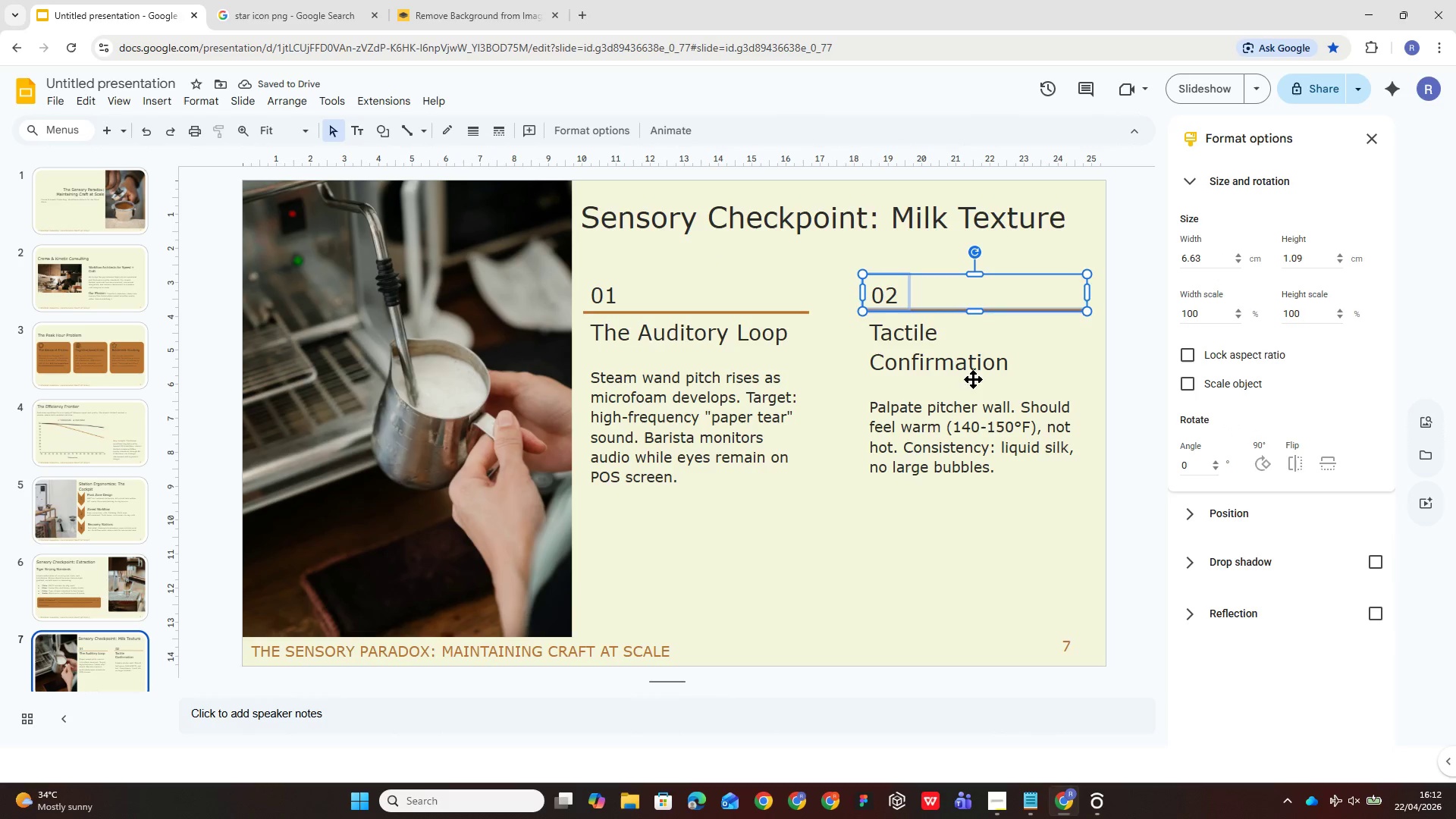 
left_click([974, 380])
 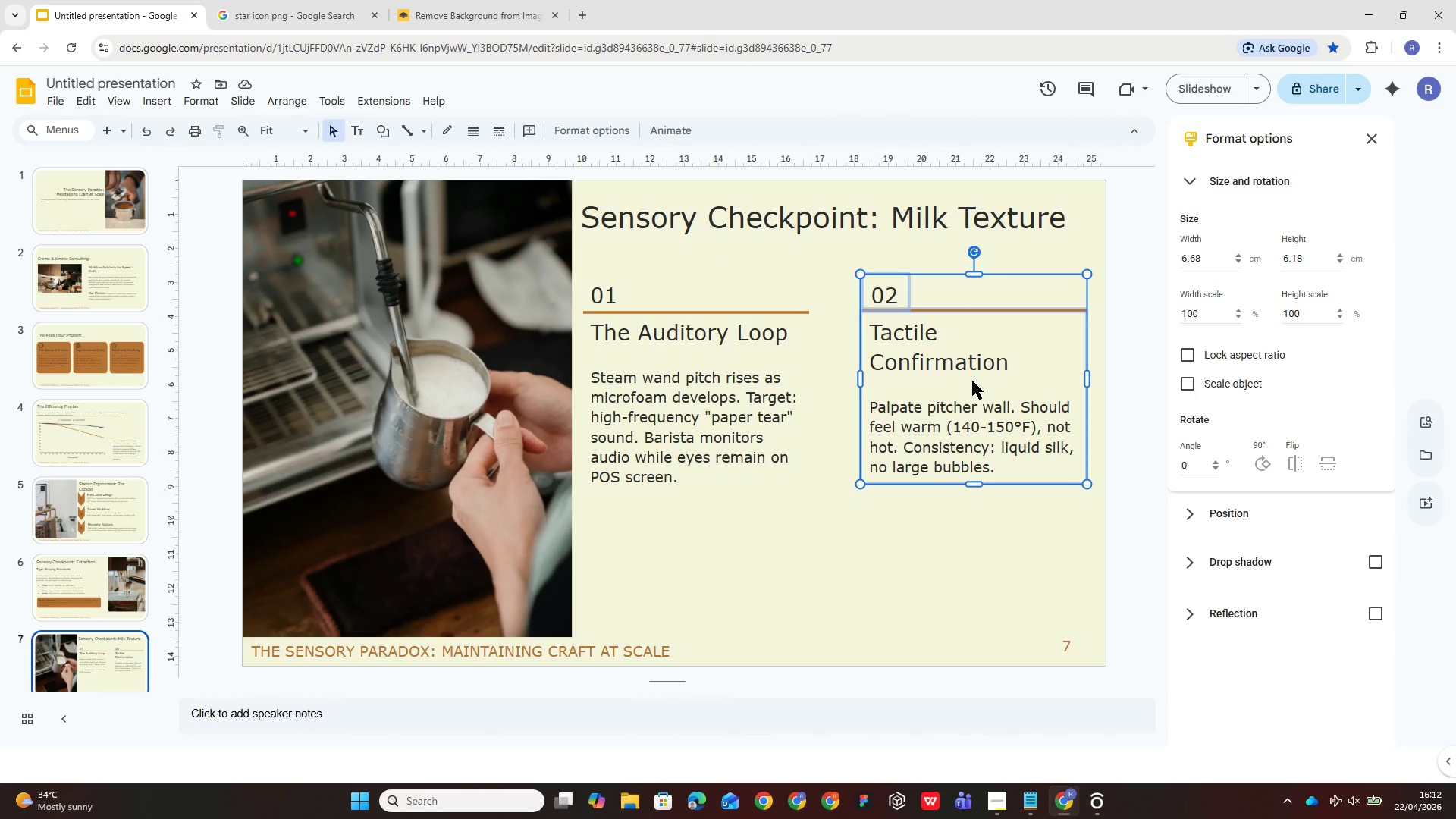 
key(Alt+Control+D)
 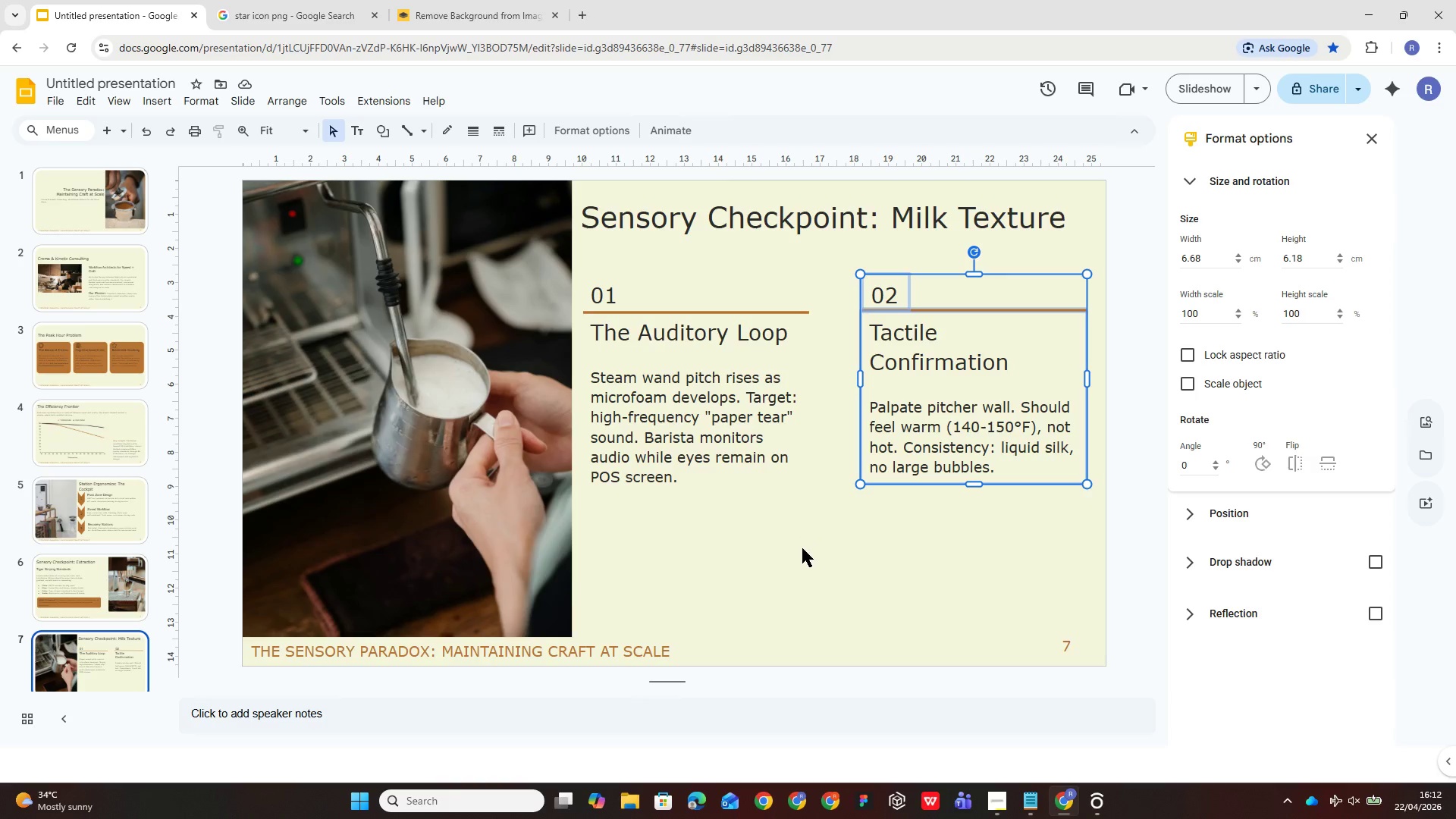 
left_click([830, 623])
 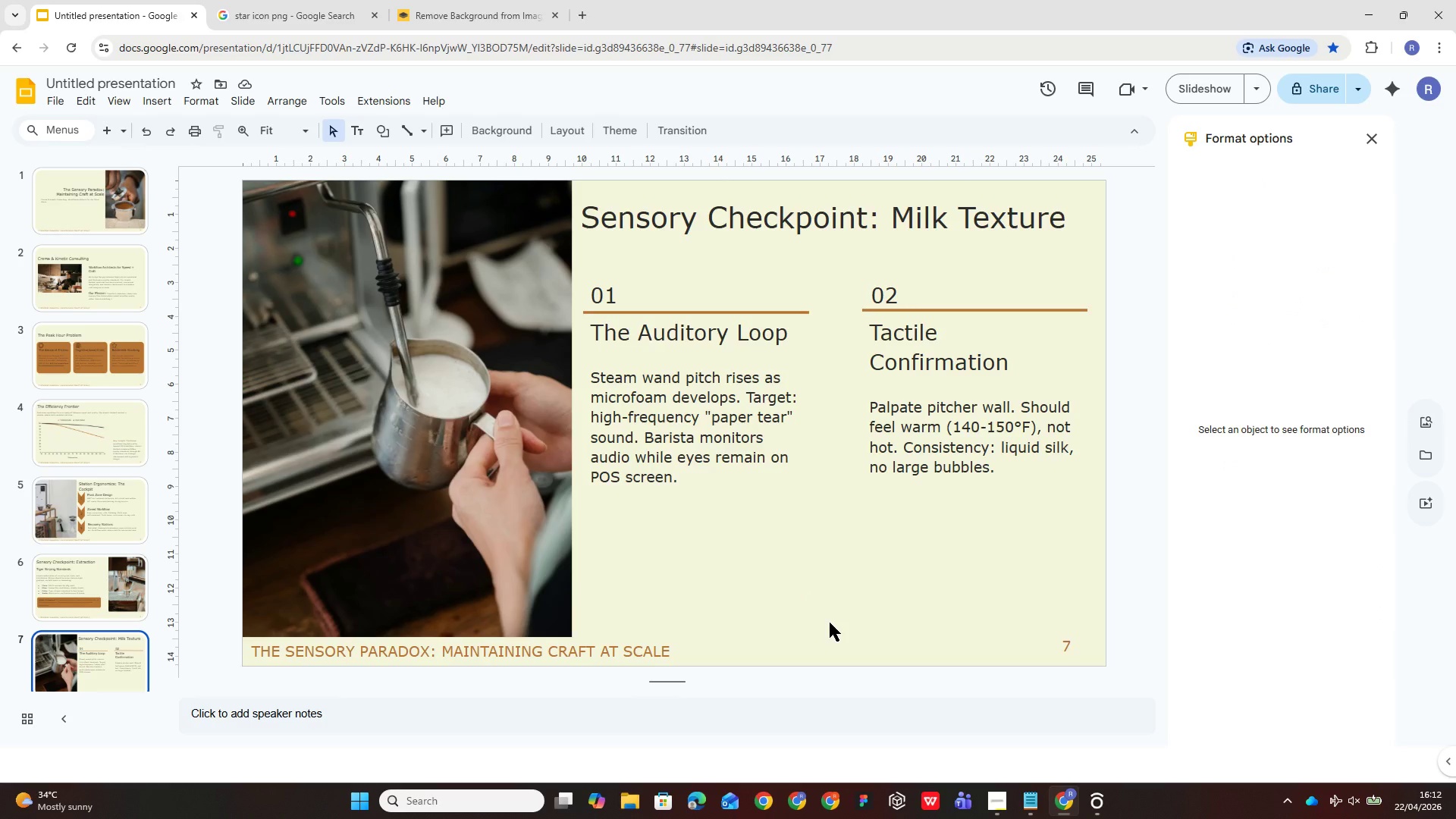 
wait(8.26)
 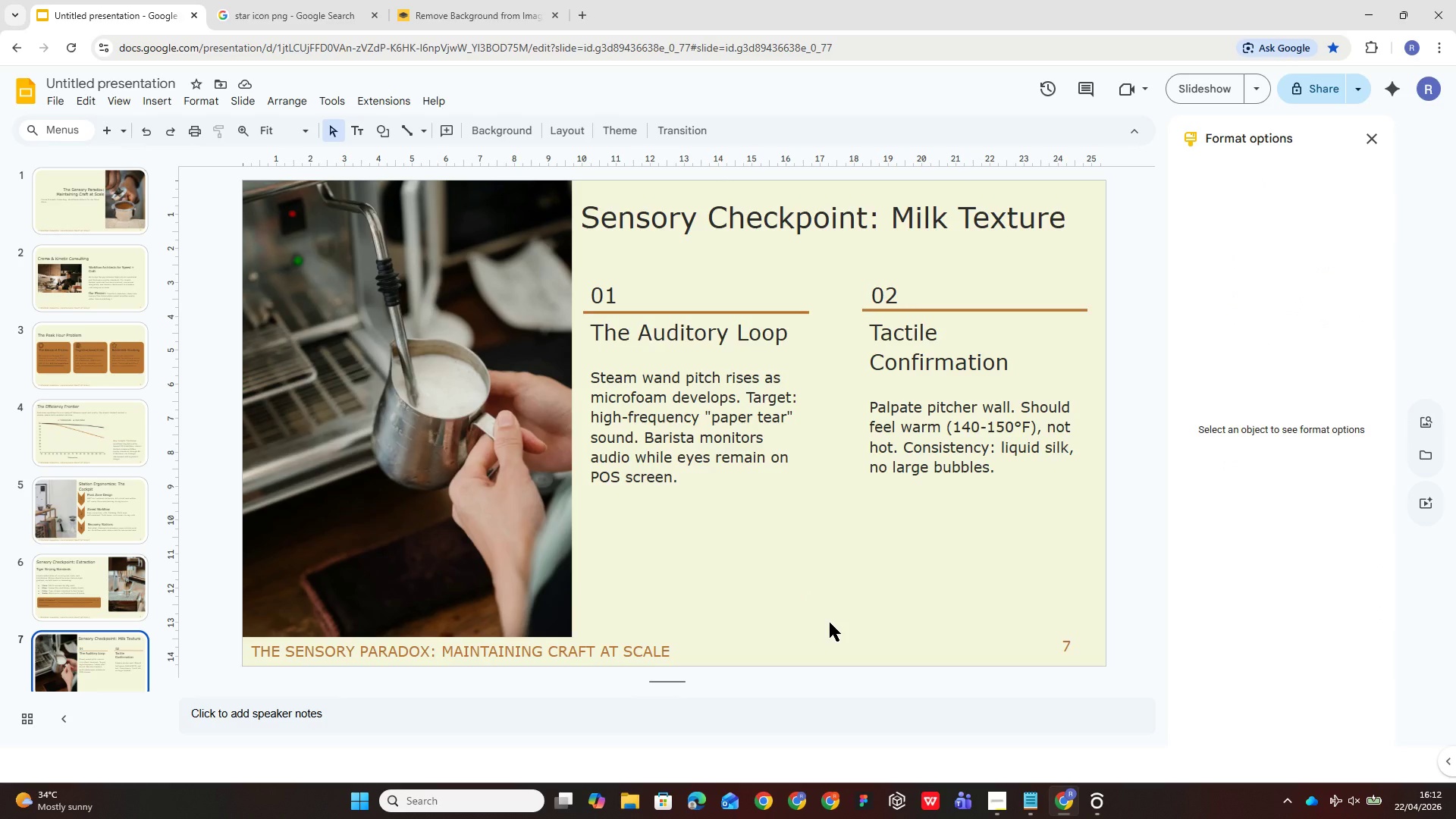 
left_click([797, 351])
 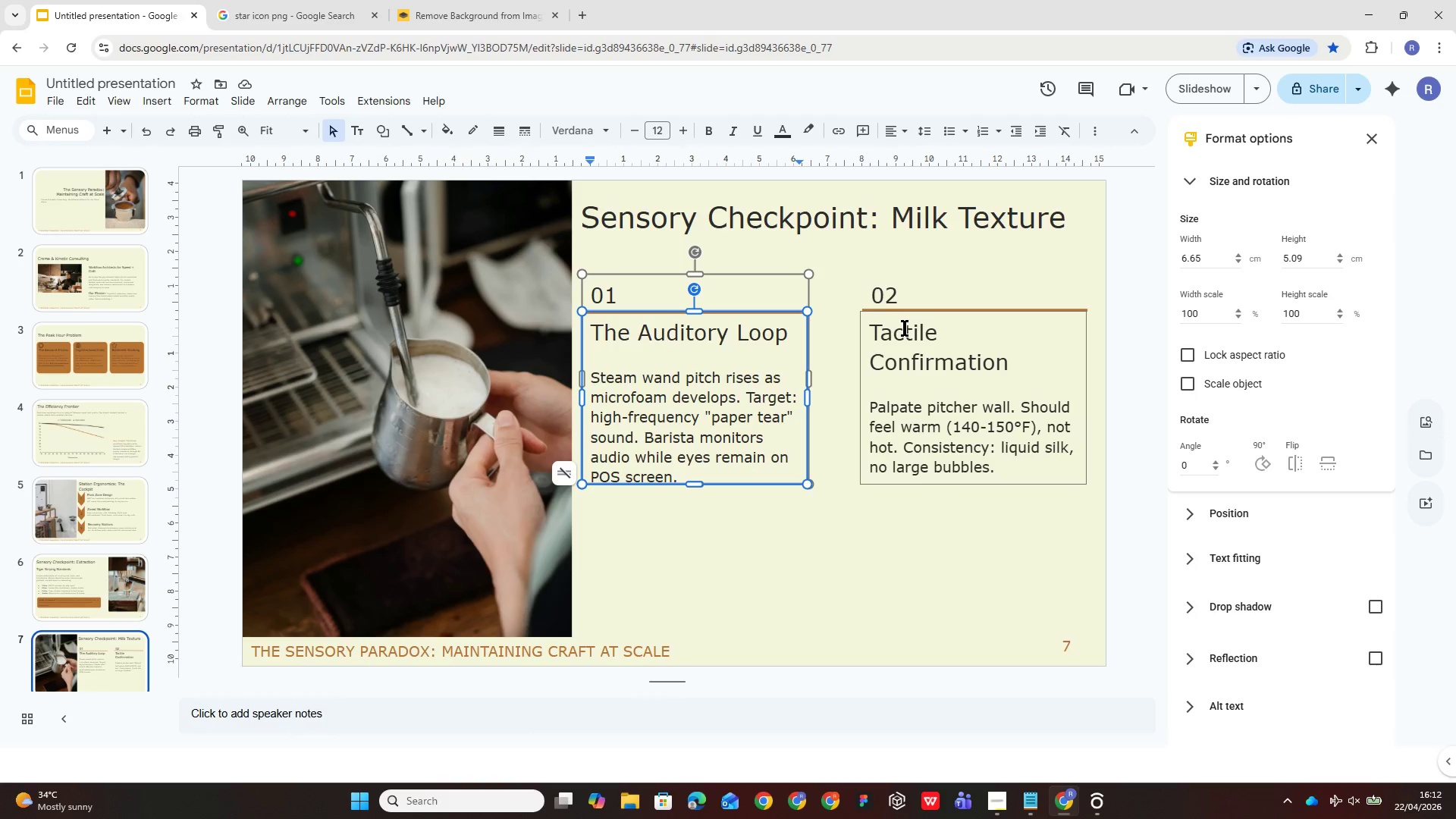 
left_click([905, 331])
 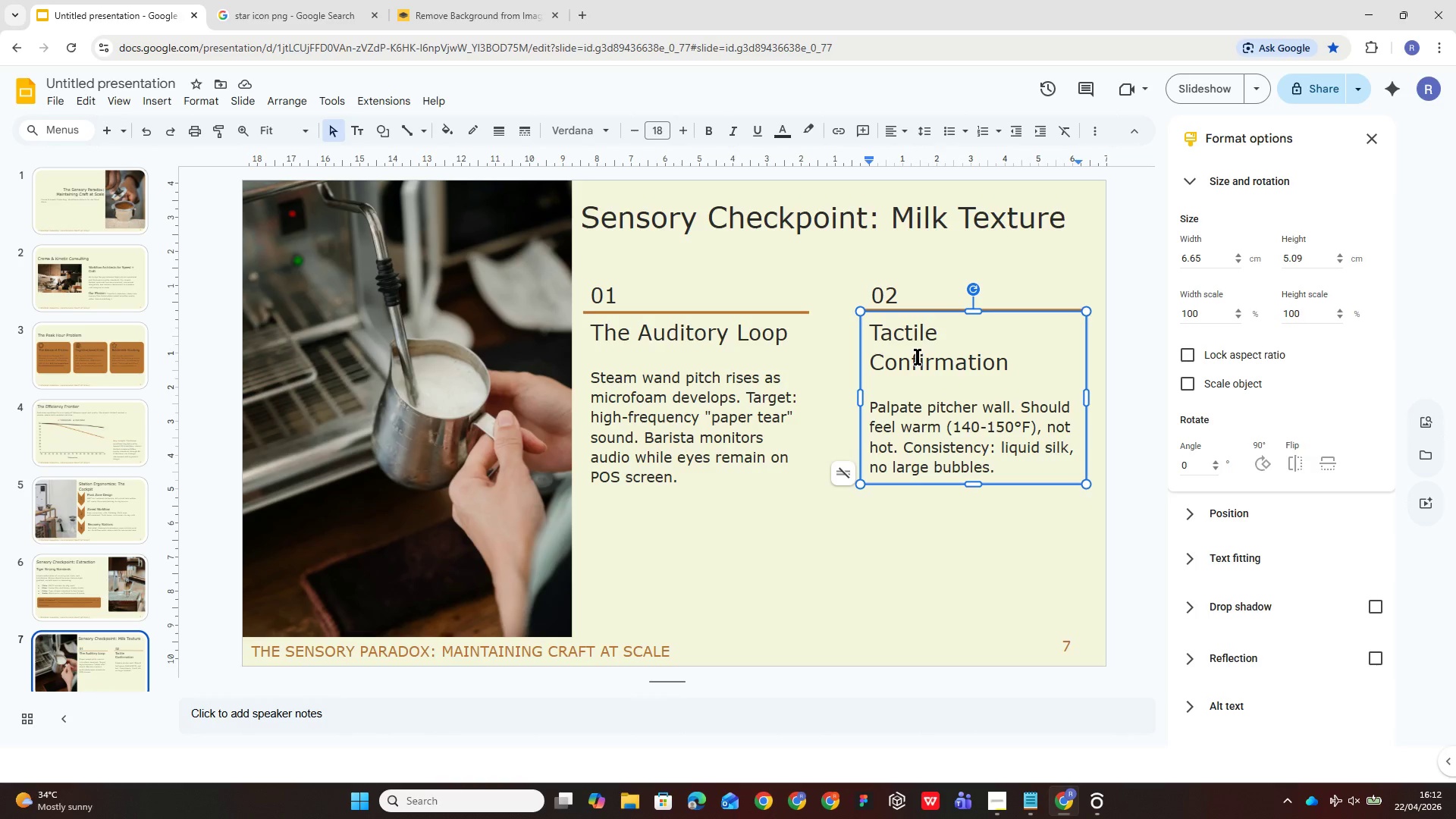 
key(ArrowDown)
 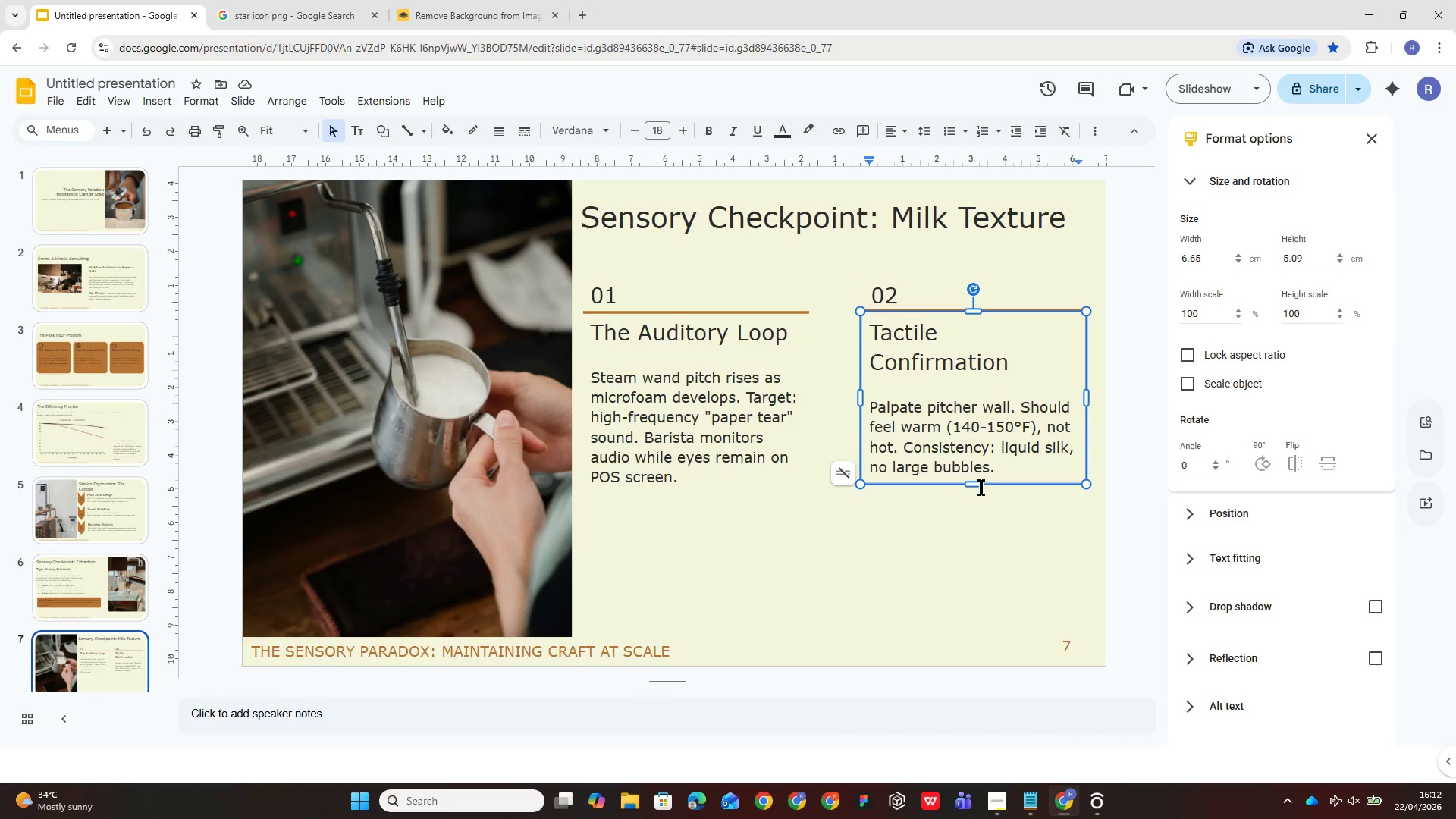 
left_click([979, 485])
 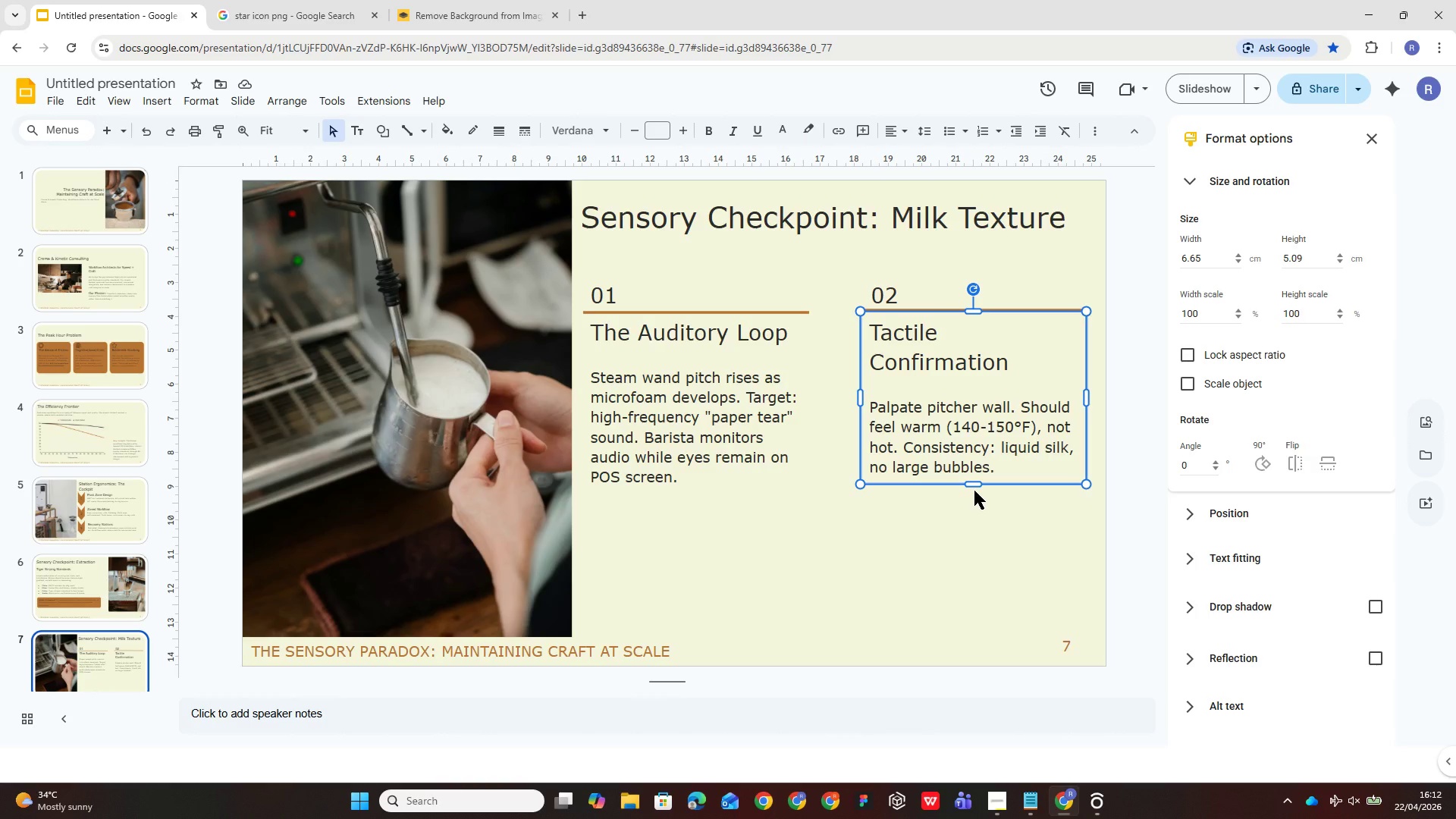 
key(ArrowDown)
 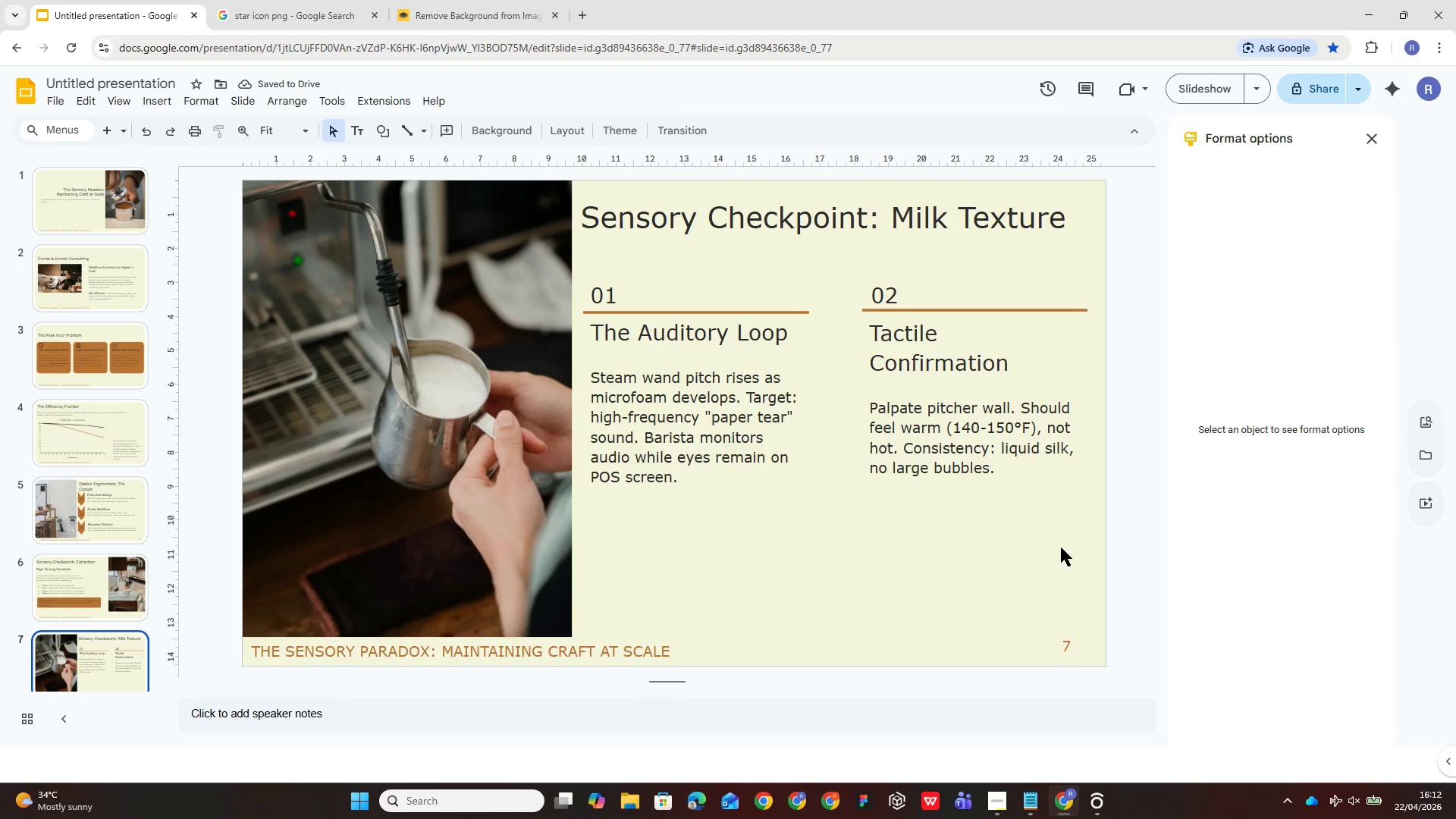 
left_click([987, 422])
 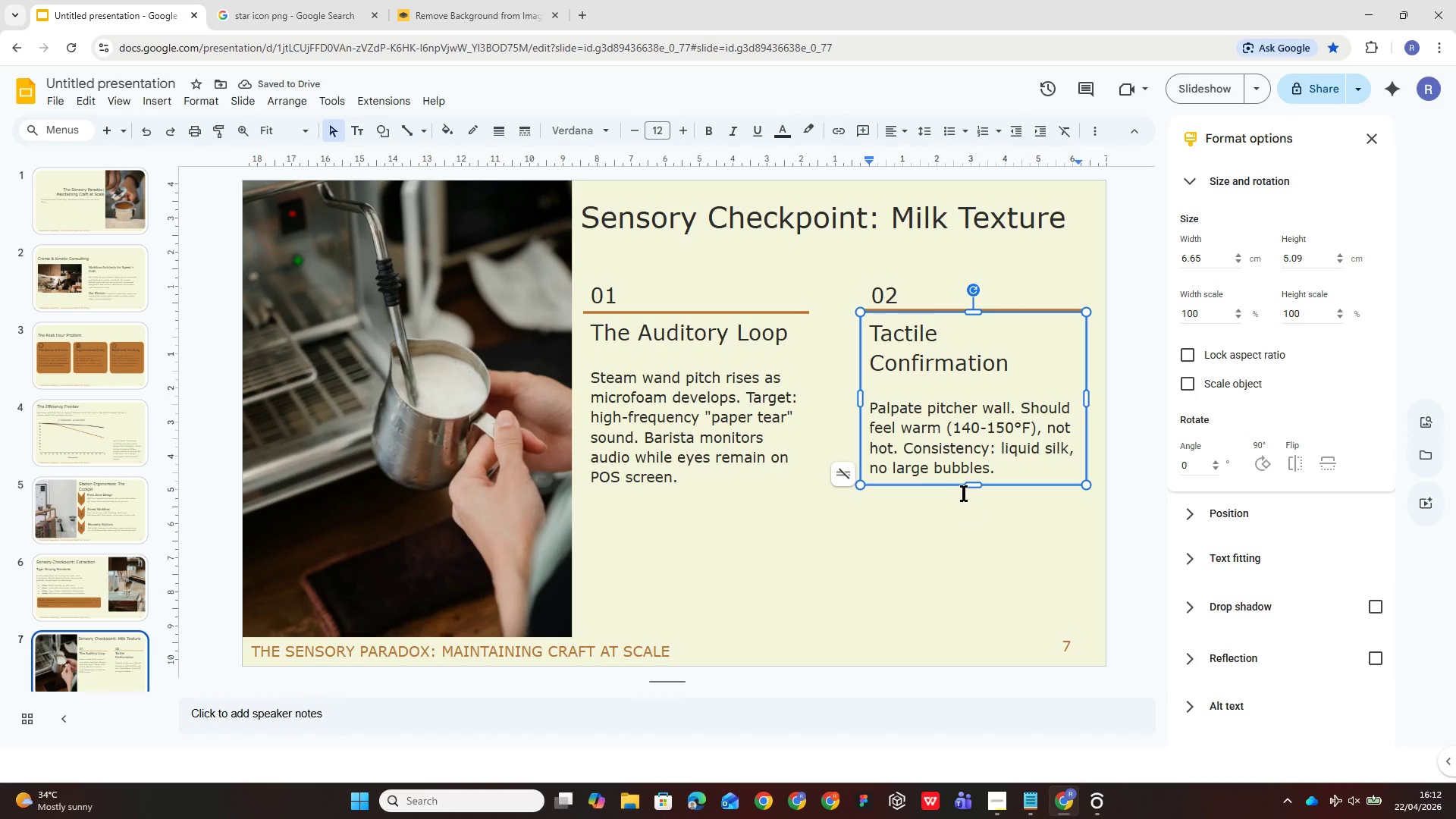 
left_click([966, 485])
 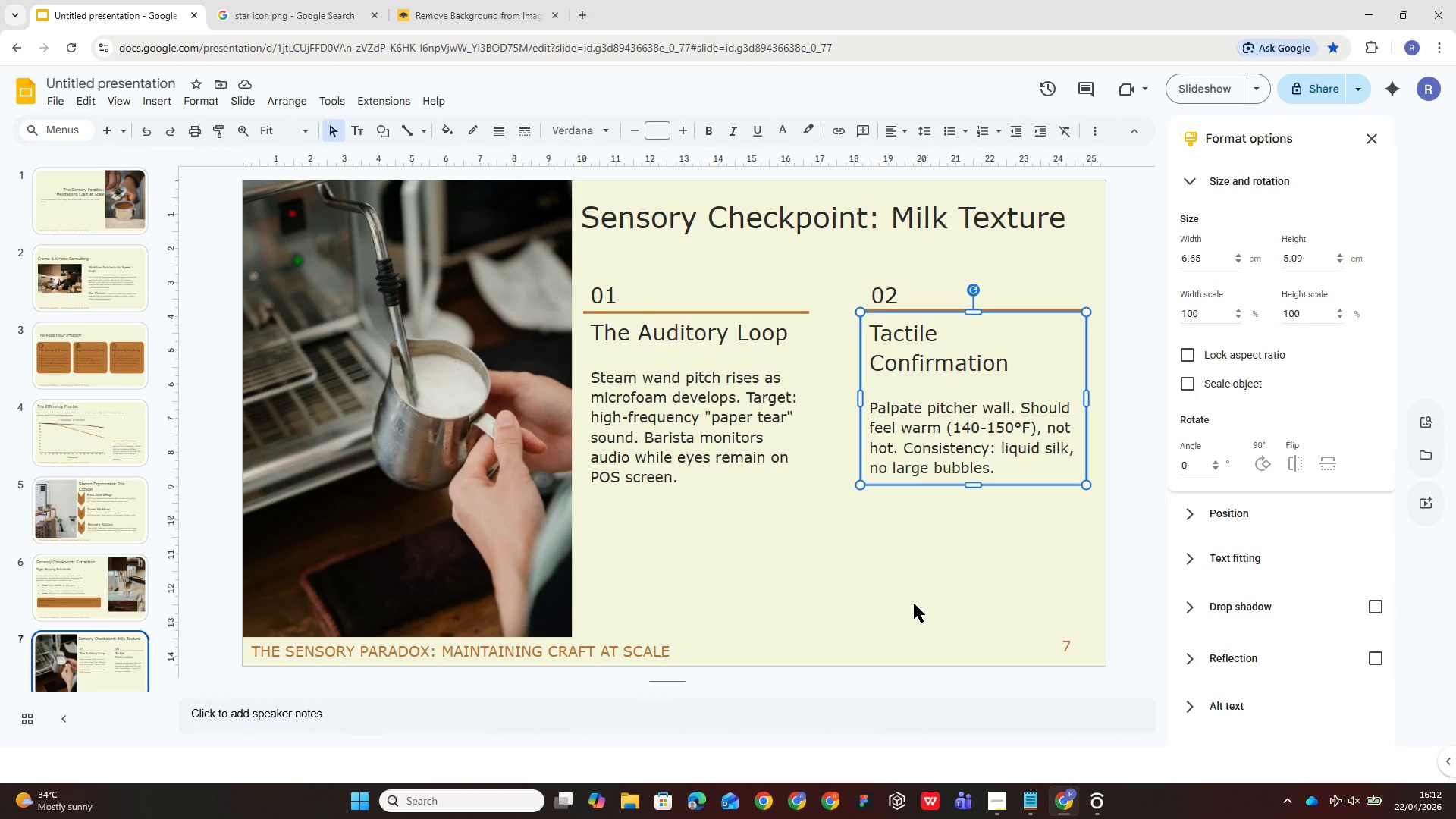 
key(ArrowDown)
 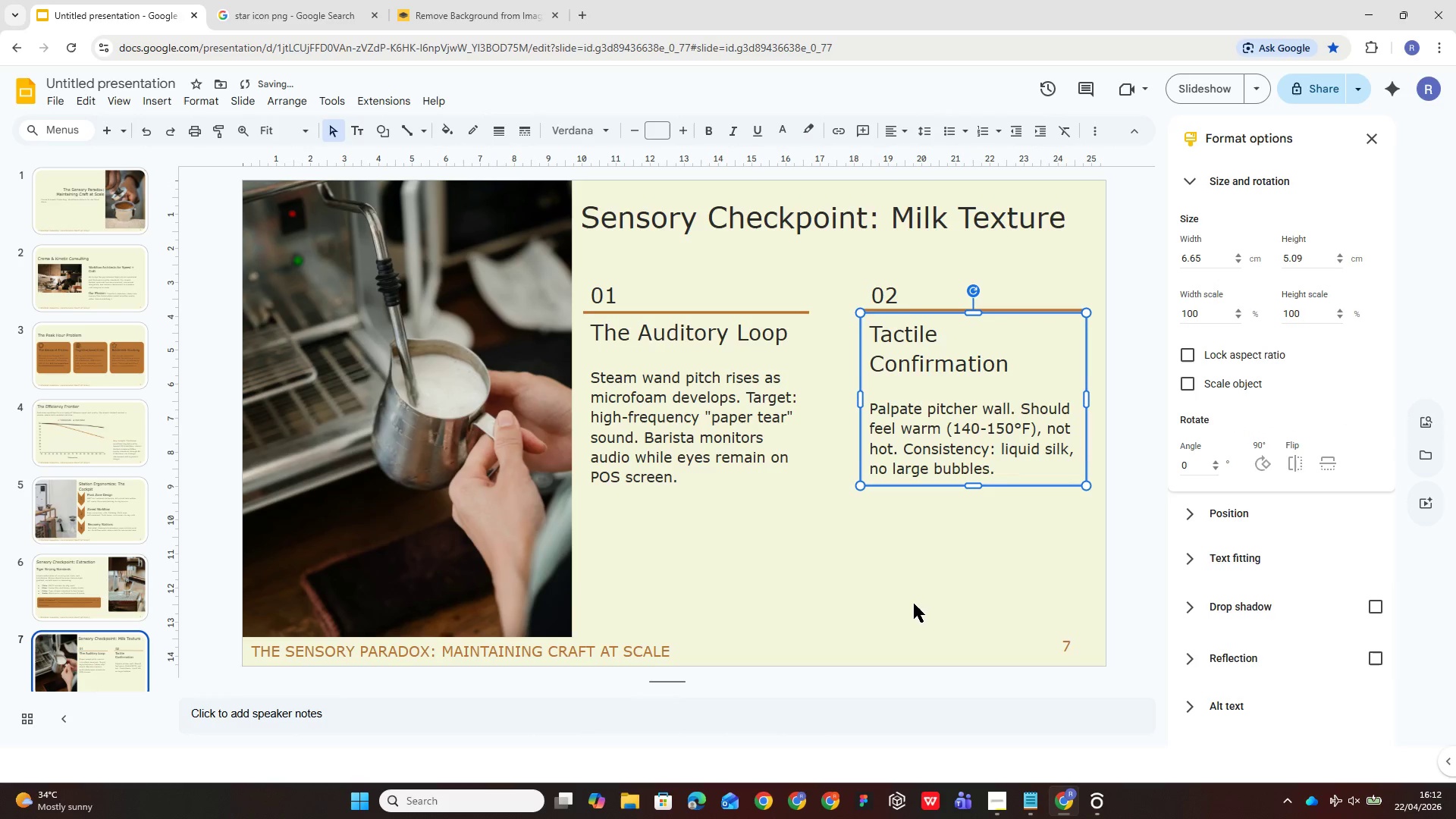 
key(ArrowDown)
 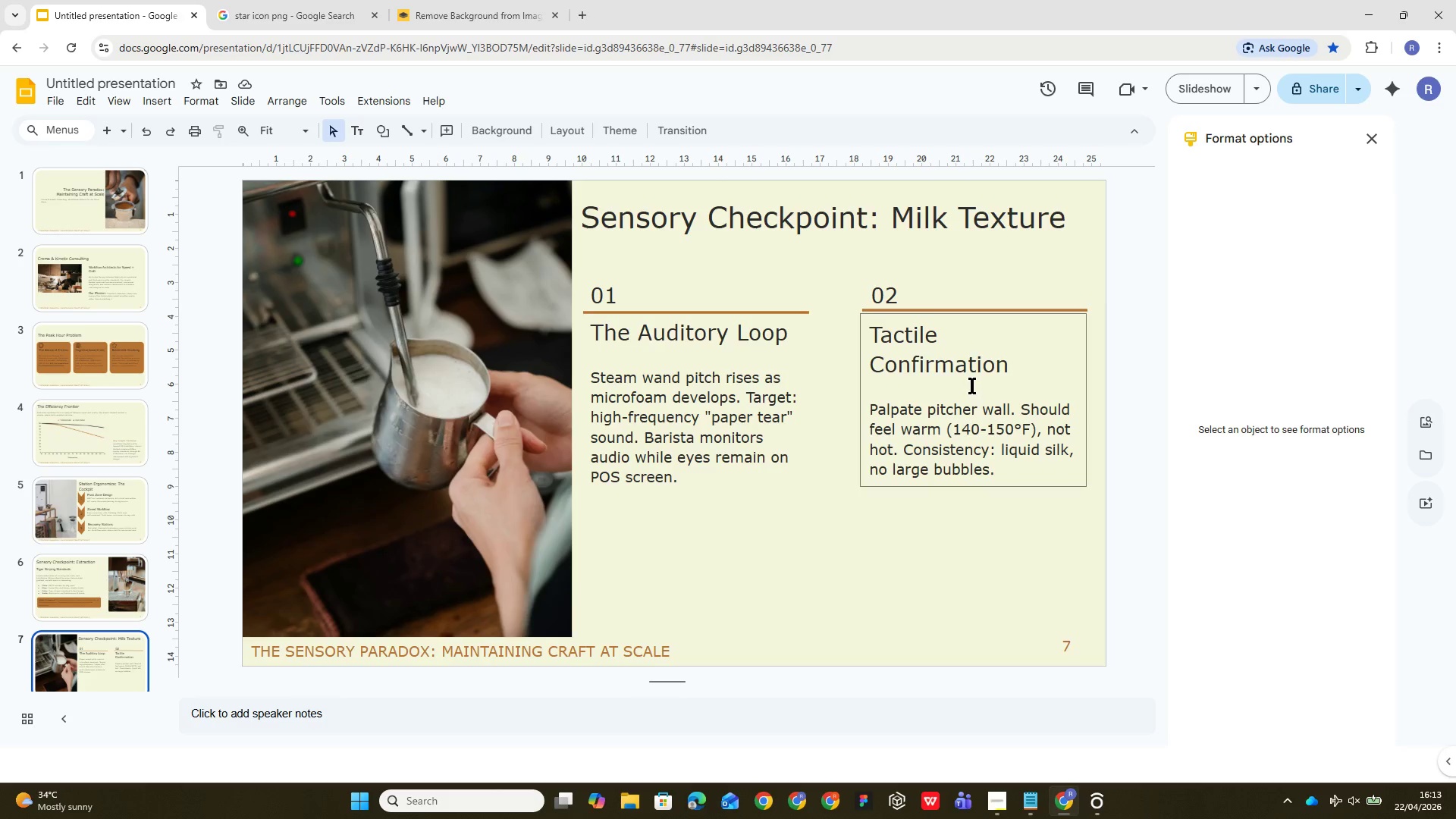 
wait(6.88)
 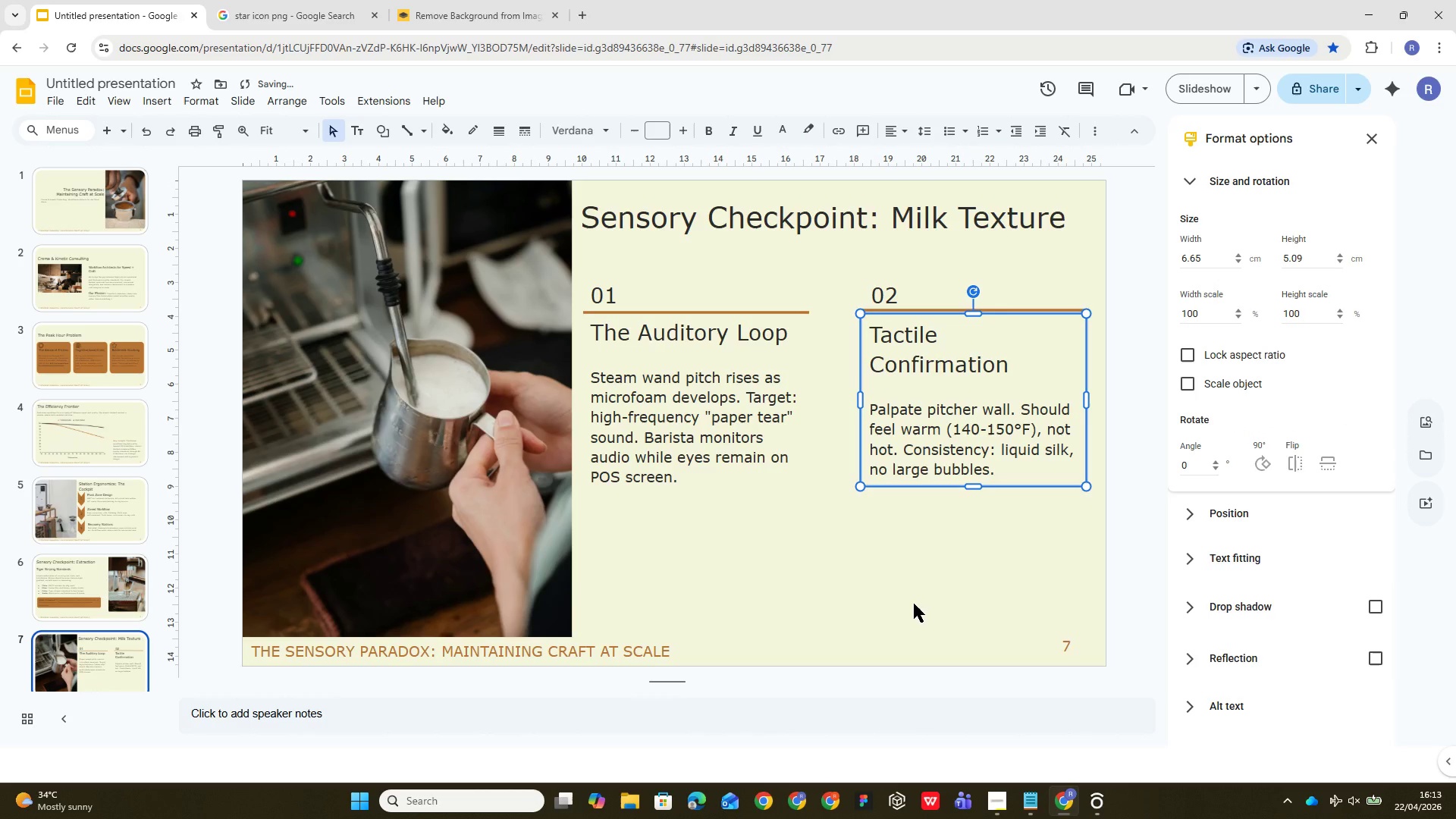 
left_click([977, 308])
 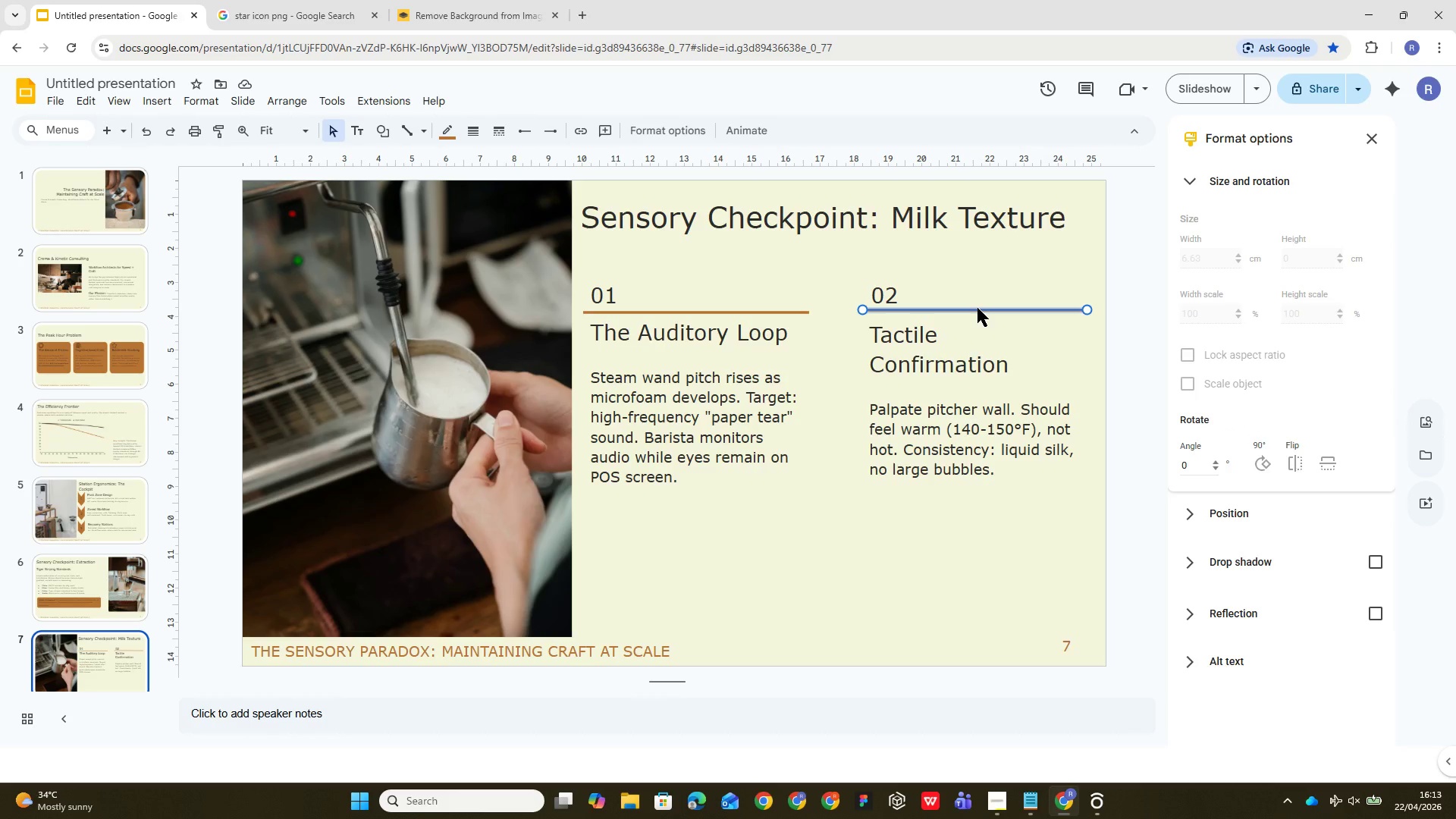 
key(ArrowDown)
 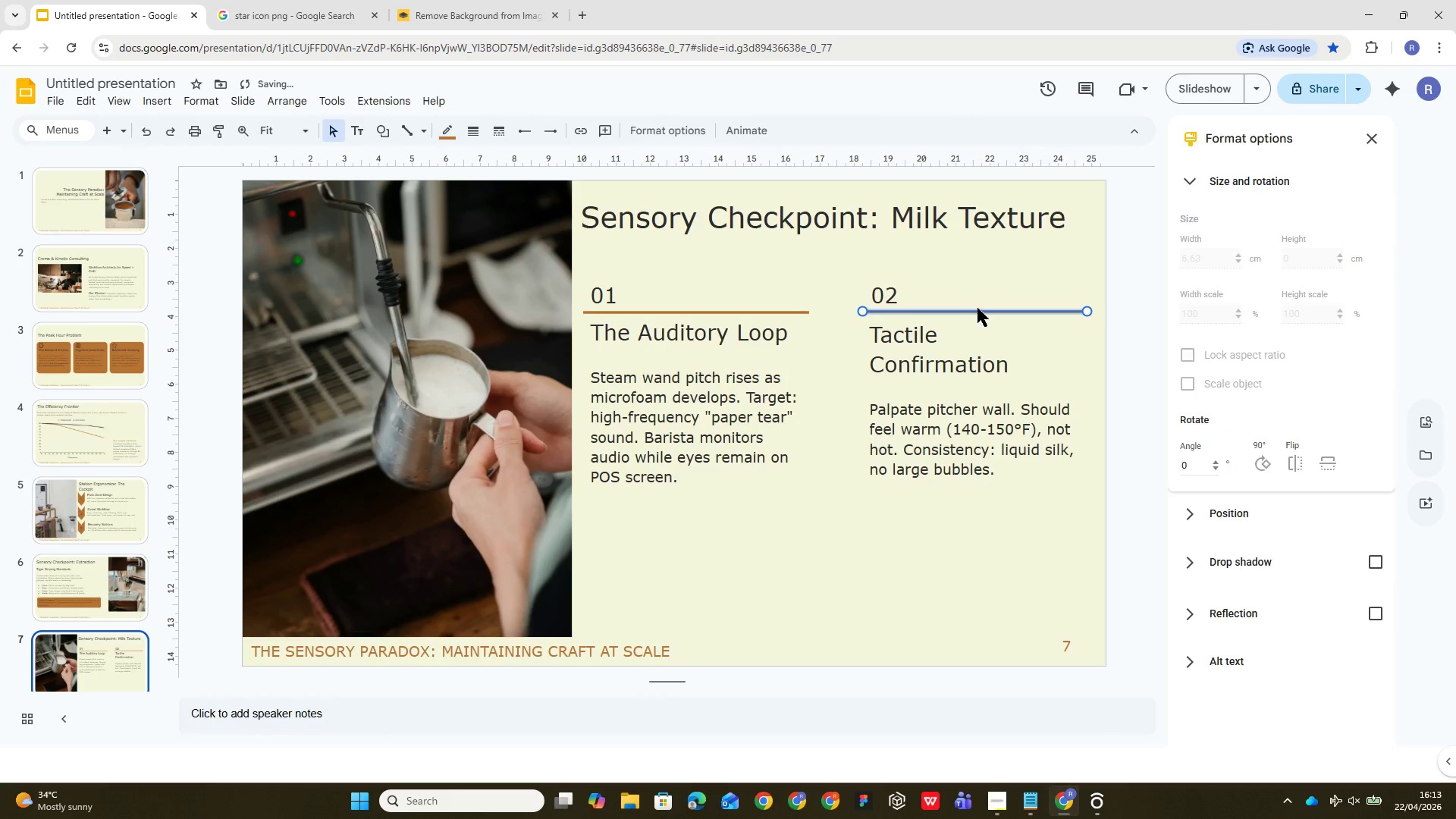 
key(ArrowDown)
 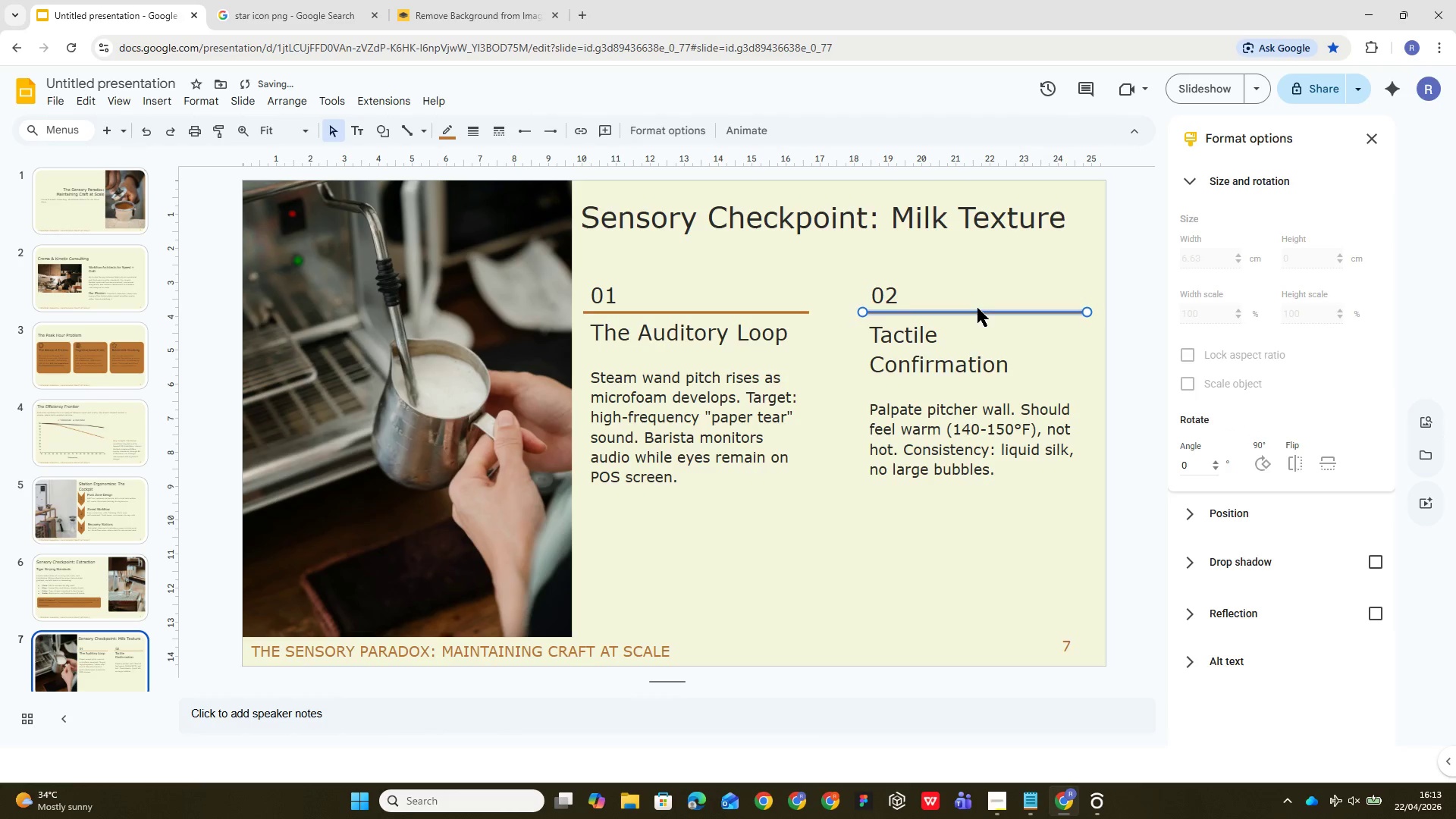 
key(ArrowDown)
 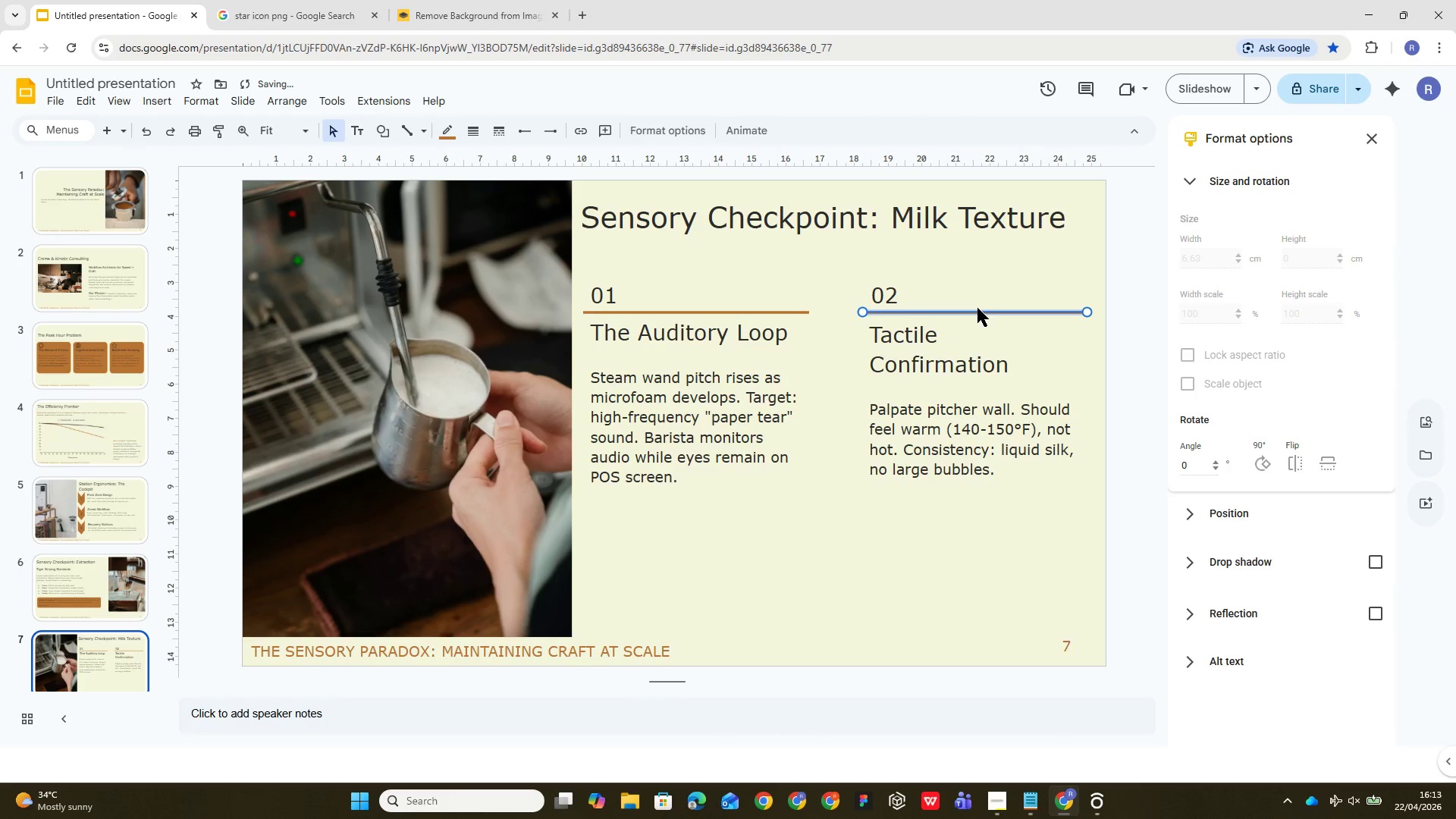 
key(ArrowDown)
 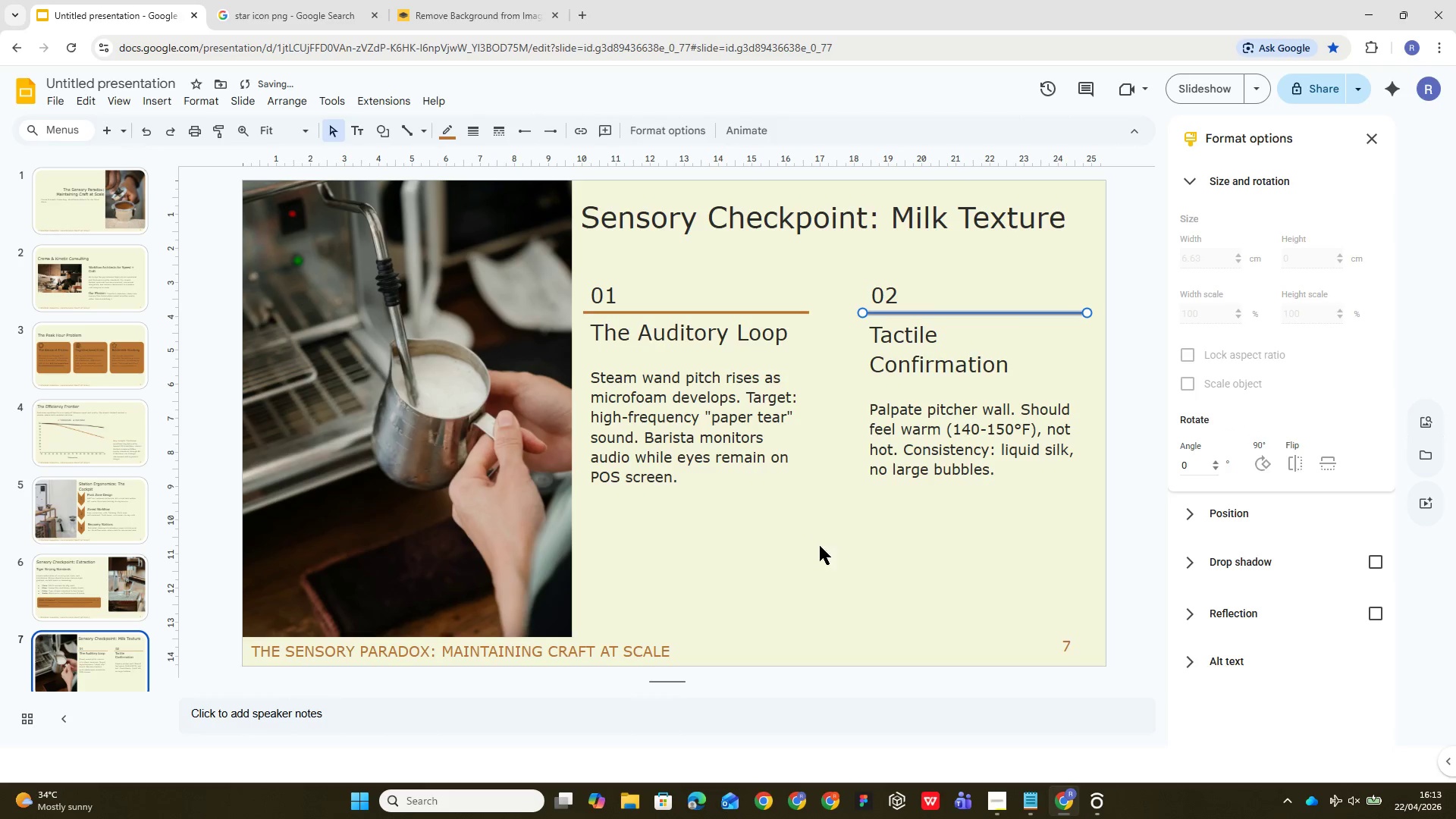 
left_click([868, 519])
 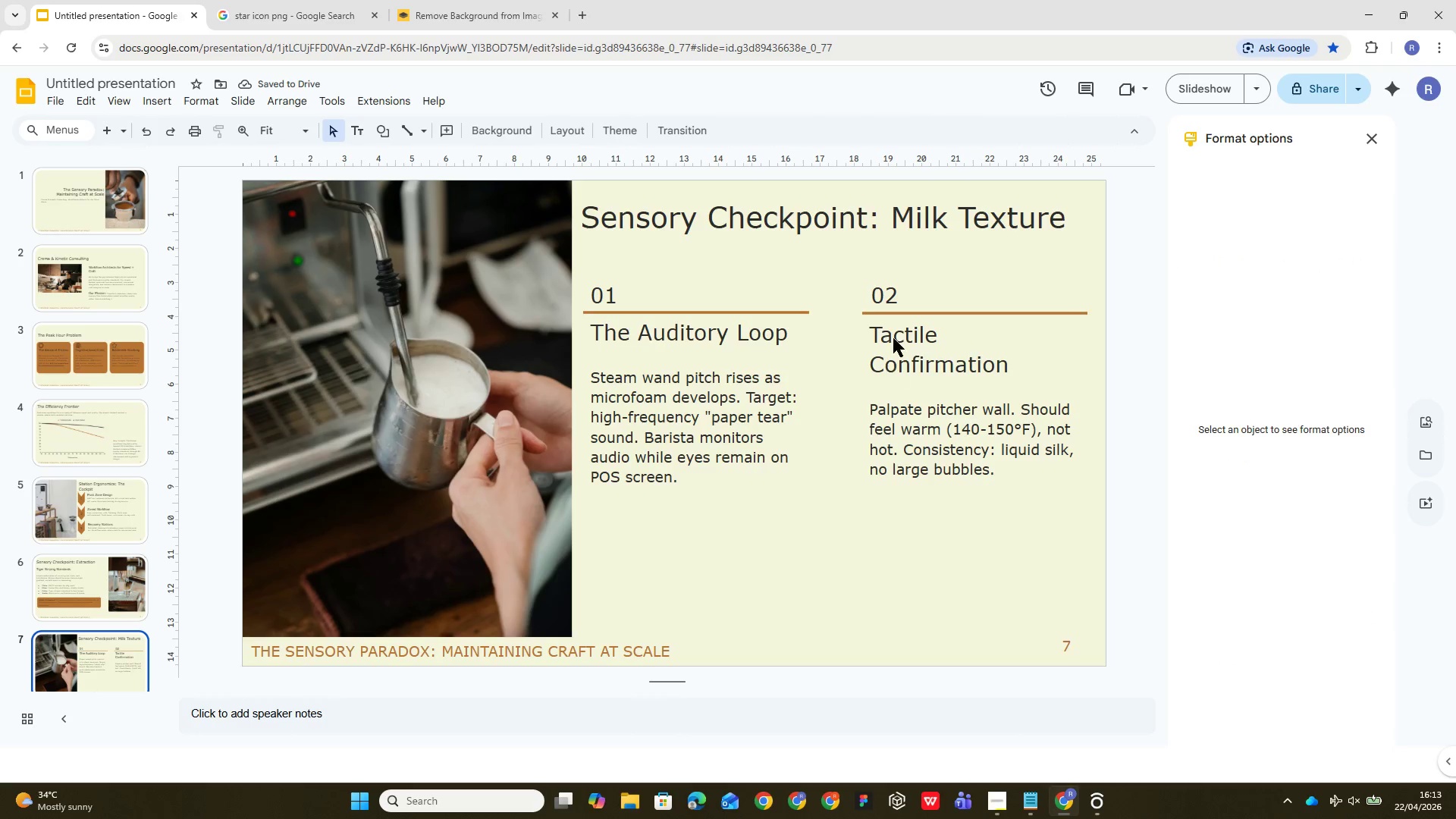 
mouse_move([880, 312])
 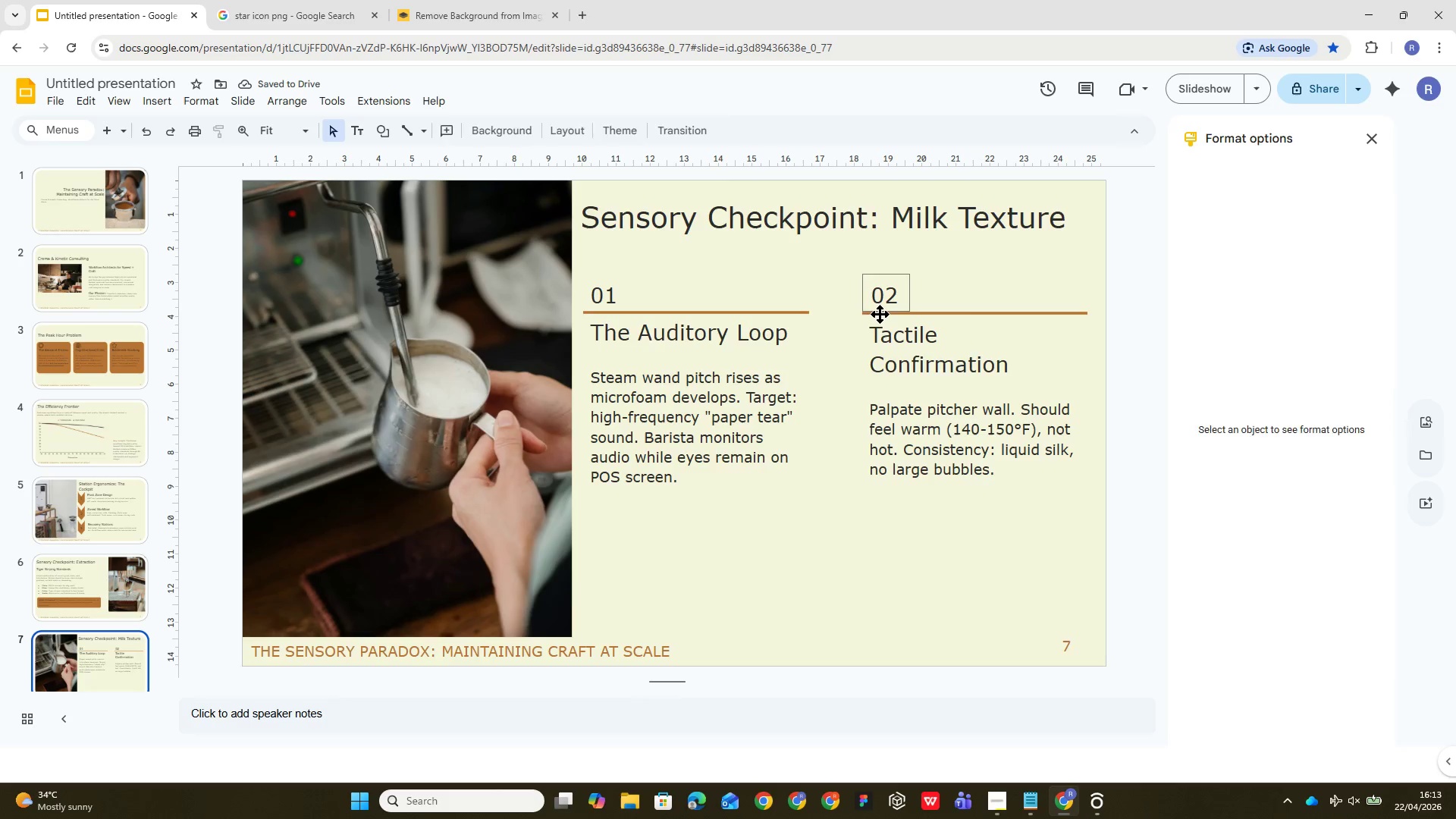 
left_click([880, 314])
 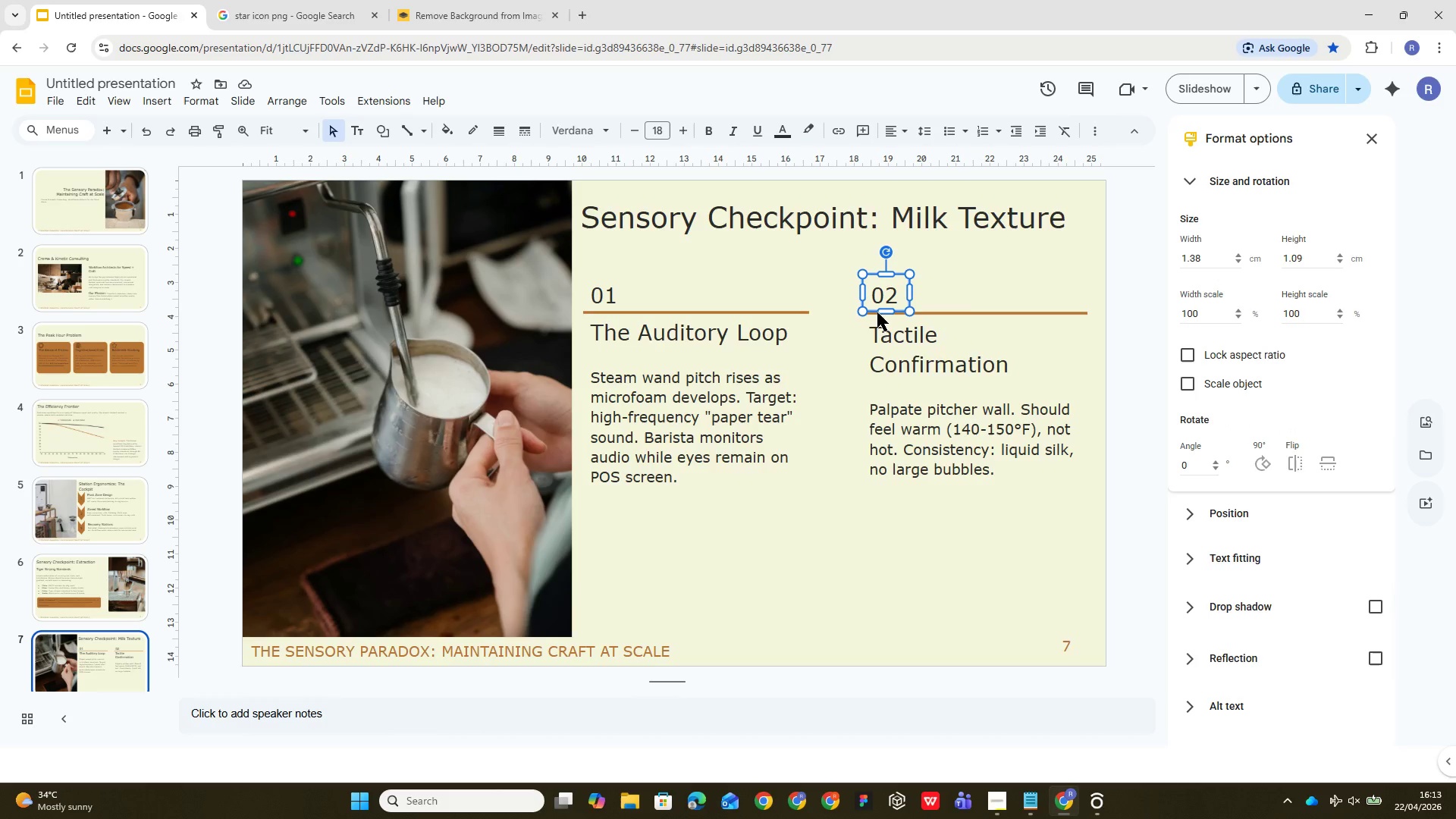 
key(ArrowDown)
 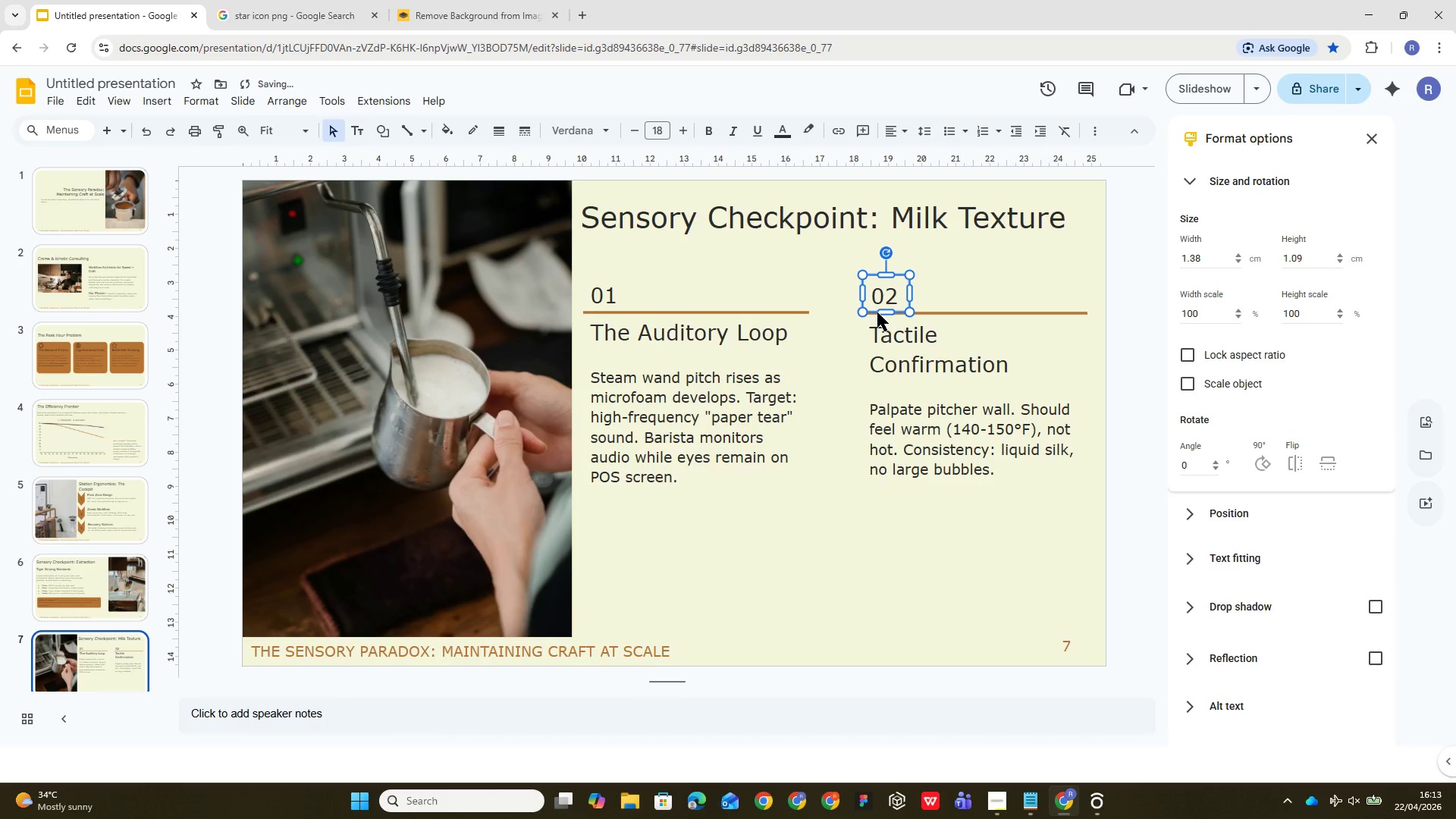 
key(ArrowDown)
 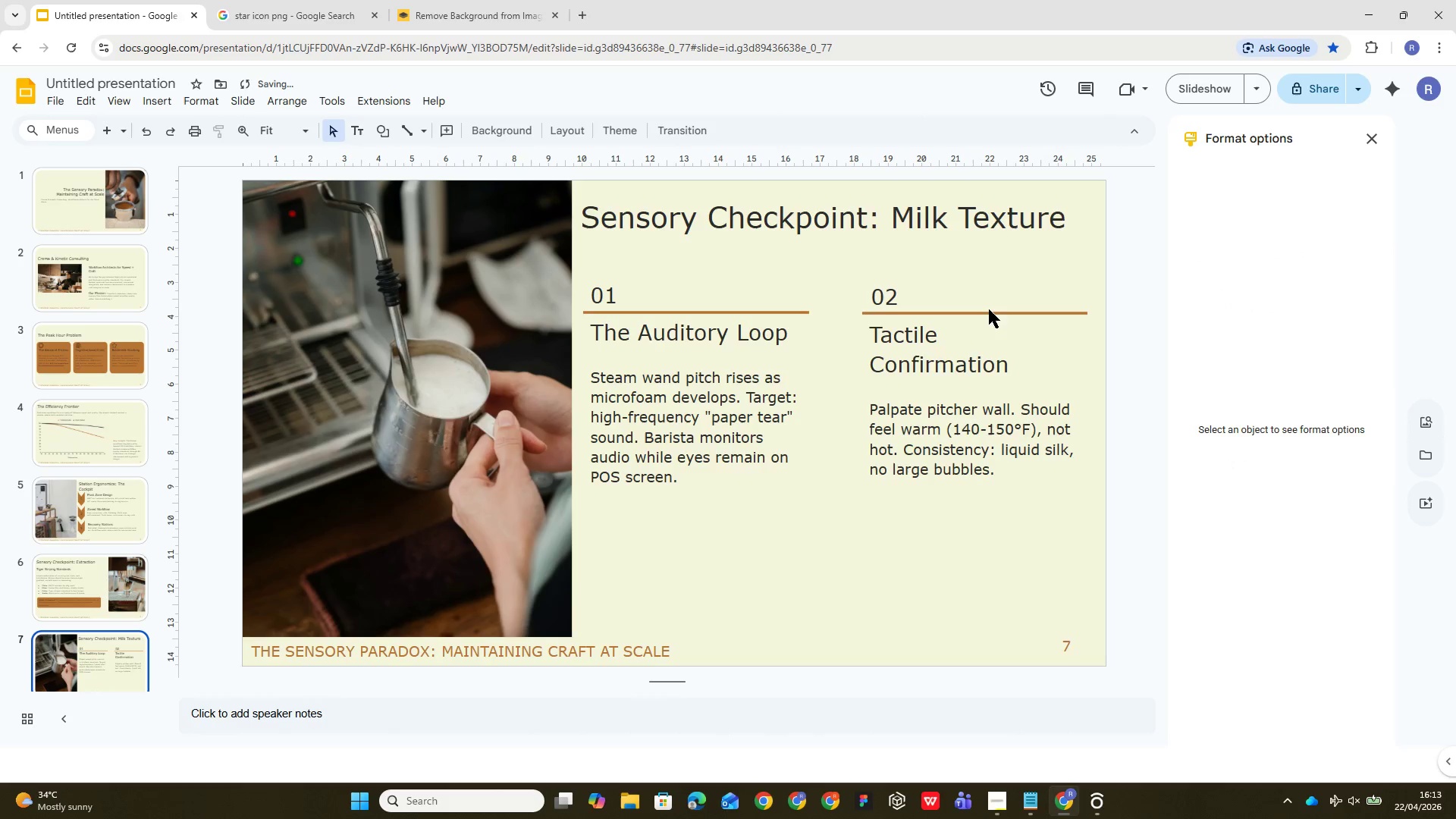 
left_click([982, 309])
 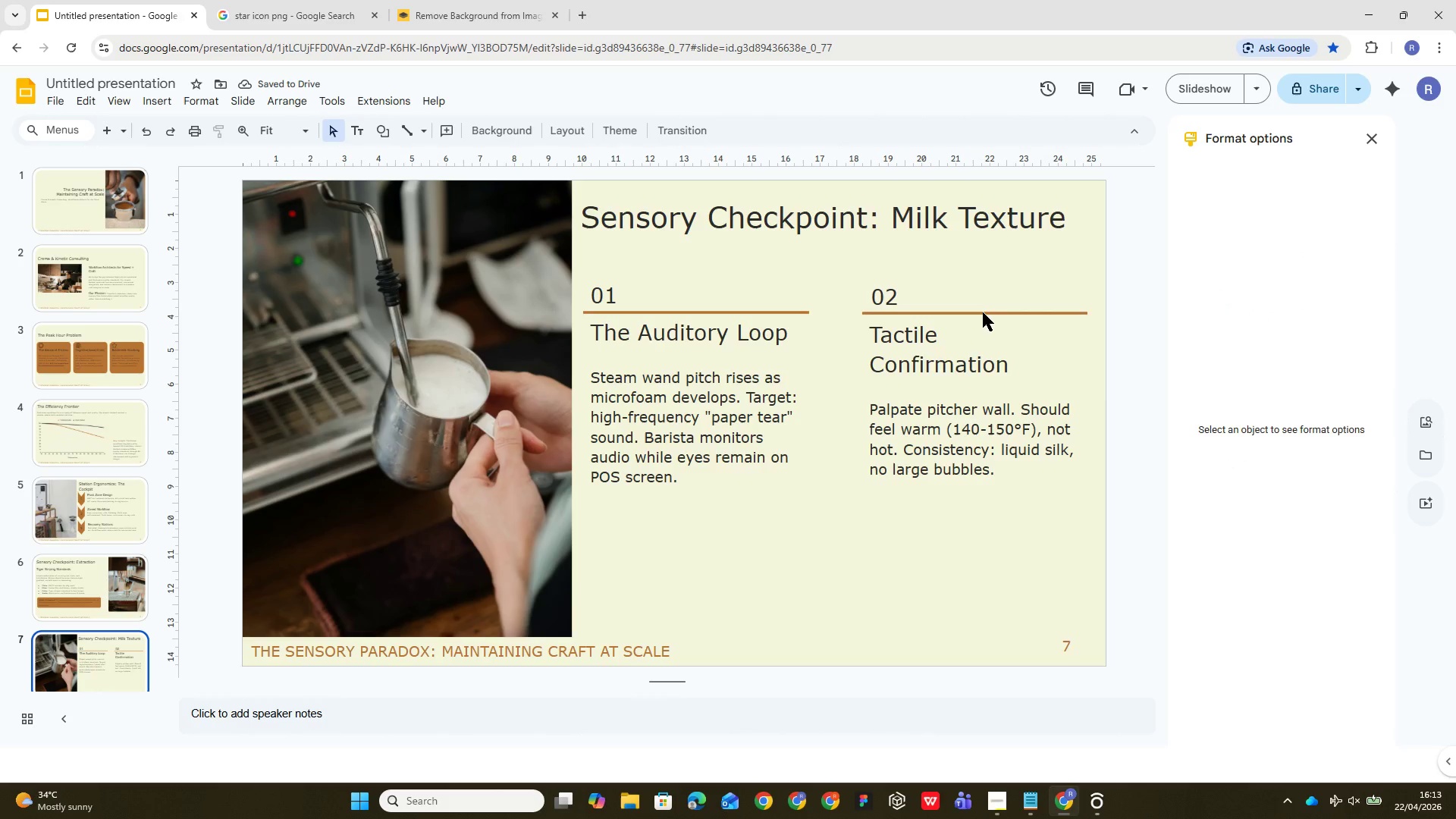 
left_click([983, 312])
 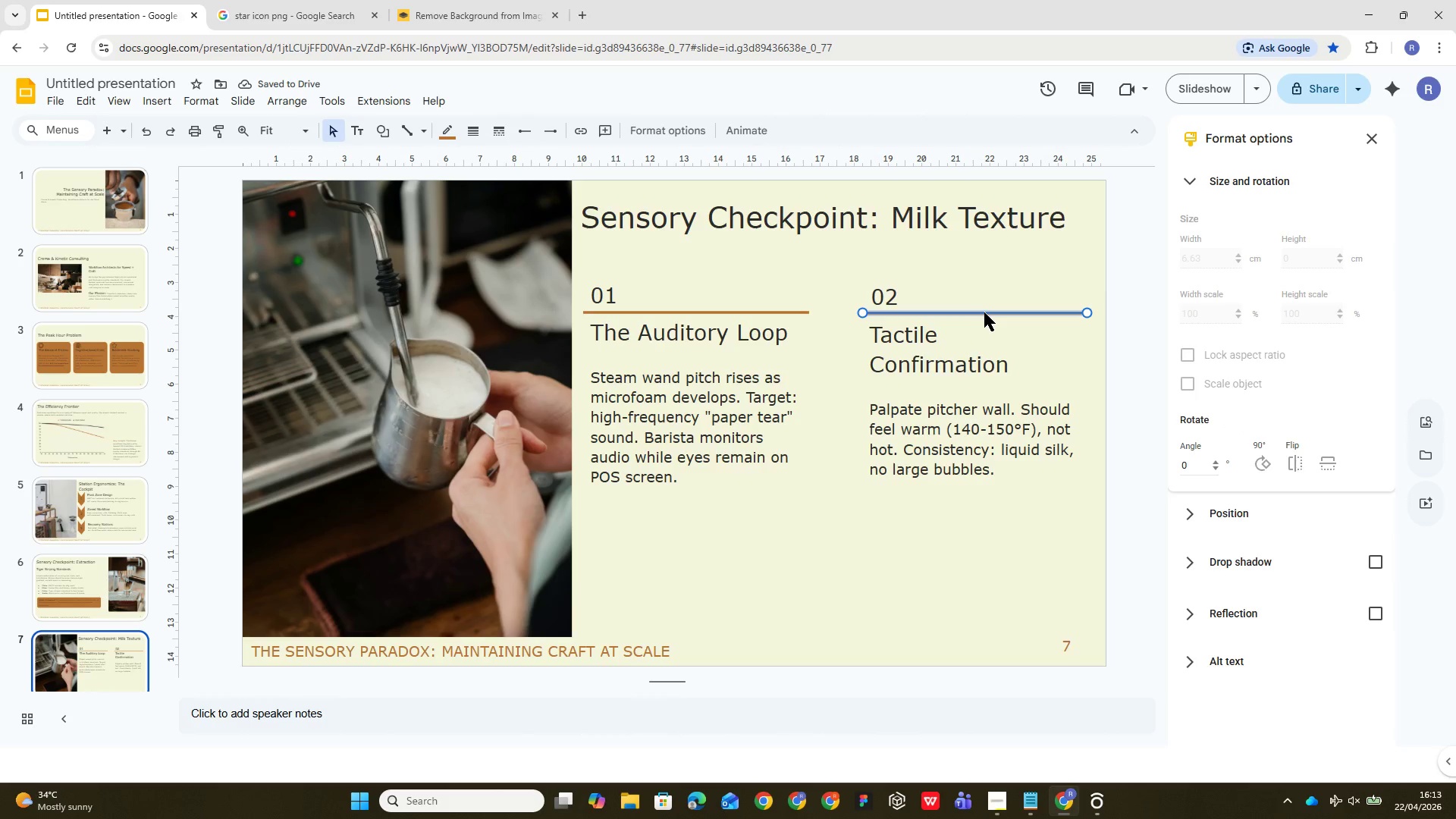 
key(ArrowUp)
 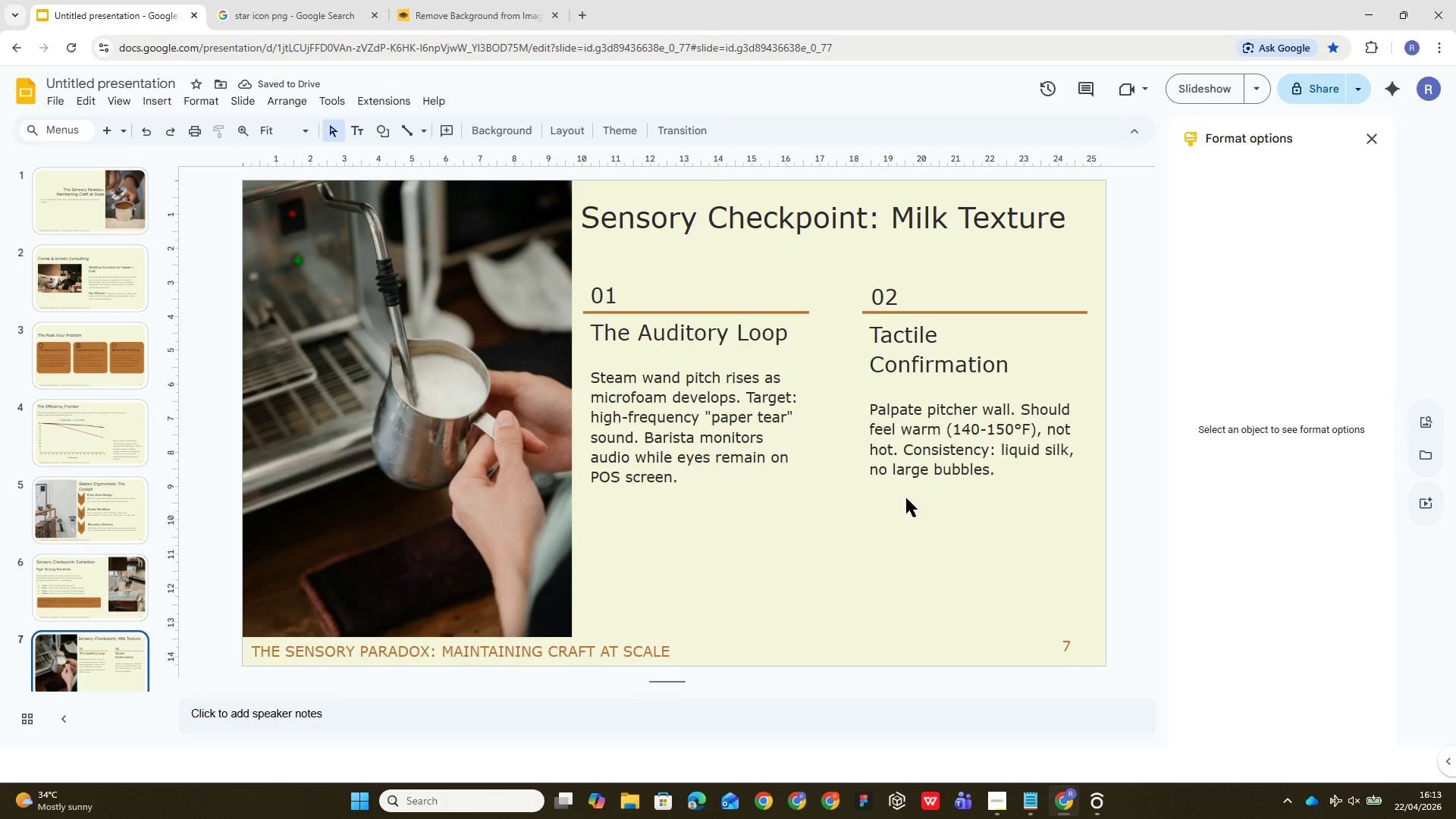 
wait(5.52)
 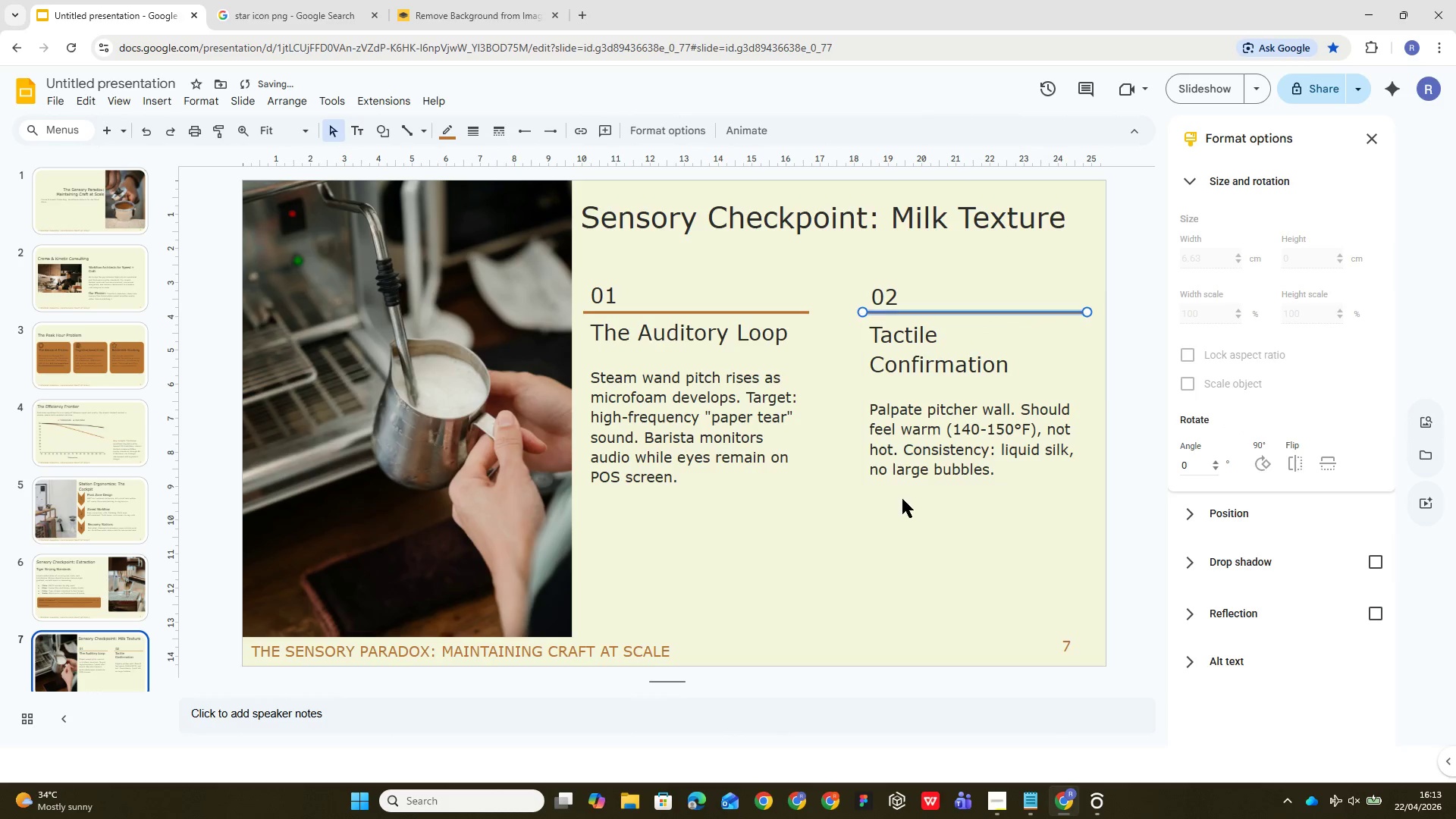 
left_click([880, 299])
 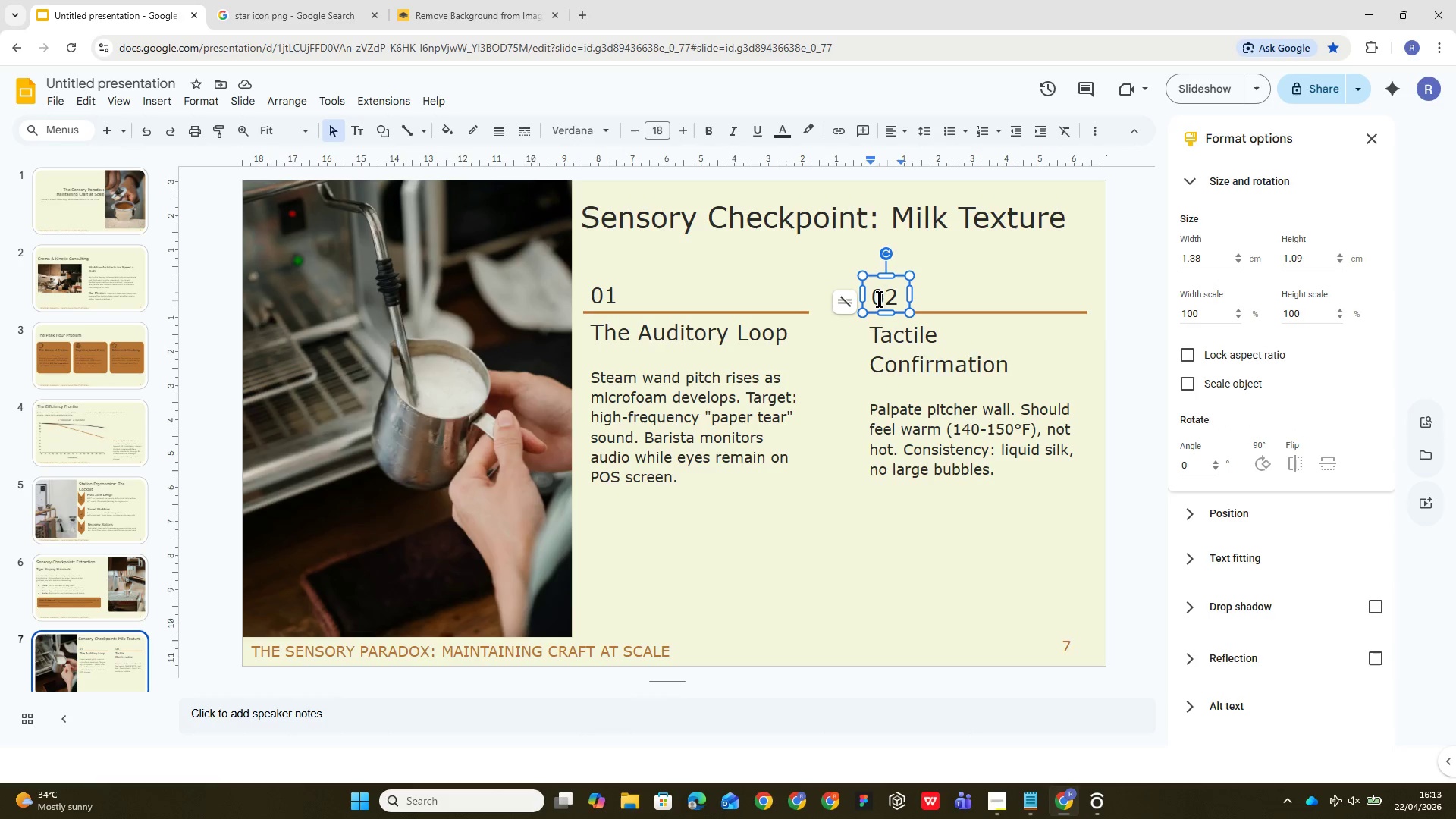 
hold_key(key=ControlLeft, duration=2.75)
left_click([965, 312])
 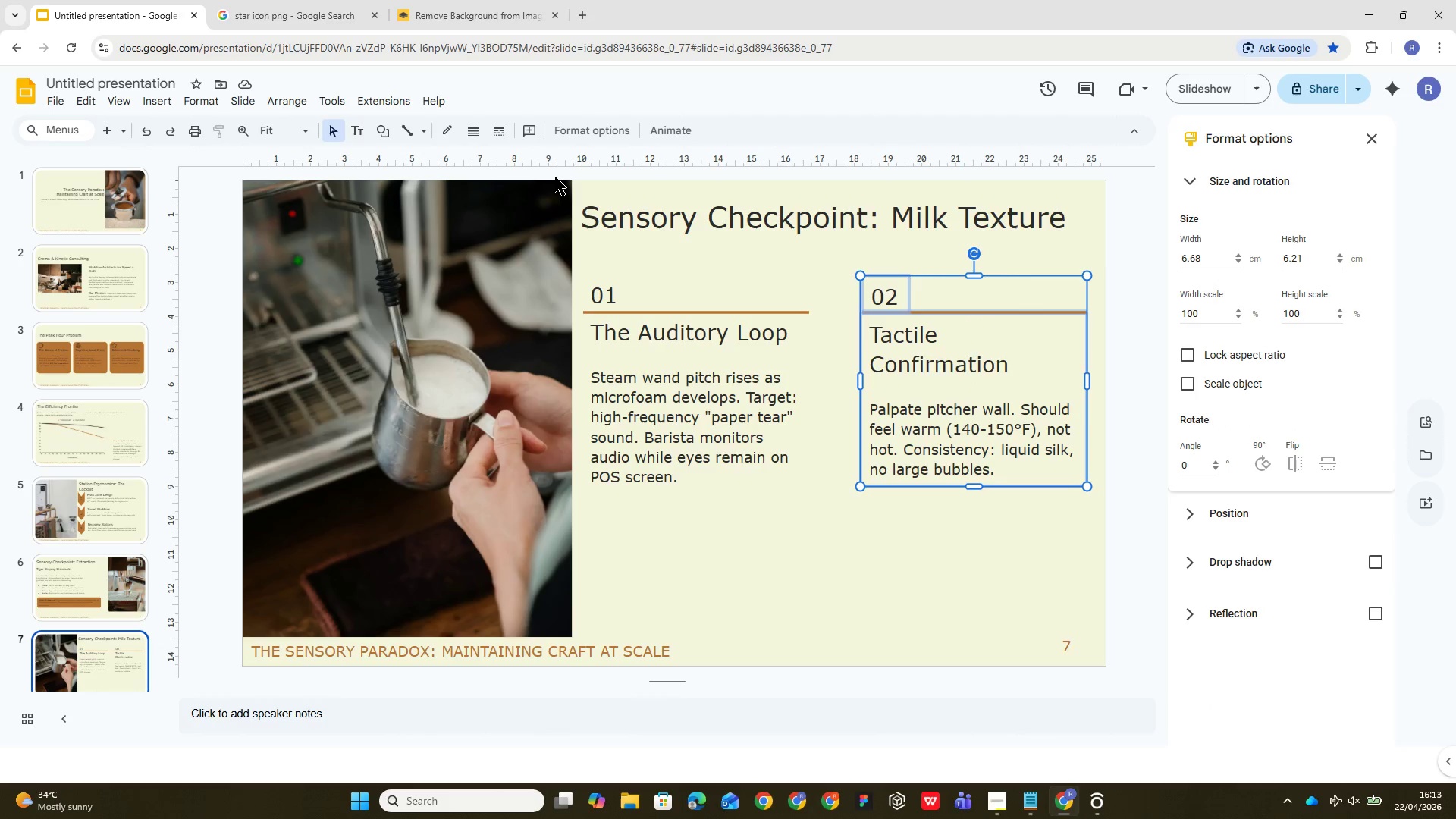 
key(Alt+Control+G)
 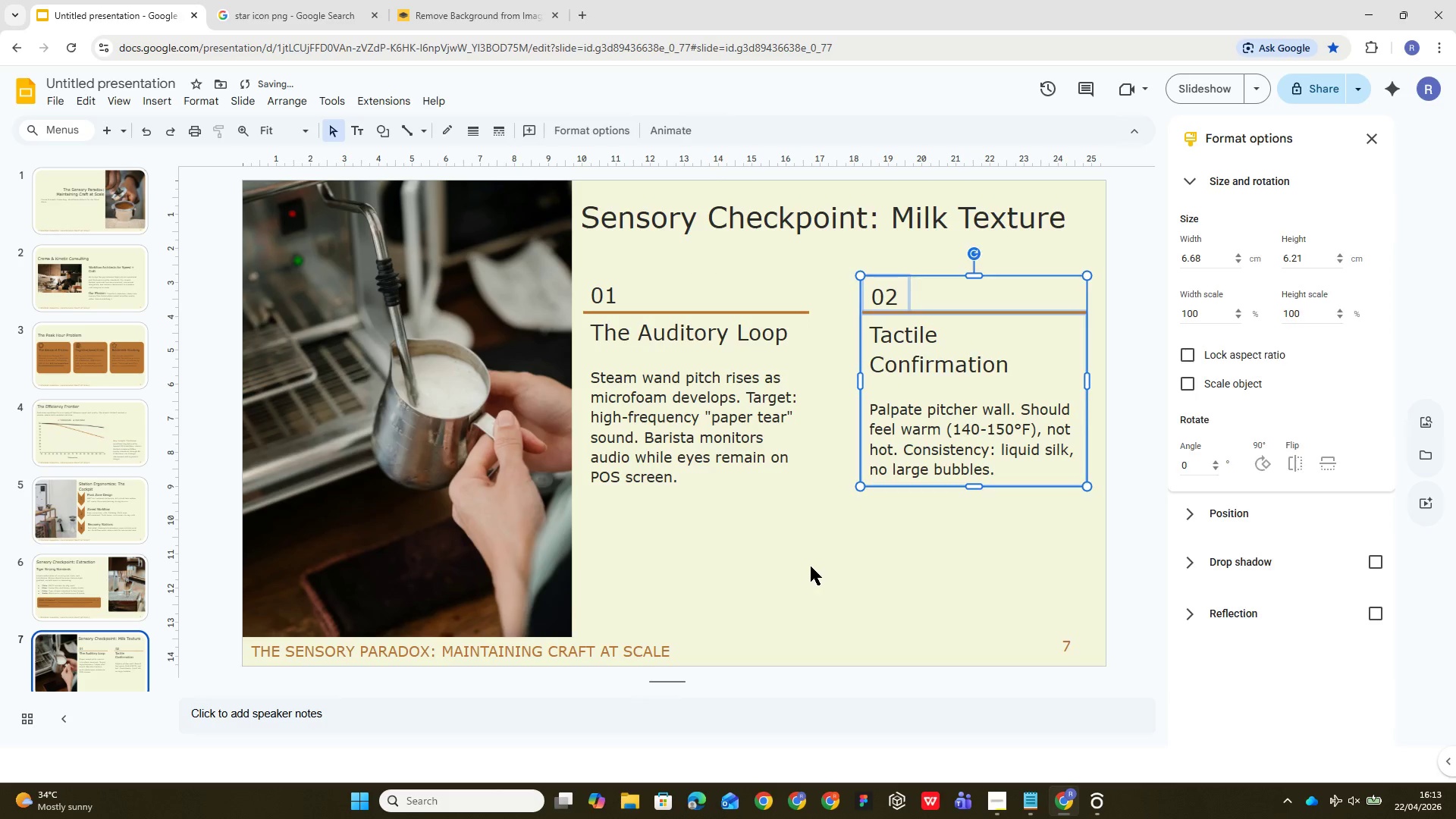 
left_click([981, 467])
 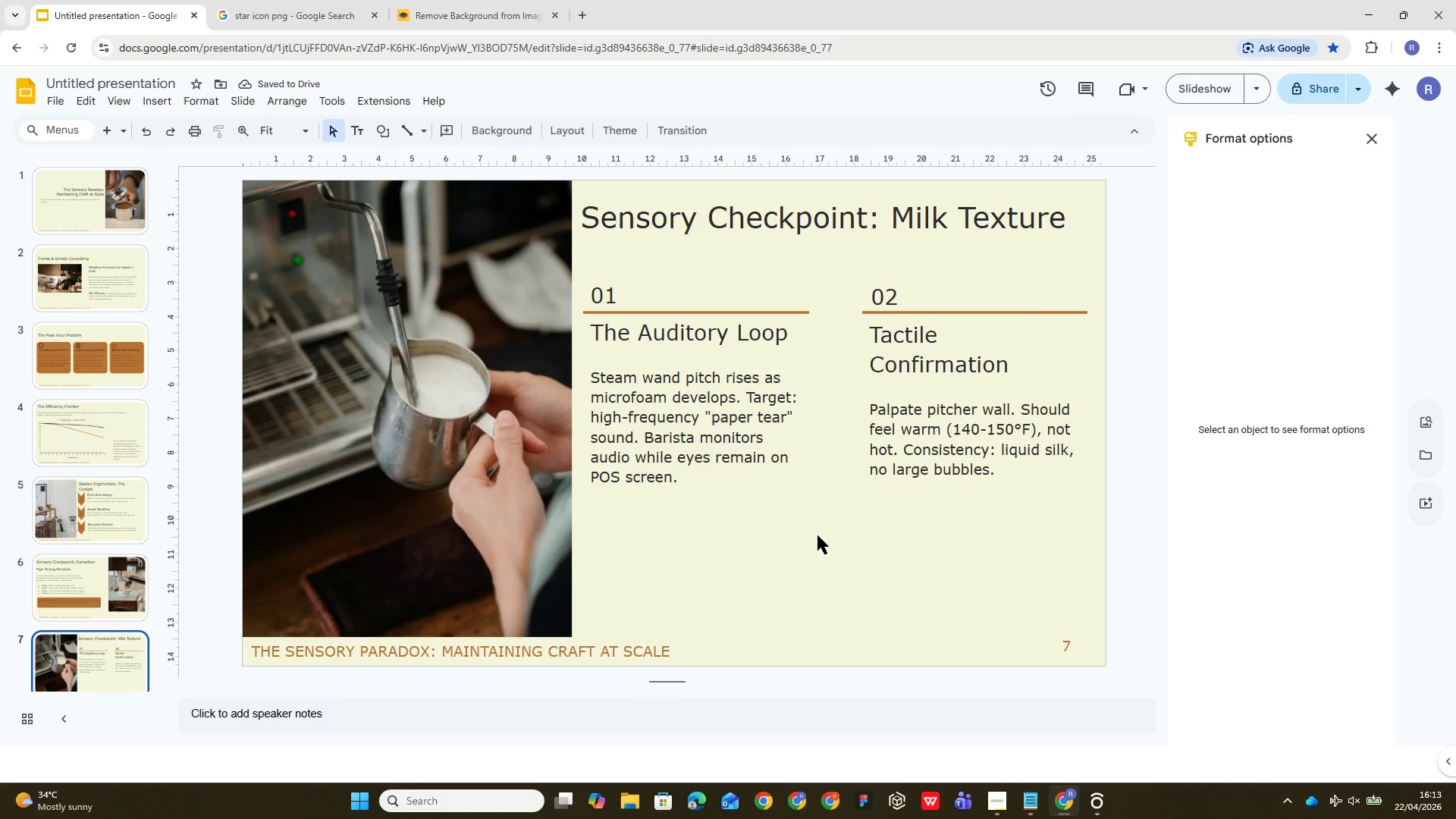 
double_click([761, 449])
 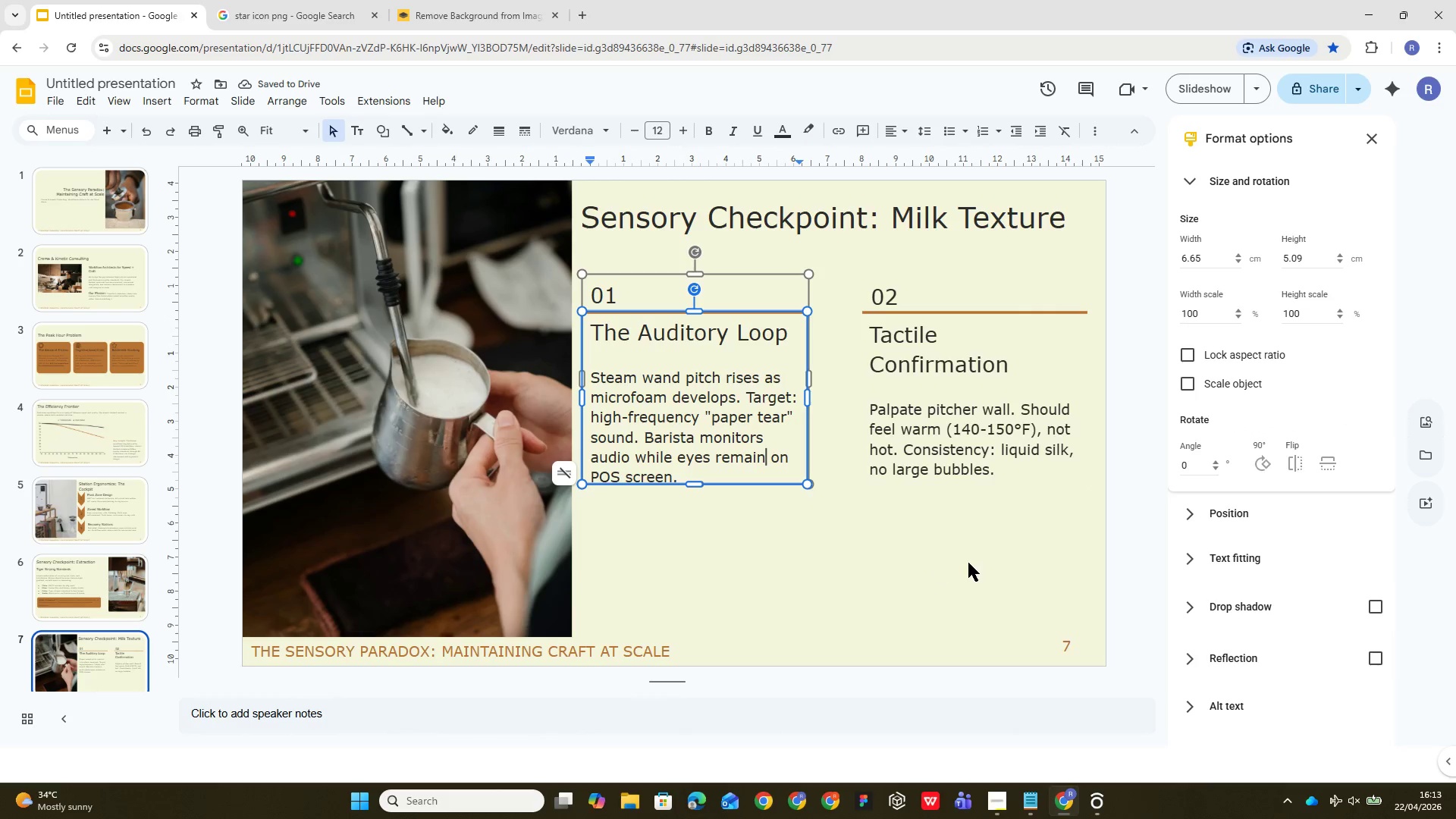 
left_click([969, 560])
 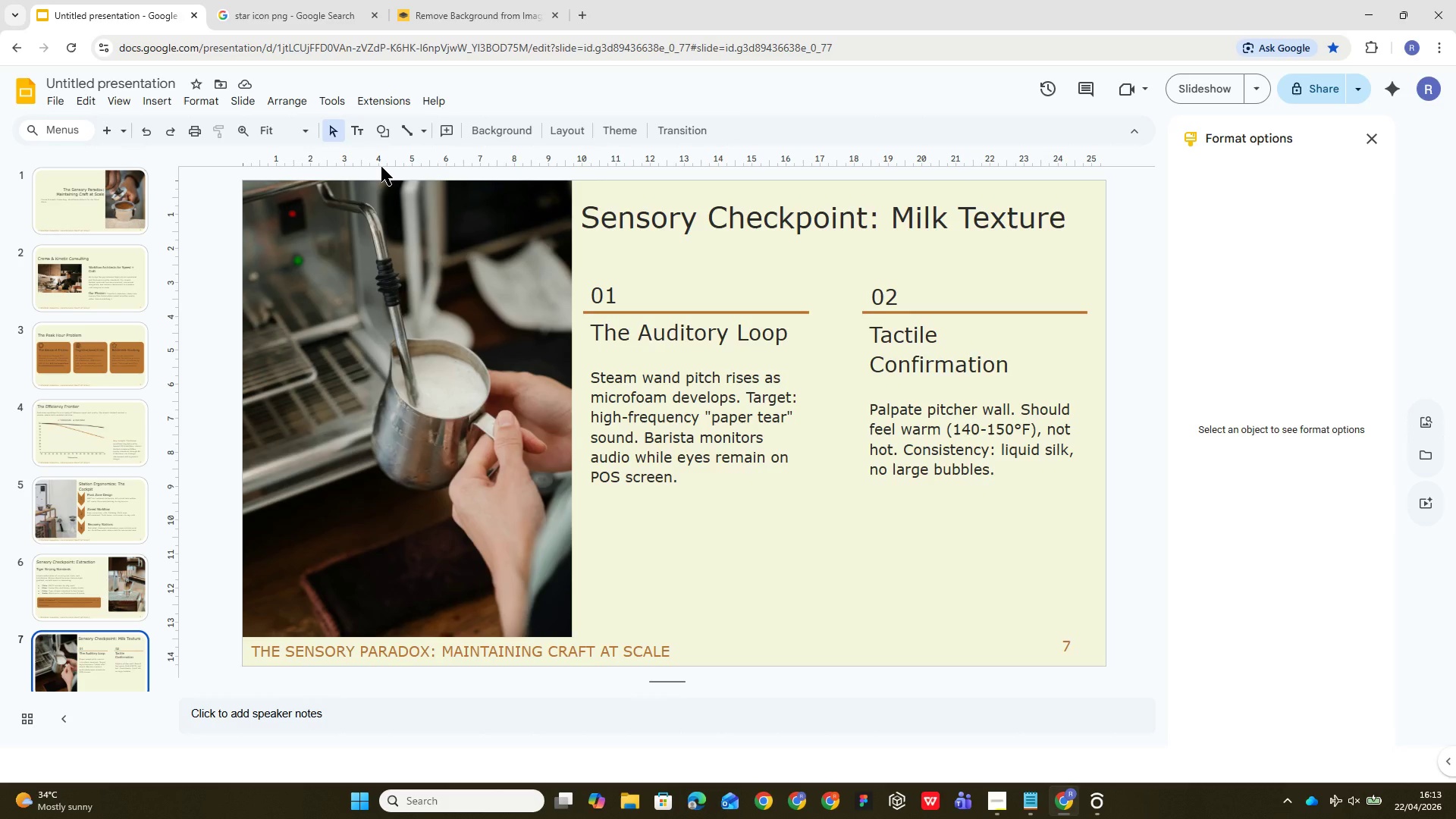 
wait(17.88)
 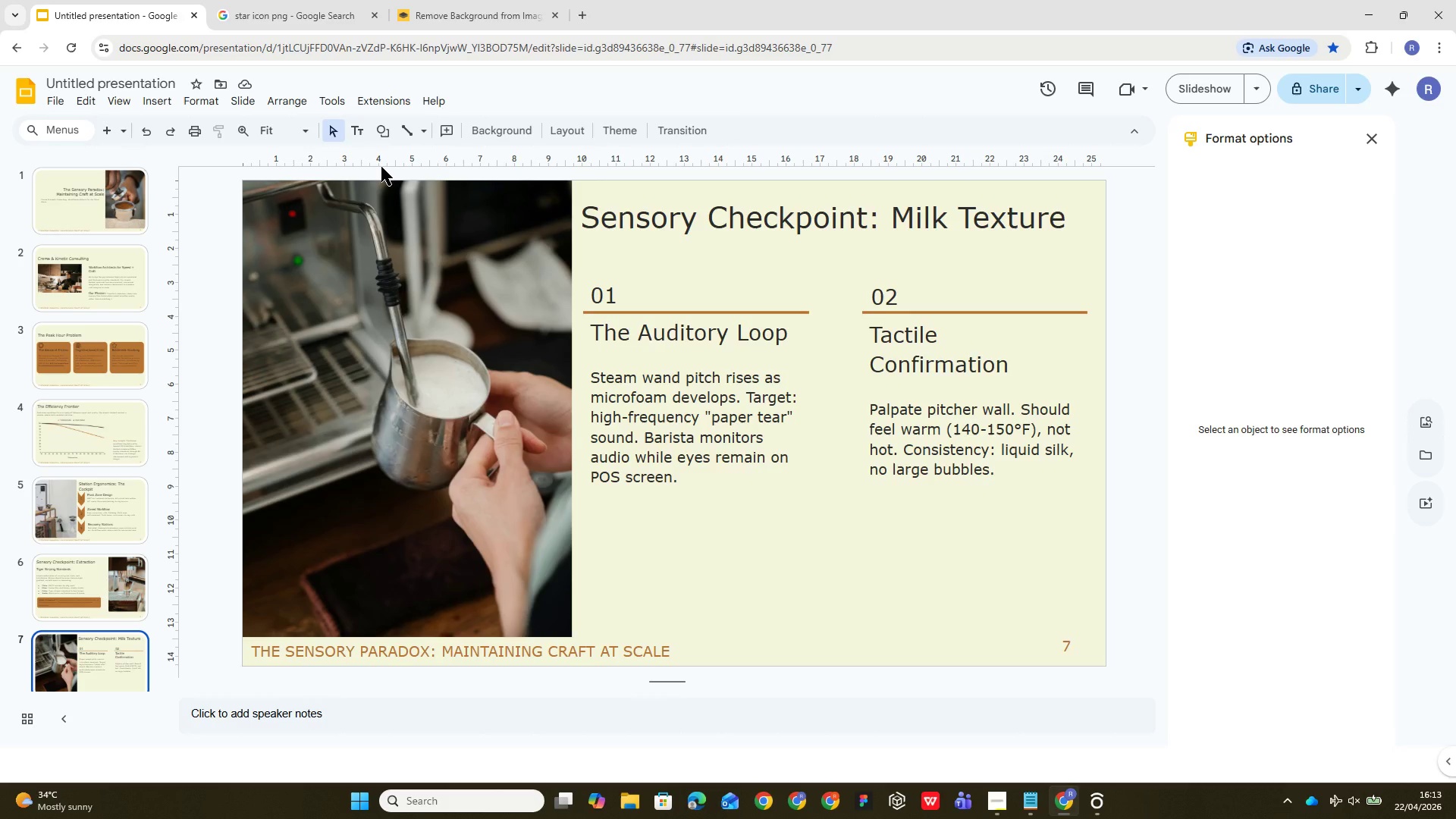 
left_click_drag(start_coordinate=[610, 552], to_coordinate=[1053, 612])
 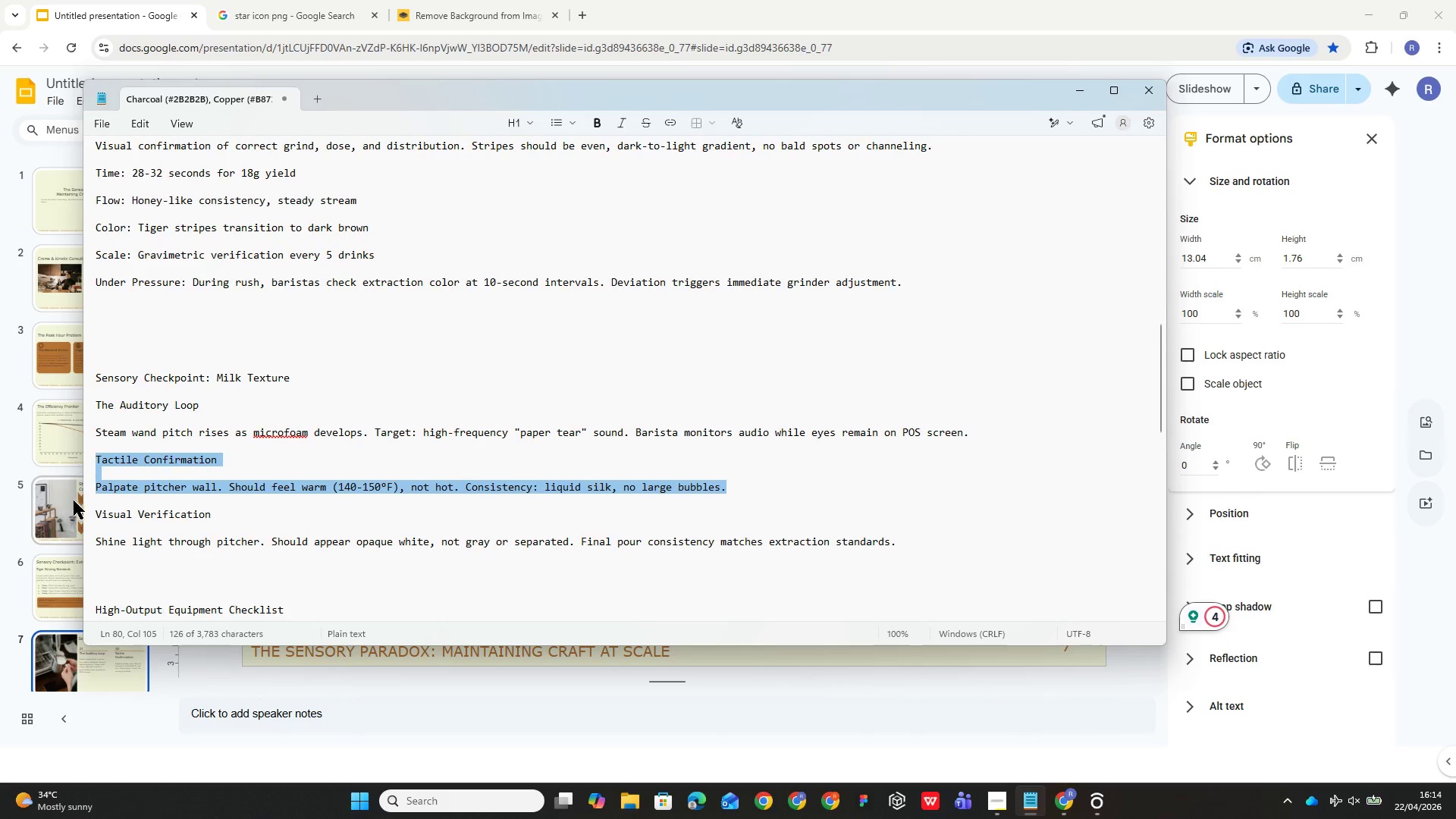 
left_click_drag(start_coordinate=[96, 510], to_coordinate=[896, 548])
 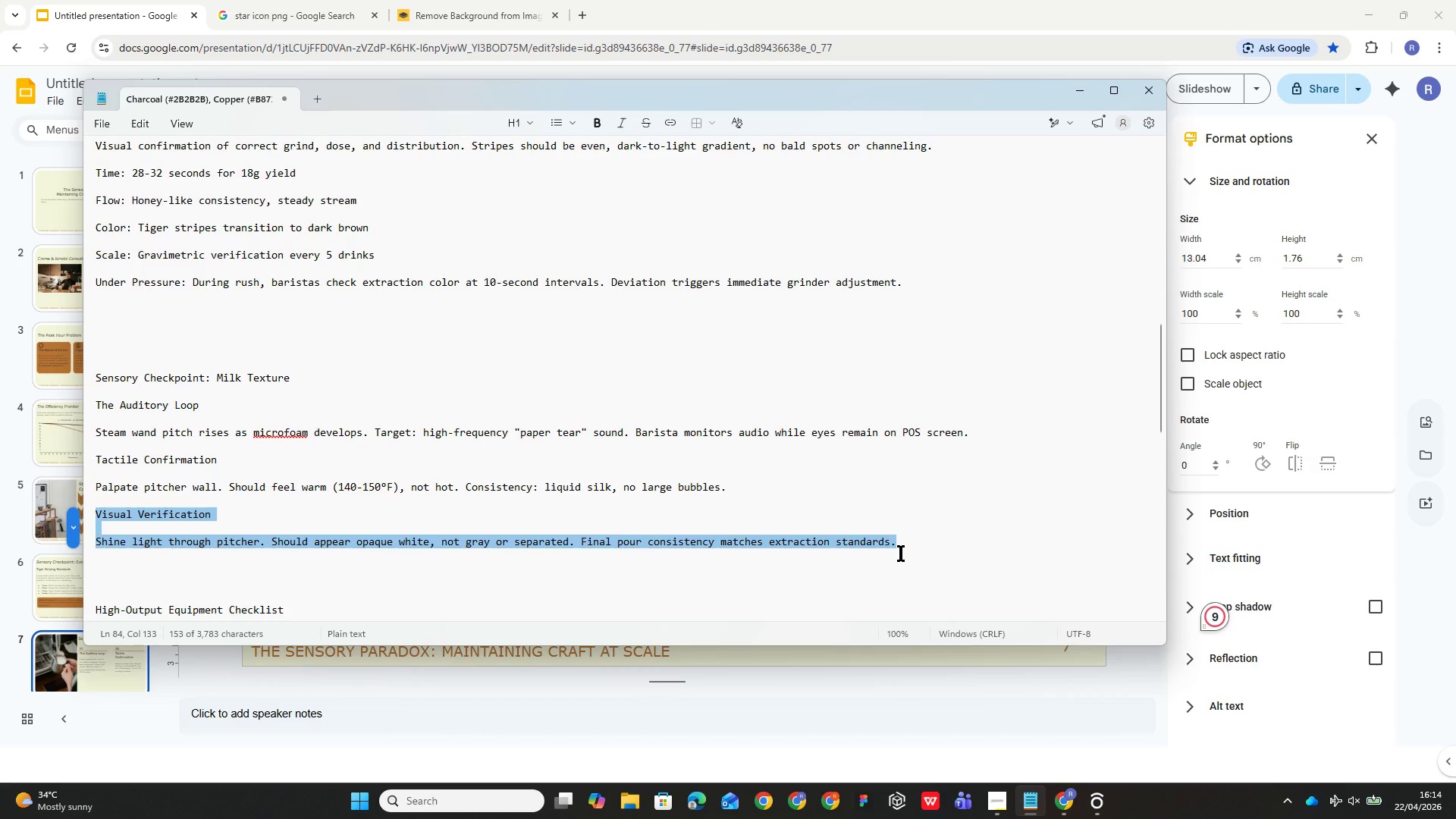 
key(Control+C)
 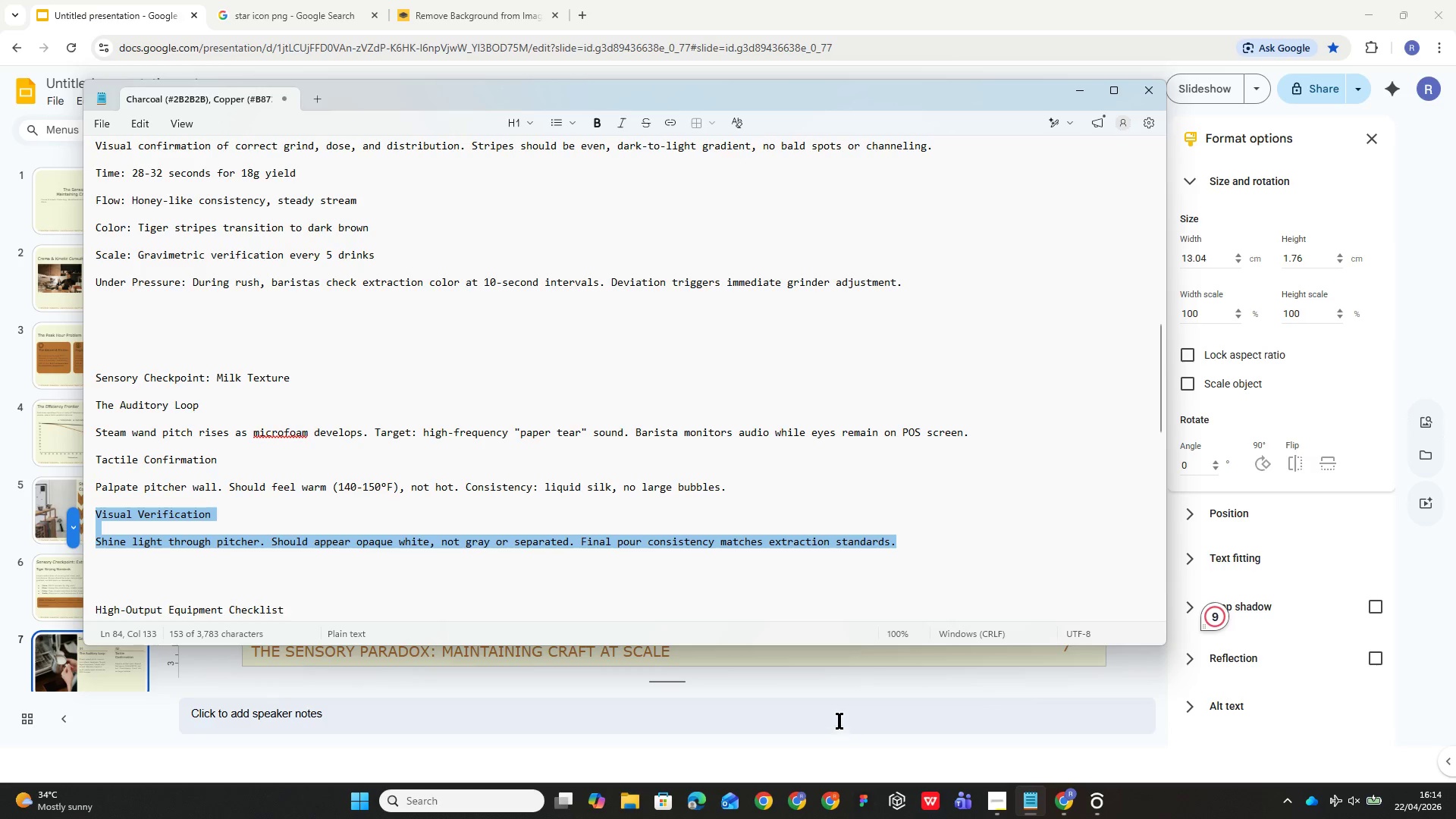 
left_click([831, 711])
 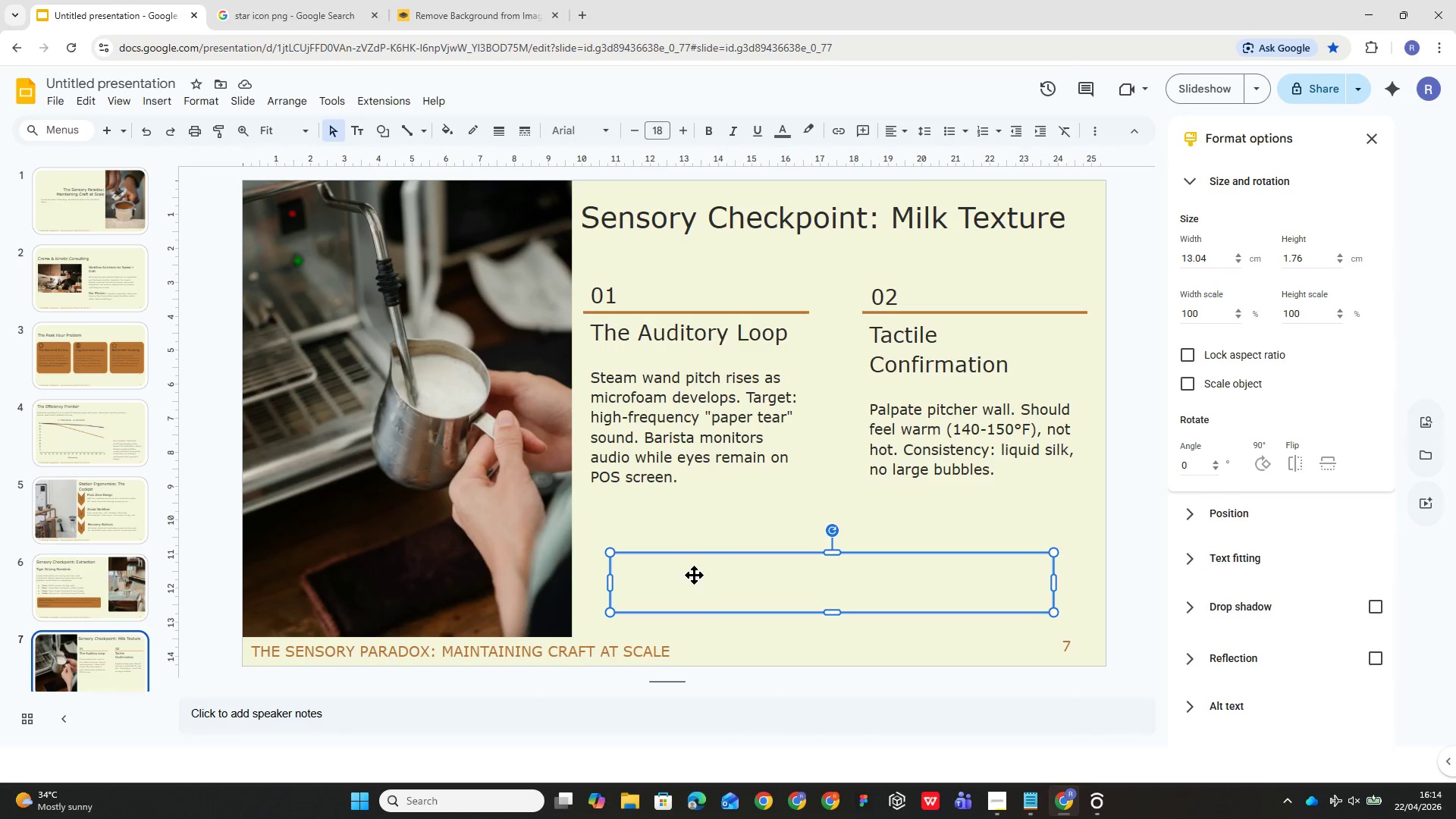 
double_click([694, 575])
 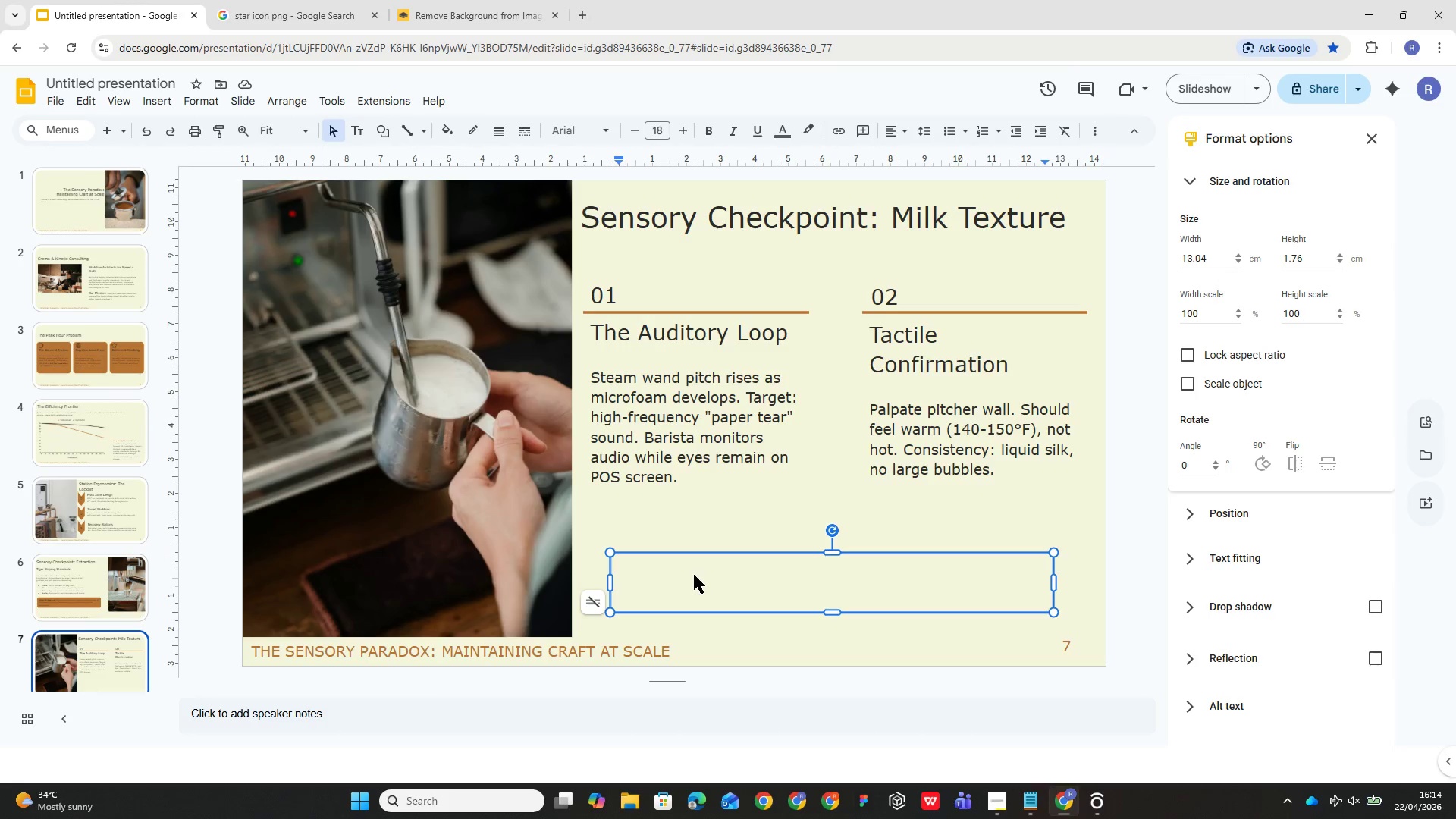 
key(Control+V)
 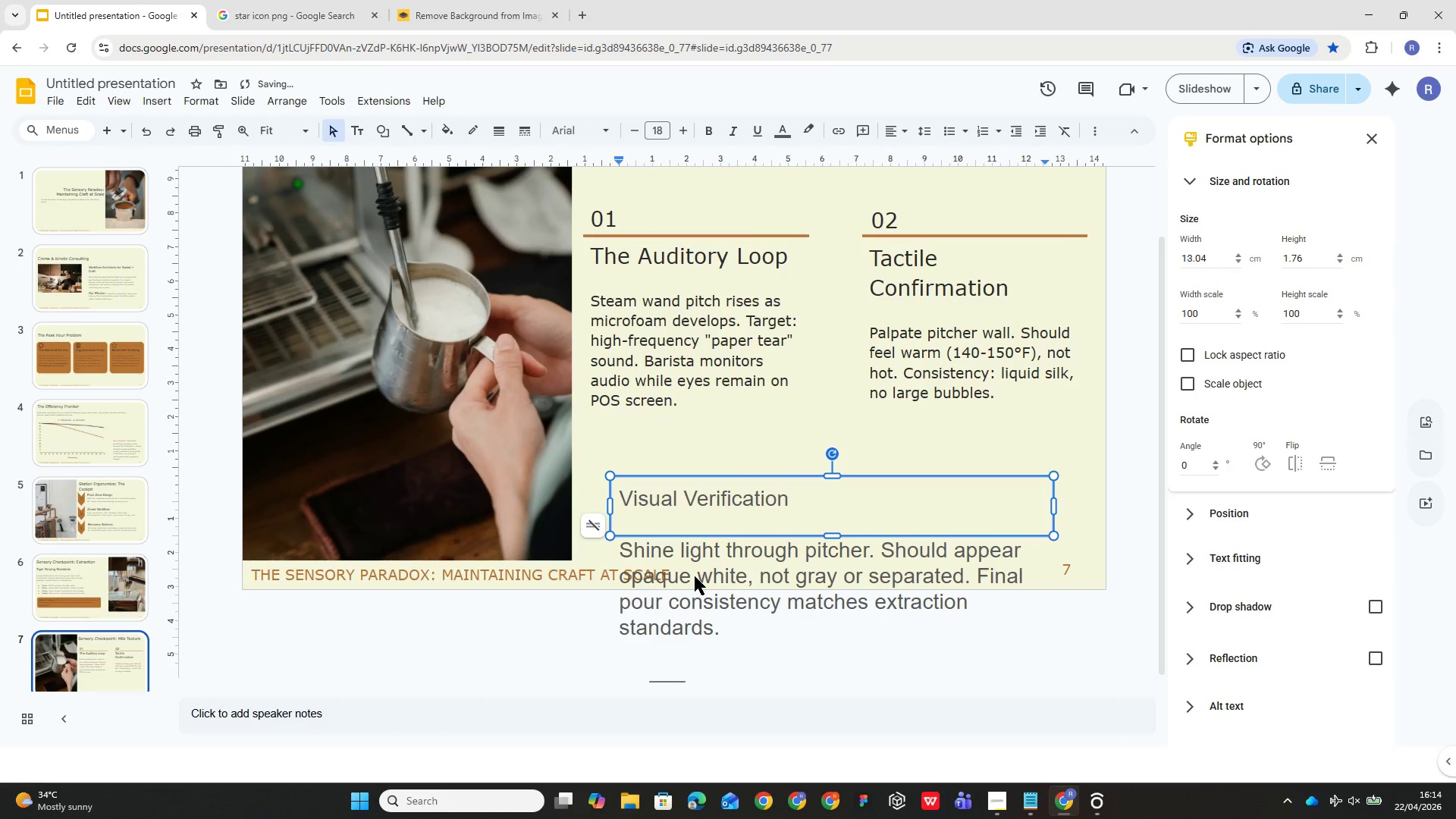 
key(Control+A)
 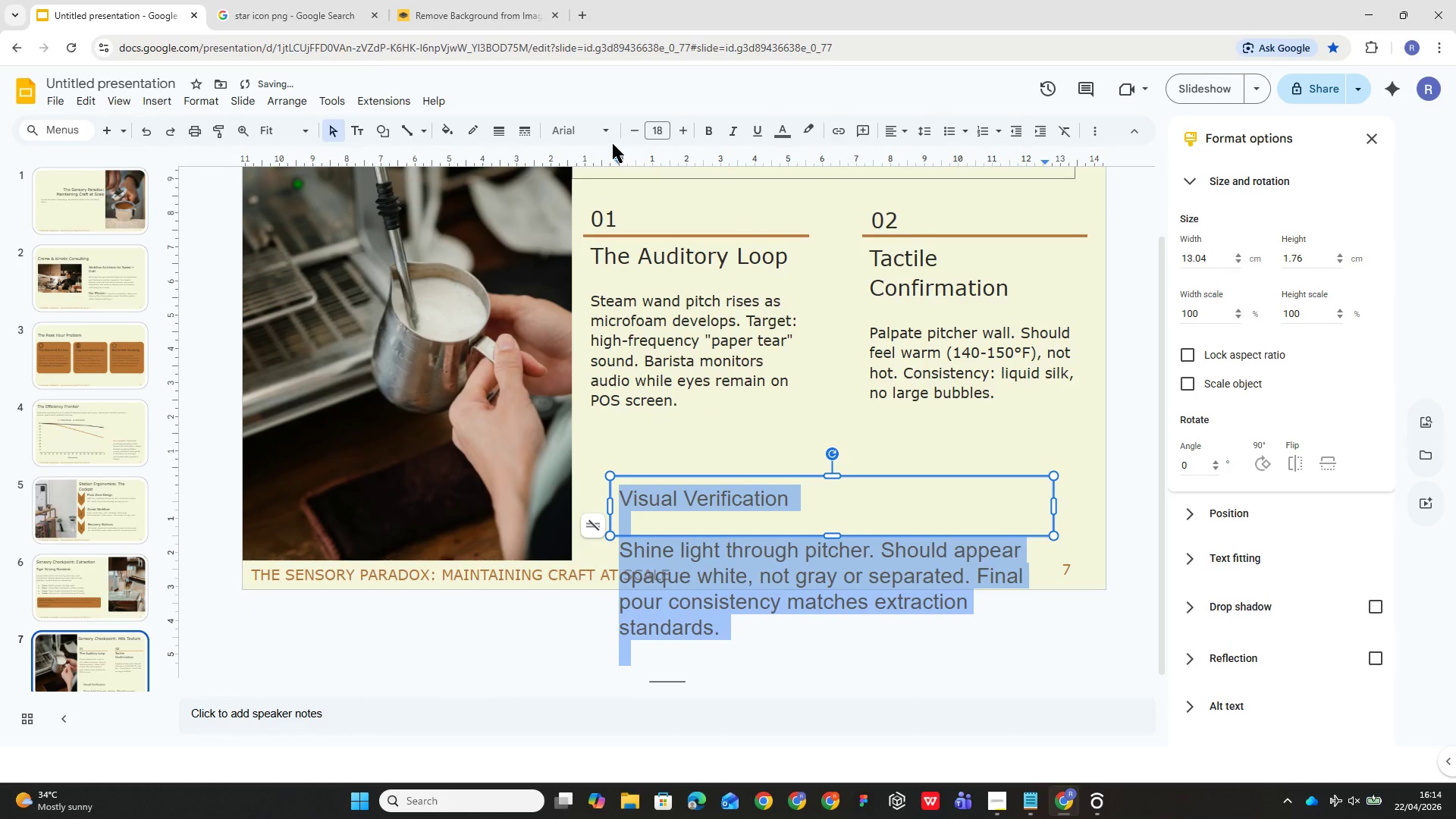 
left_click([586, 140])
 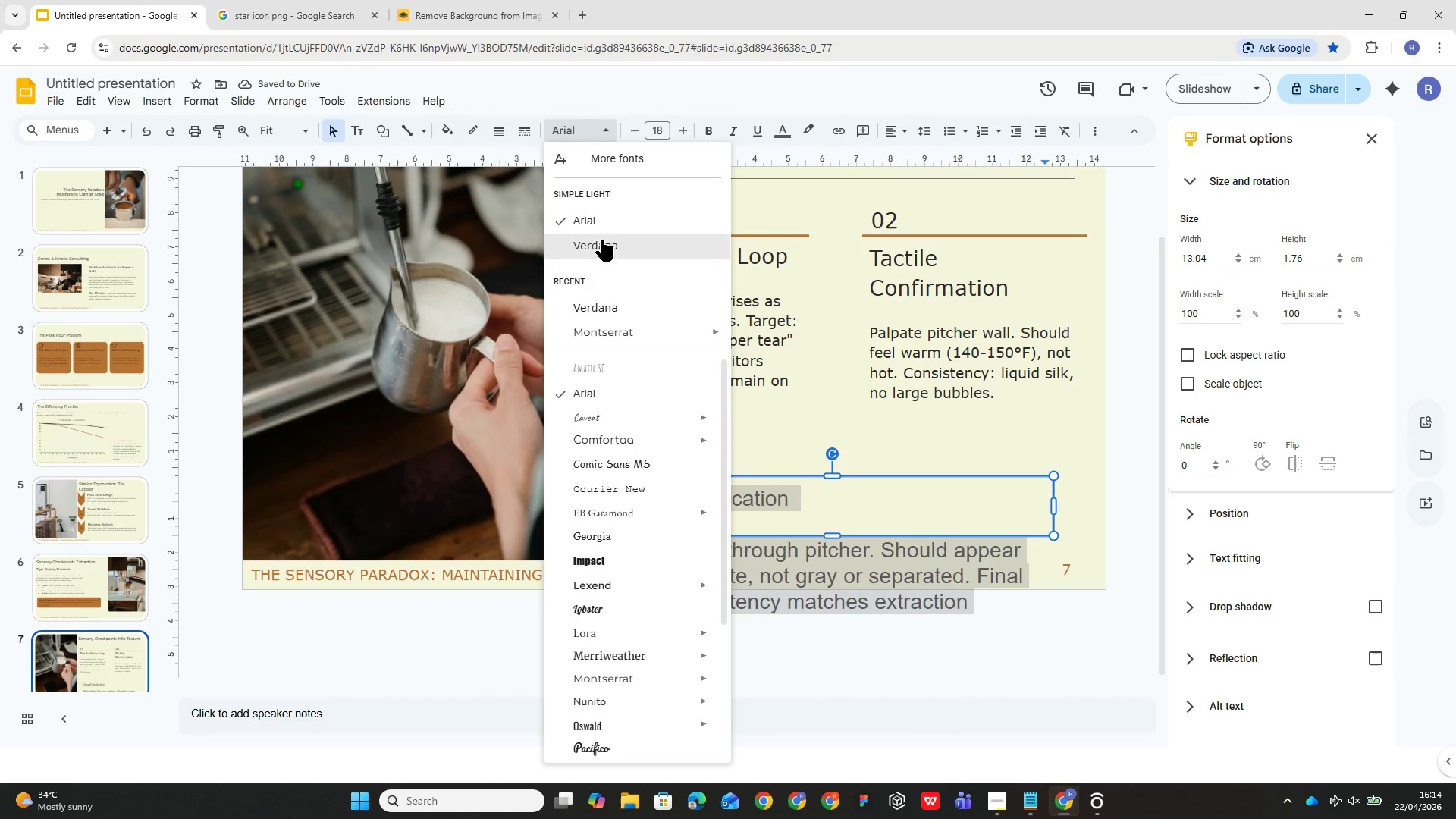 
left_click([604, 242])
 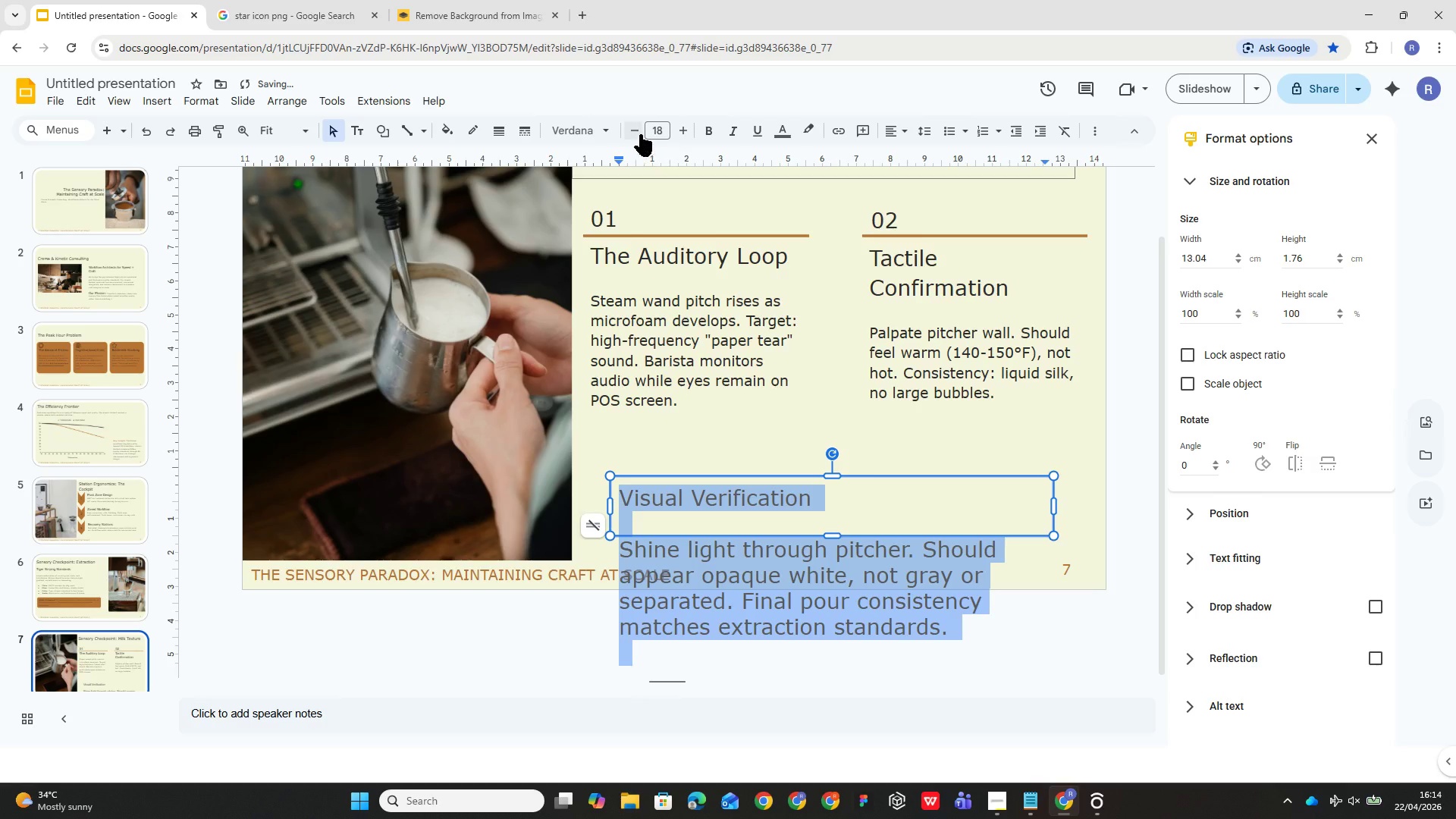 
left_click([647, 128])
 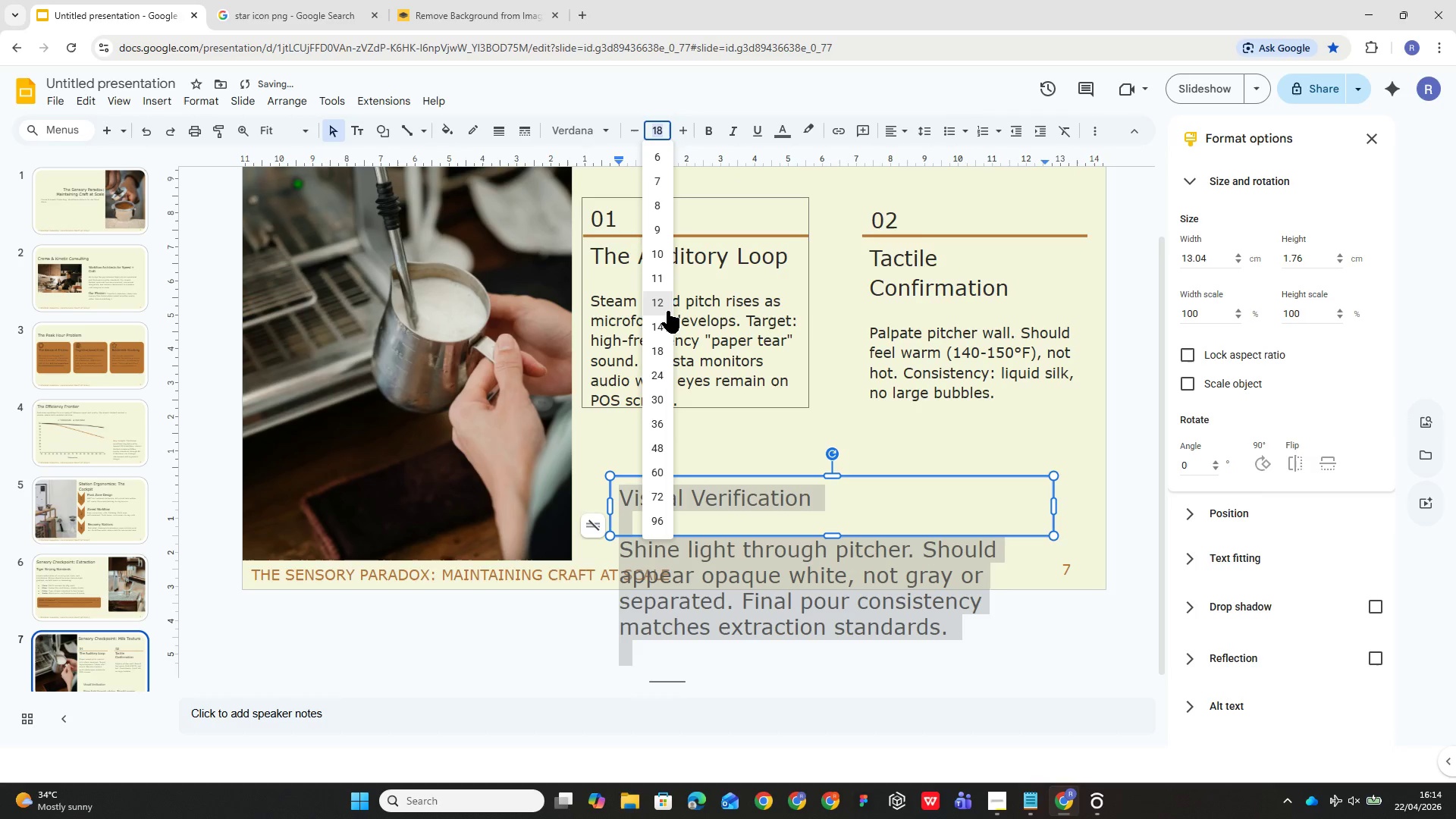 
left_click([657, 305])
 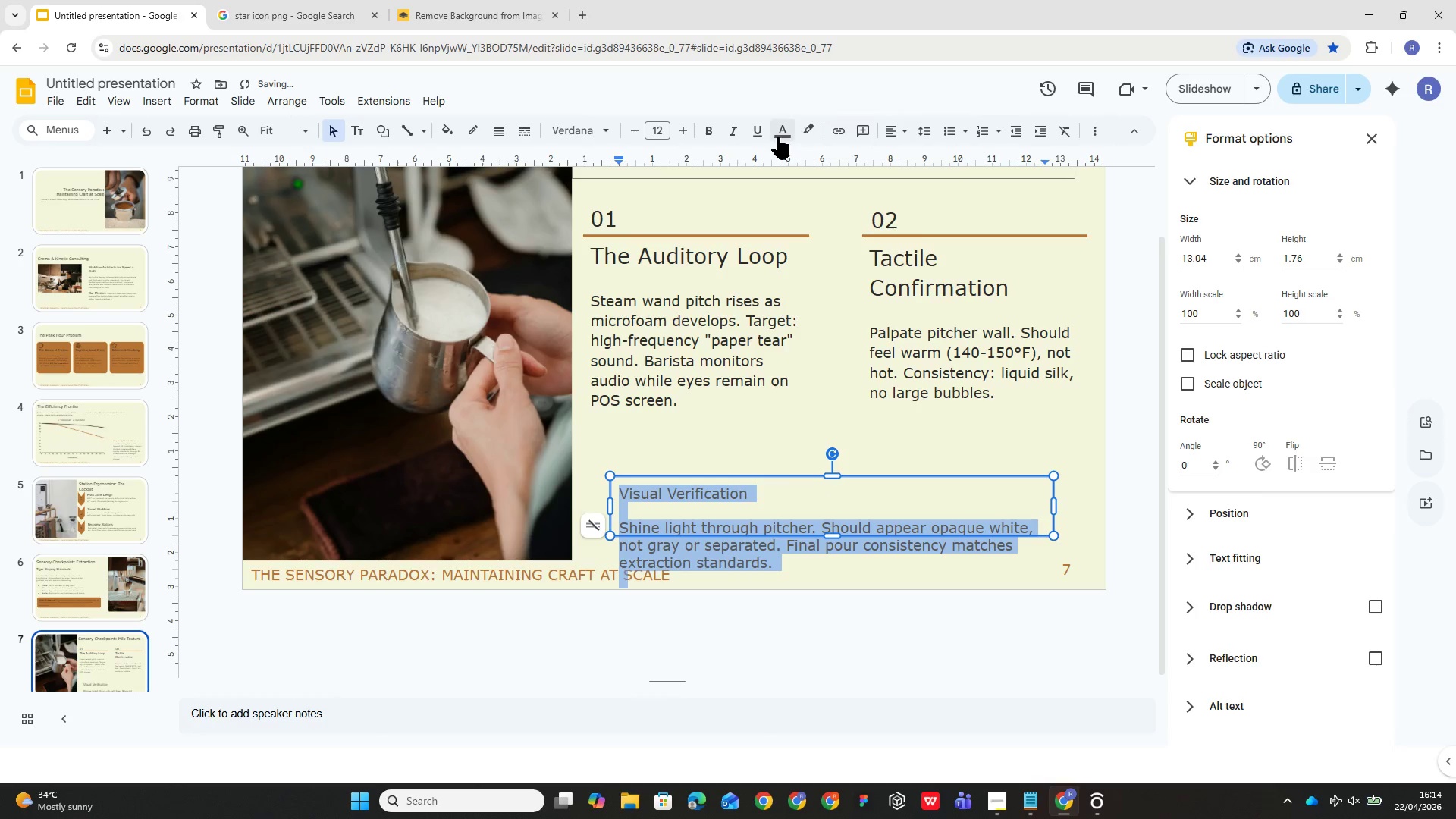 
left_click([777, 137])
 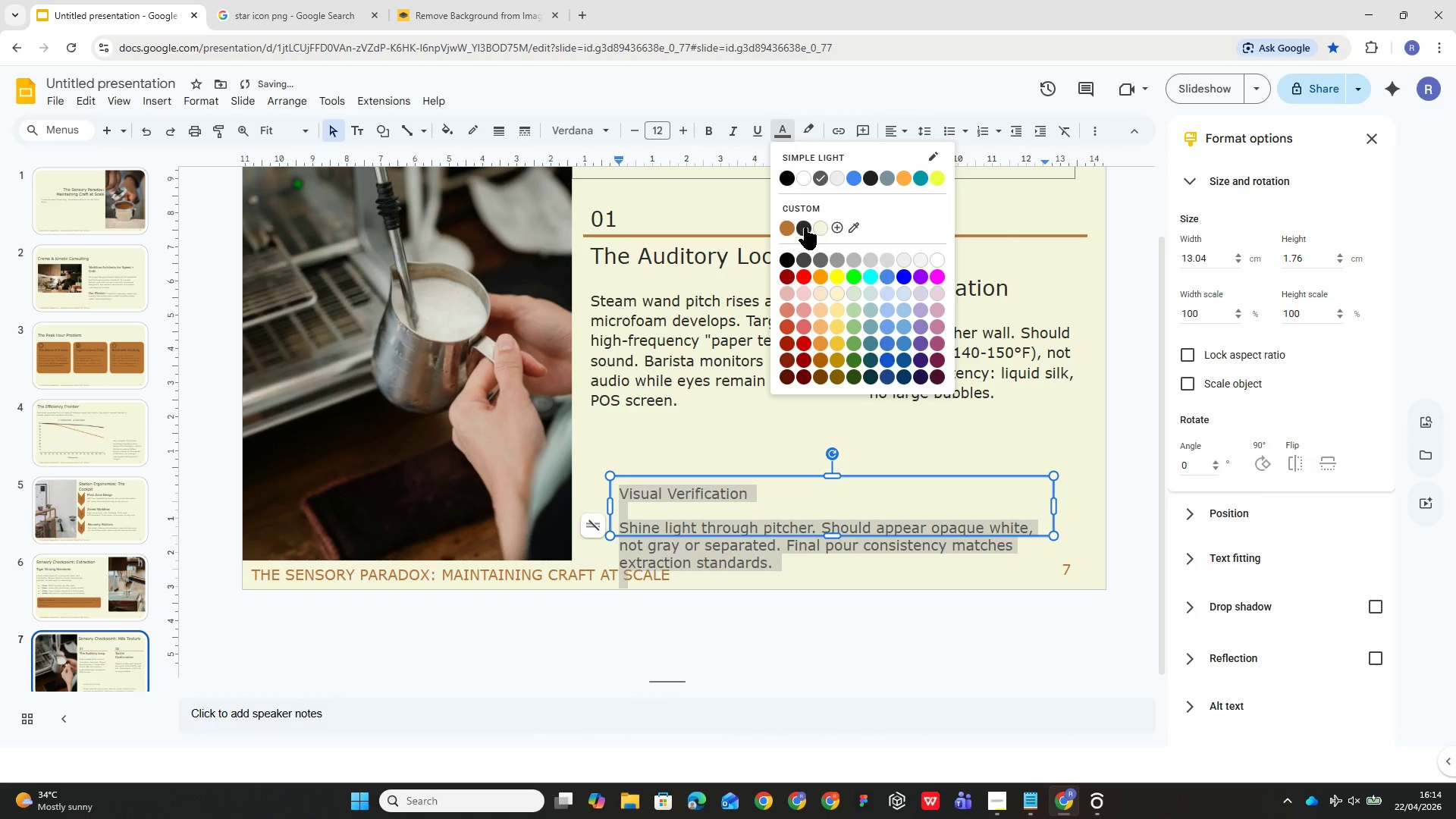 
left_click([805, 228])
 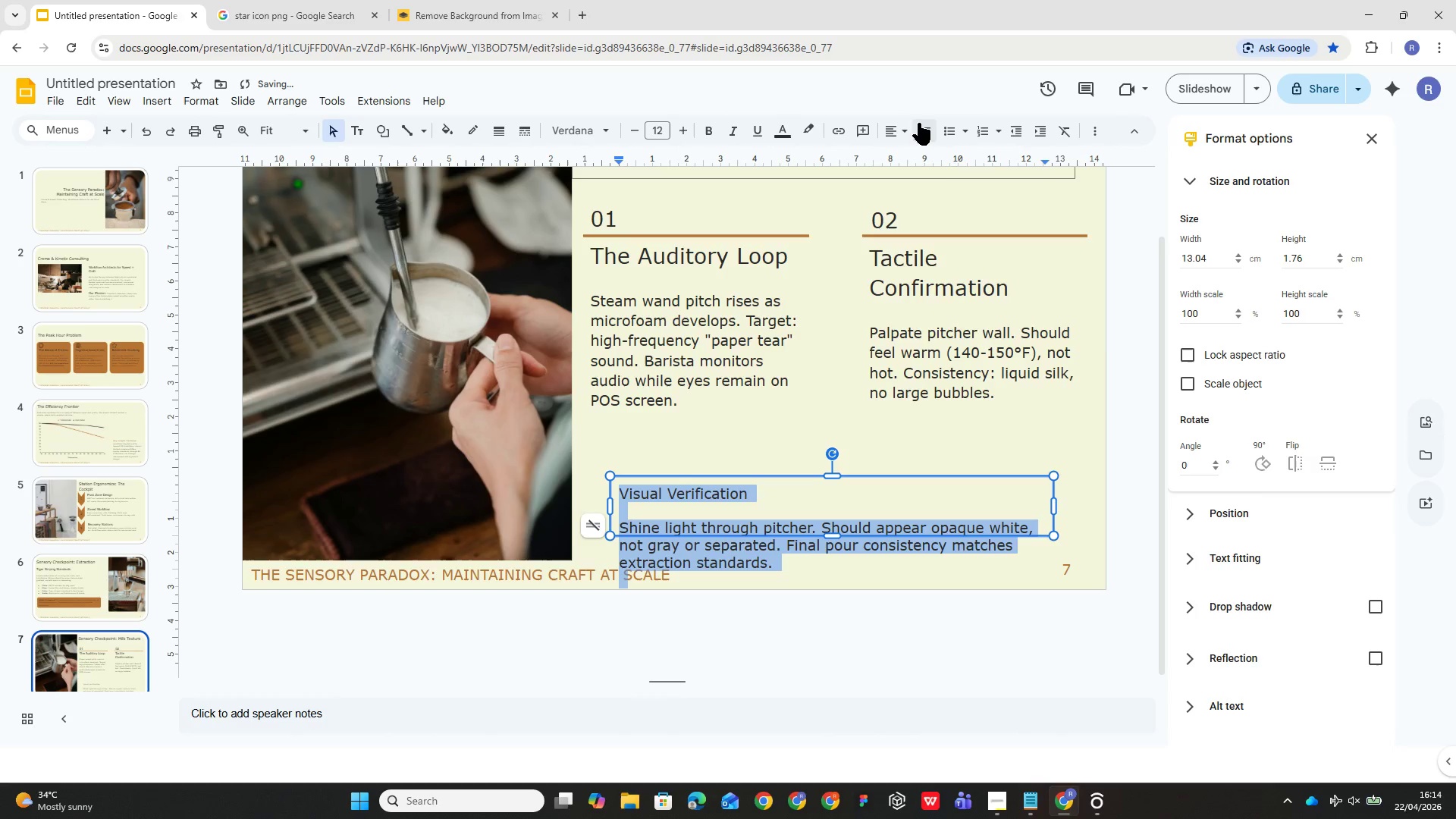 
left_click([923, 129])
 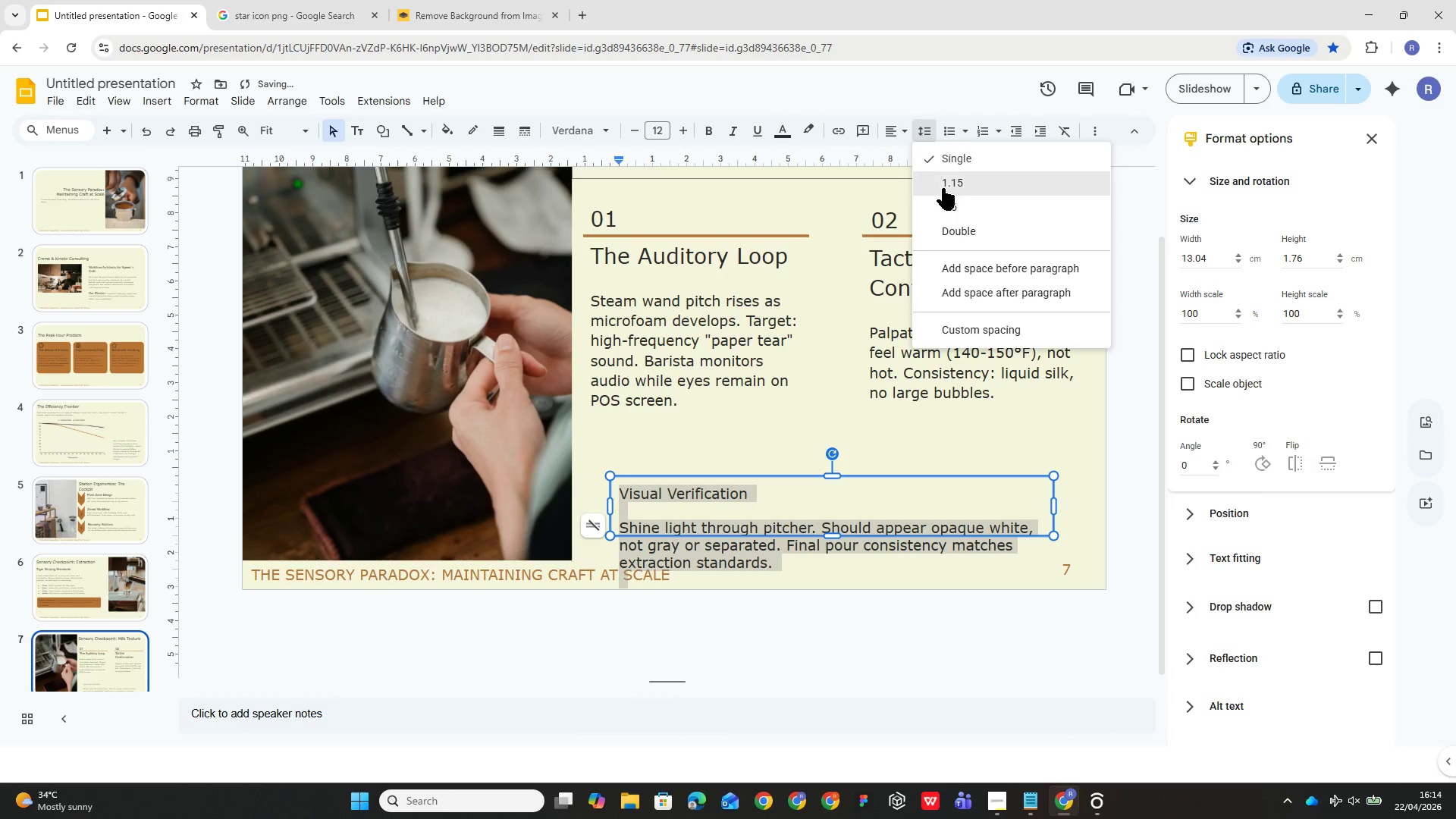 
left_click([943, 183])
 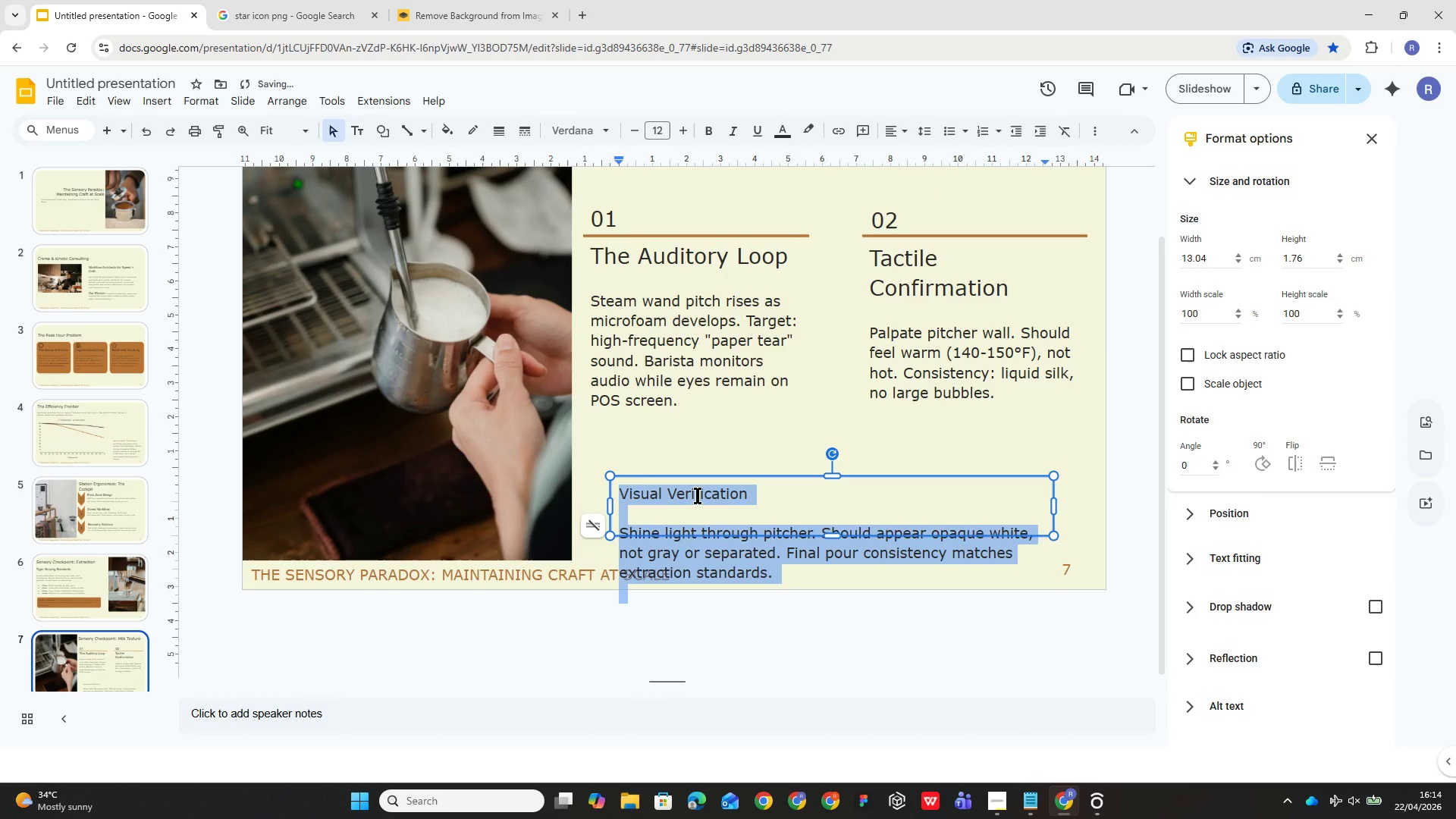 
double_click([698, 495])
 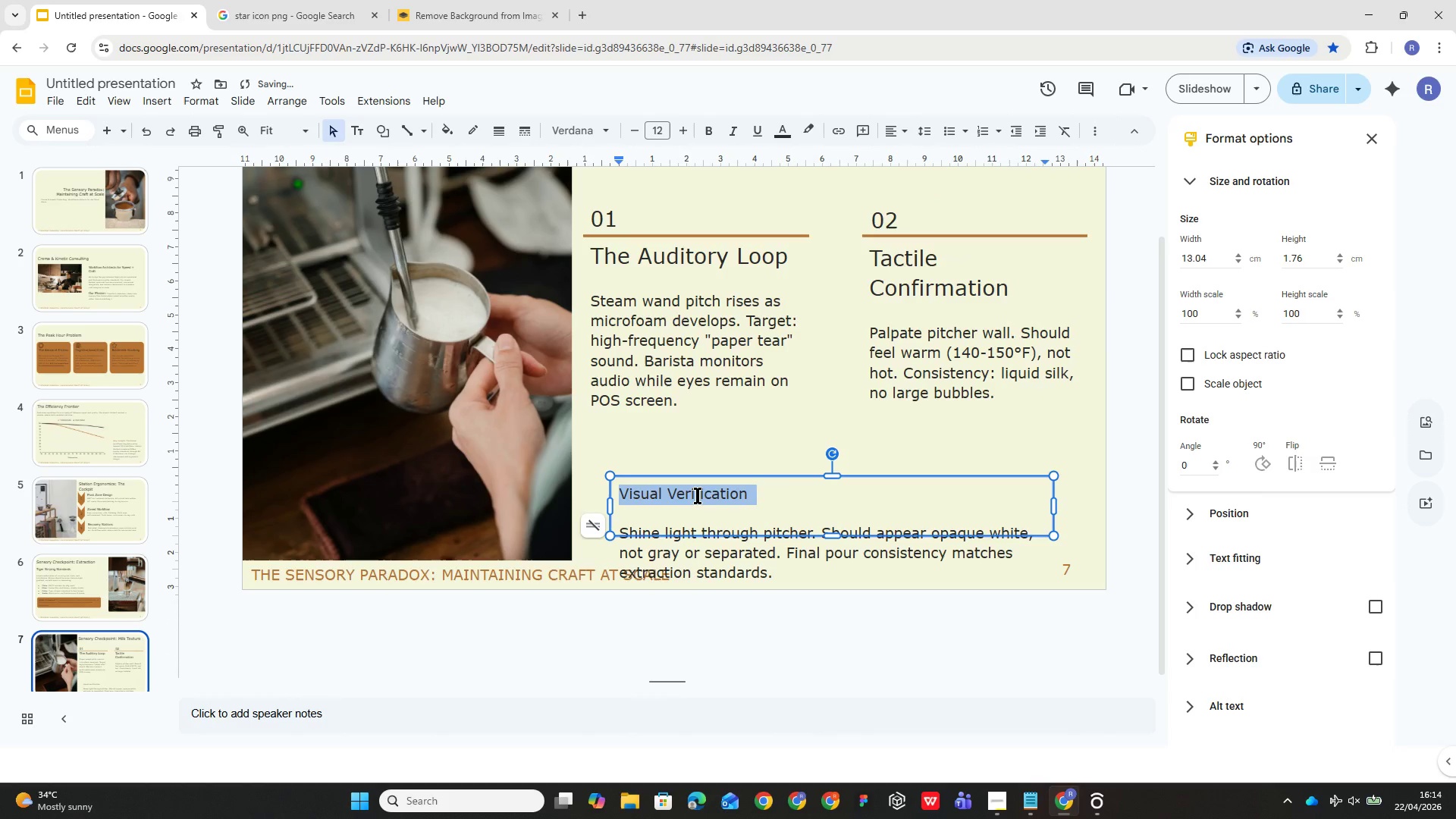 
triple_click([698, 495])
 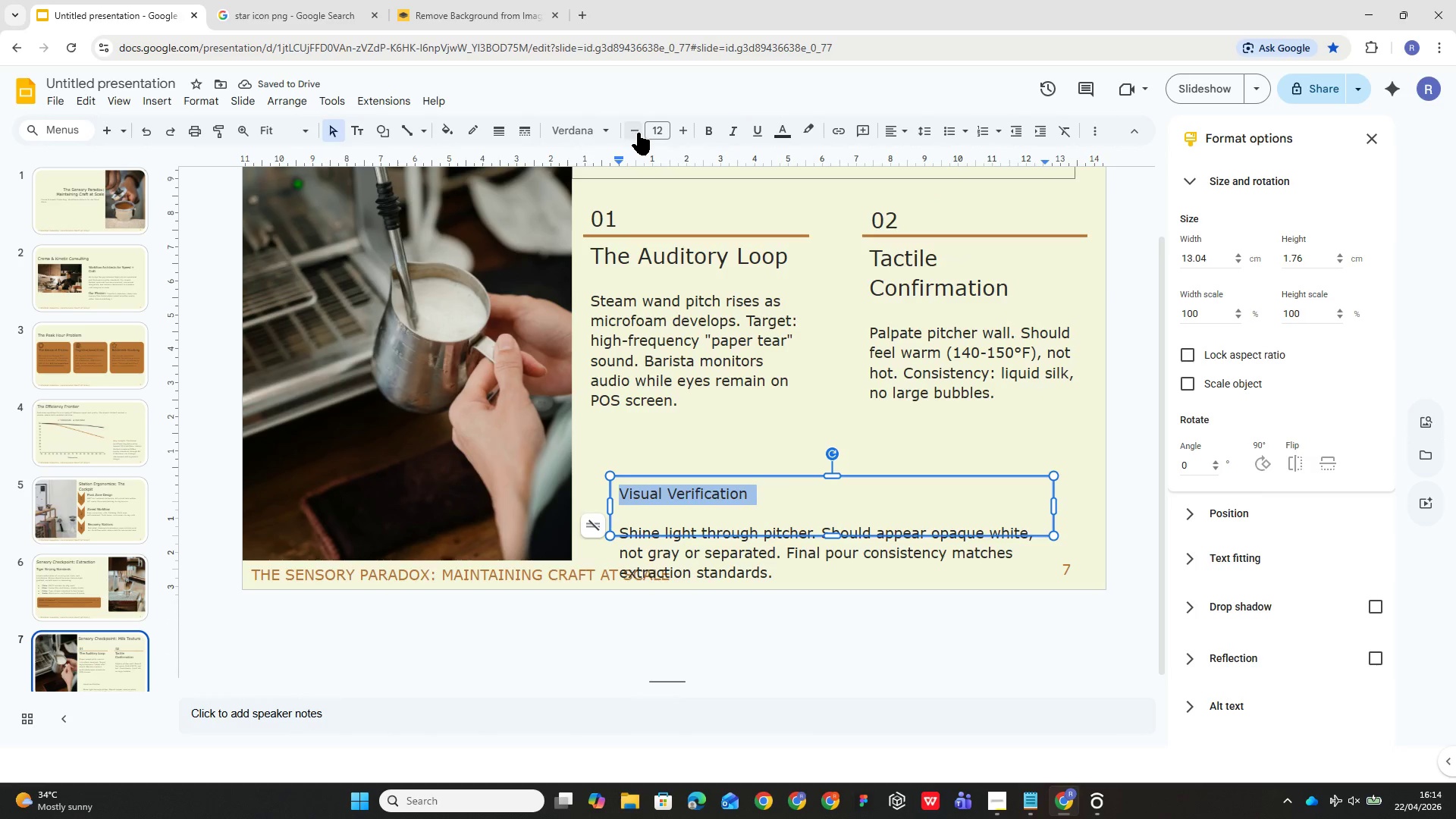 
left_click([646, 133])
 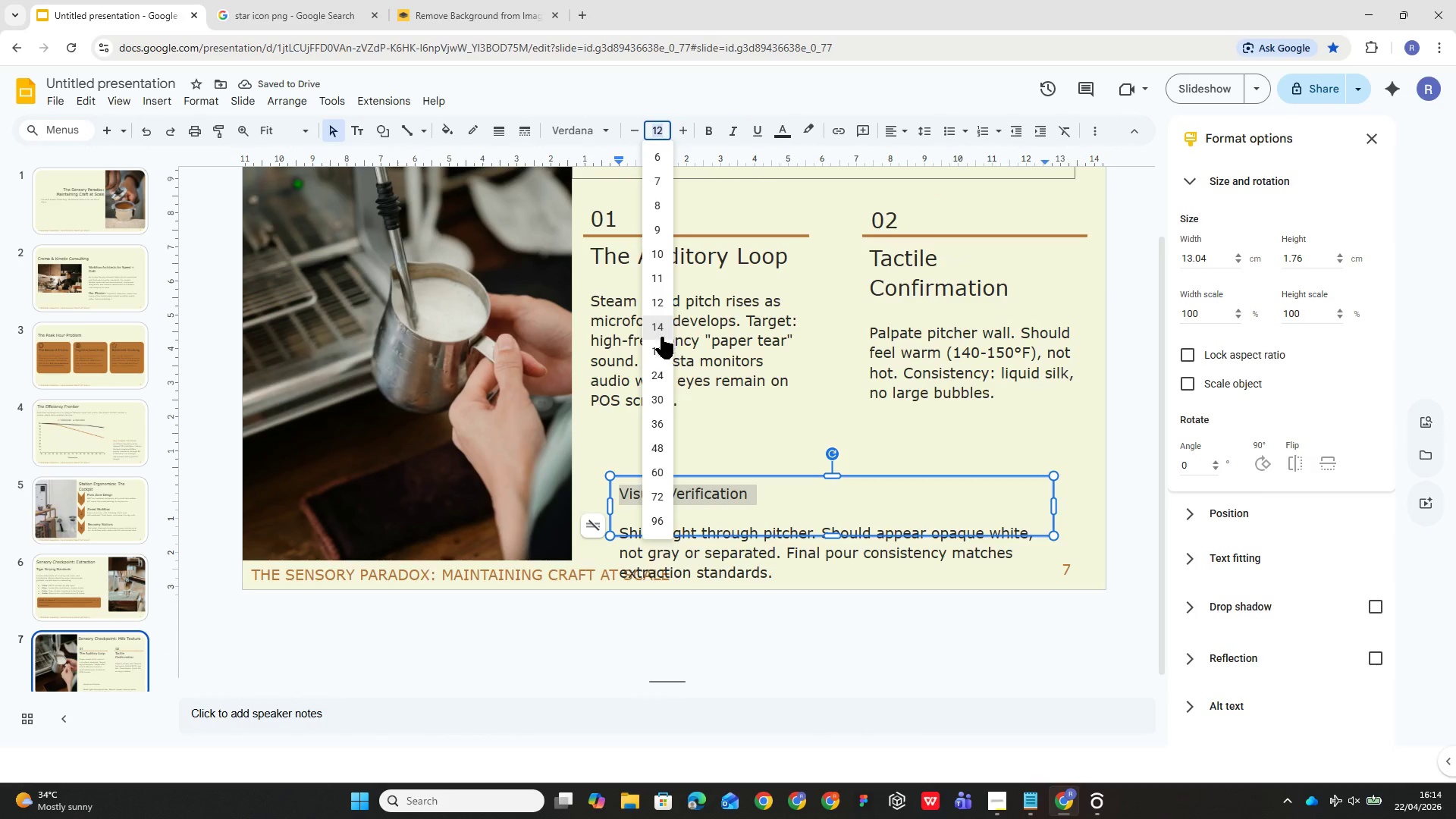 
left_click([661, 350])
 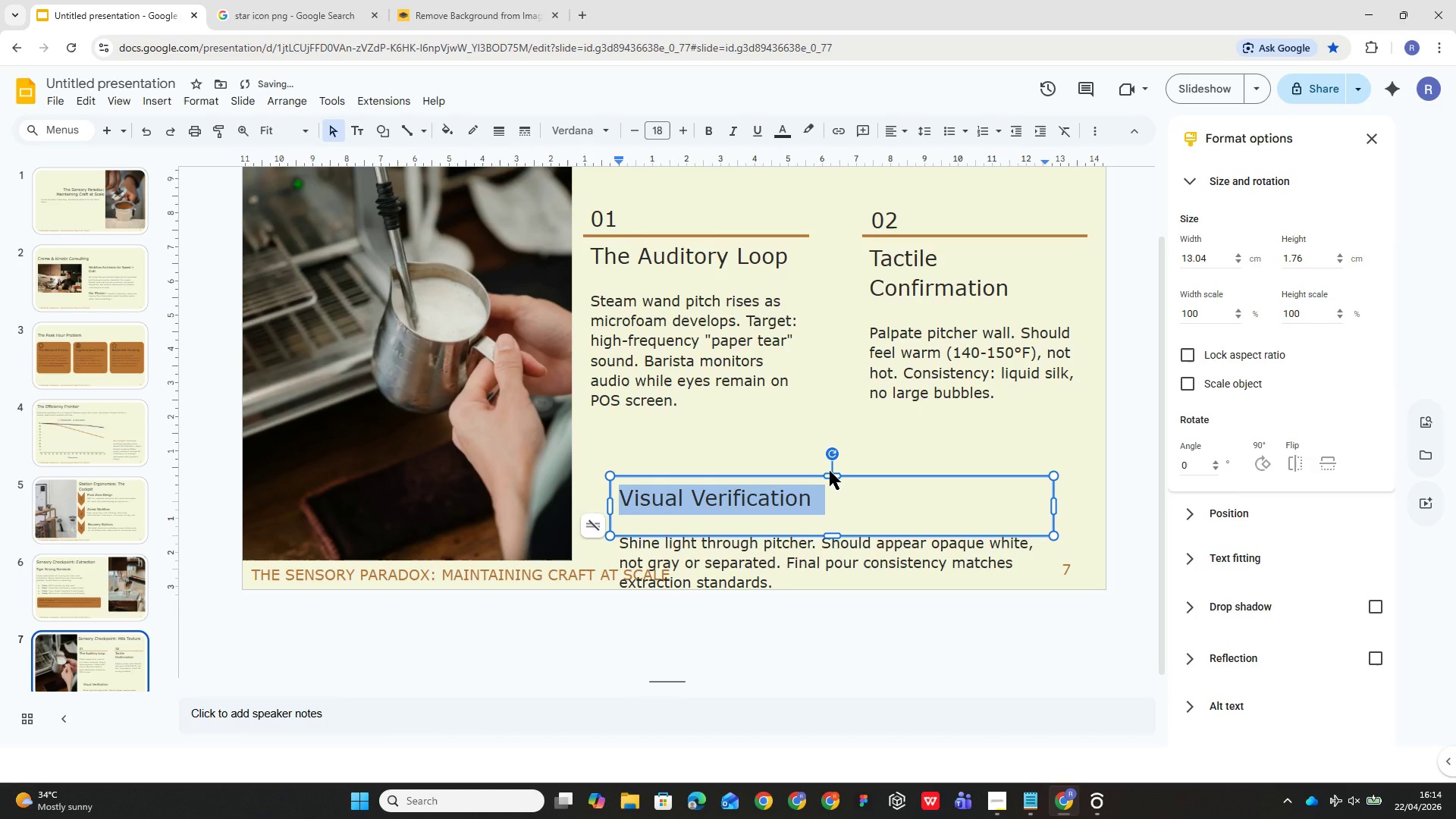 
left_click([830, 471])
 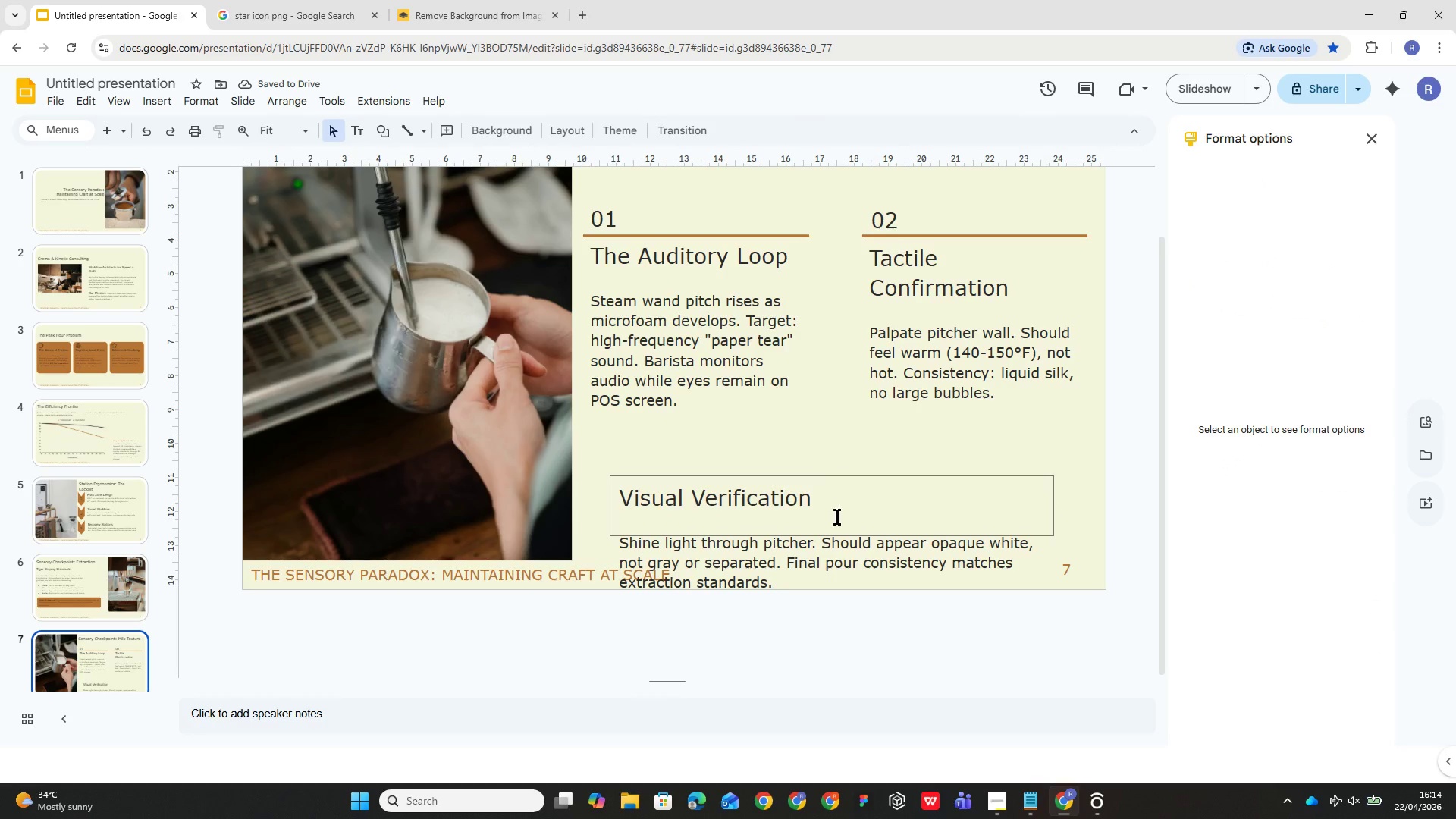 
left_click([837, 517])
 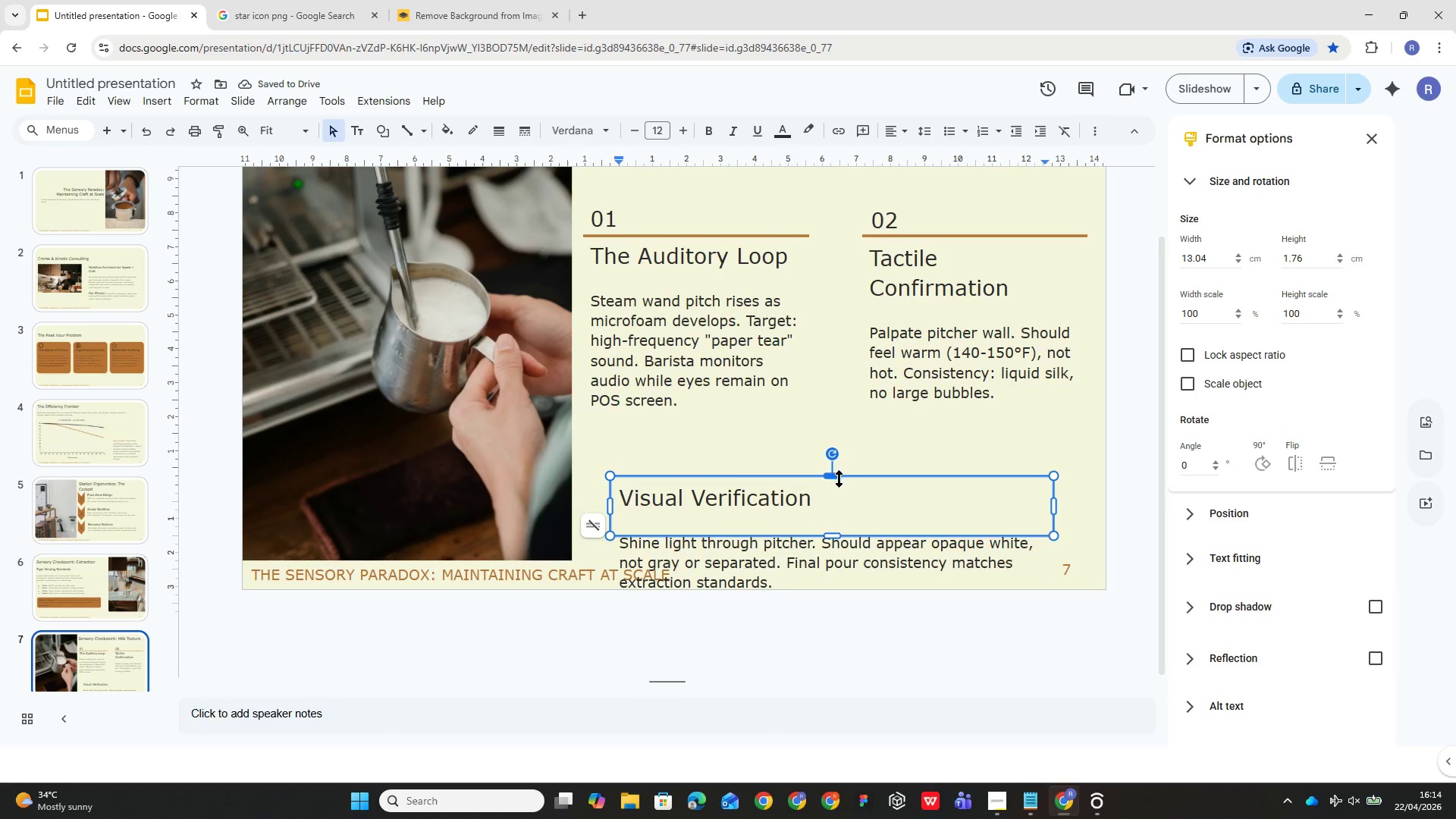 
left_click_drag(start_coordinate=[841, 481], to_coordinate=[830, 435])
 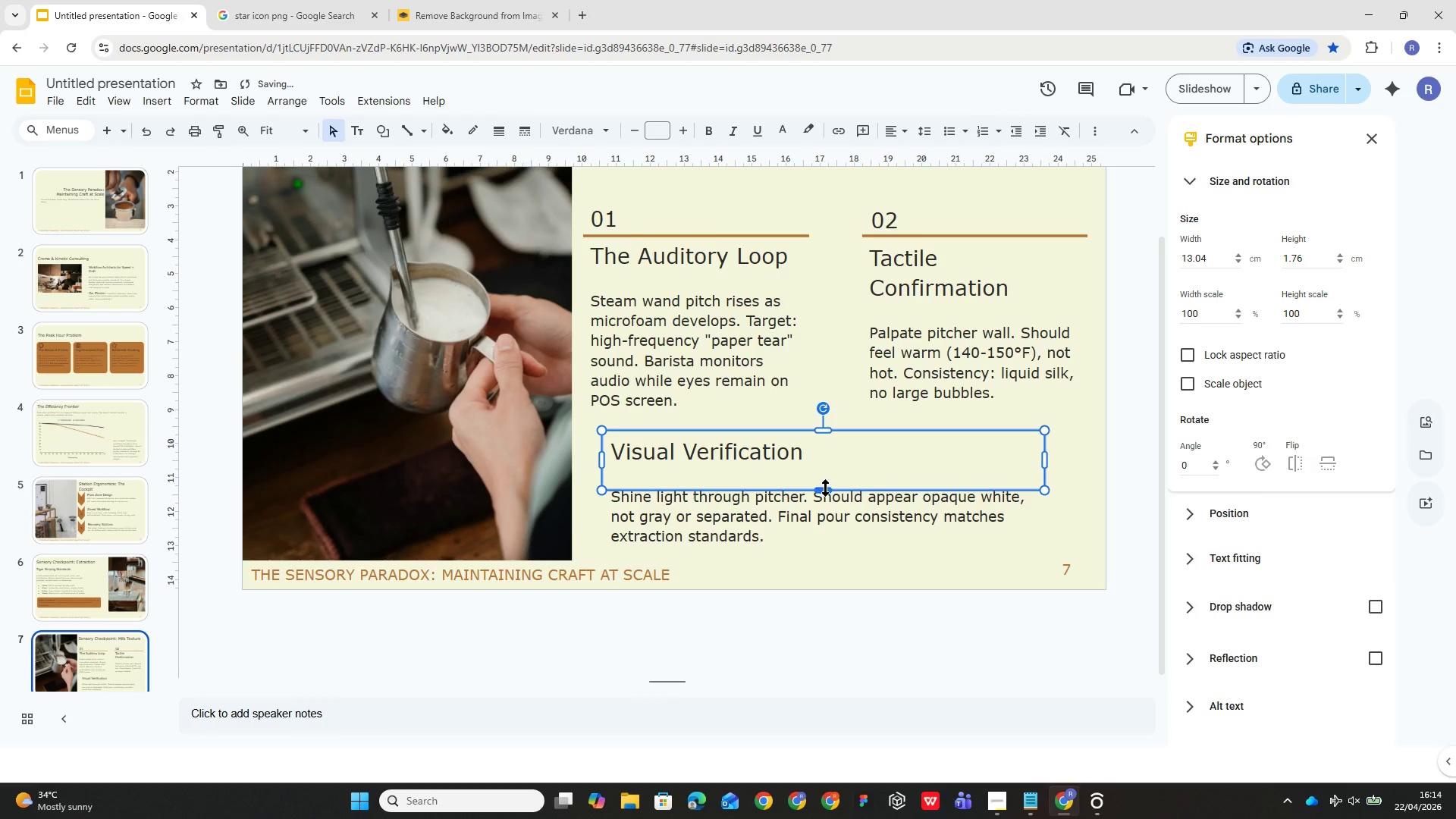 
left_click_drag(start_coordinate=[826, 488], to_coordinate=[829, 546])
 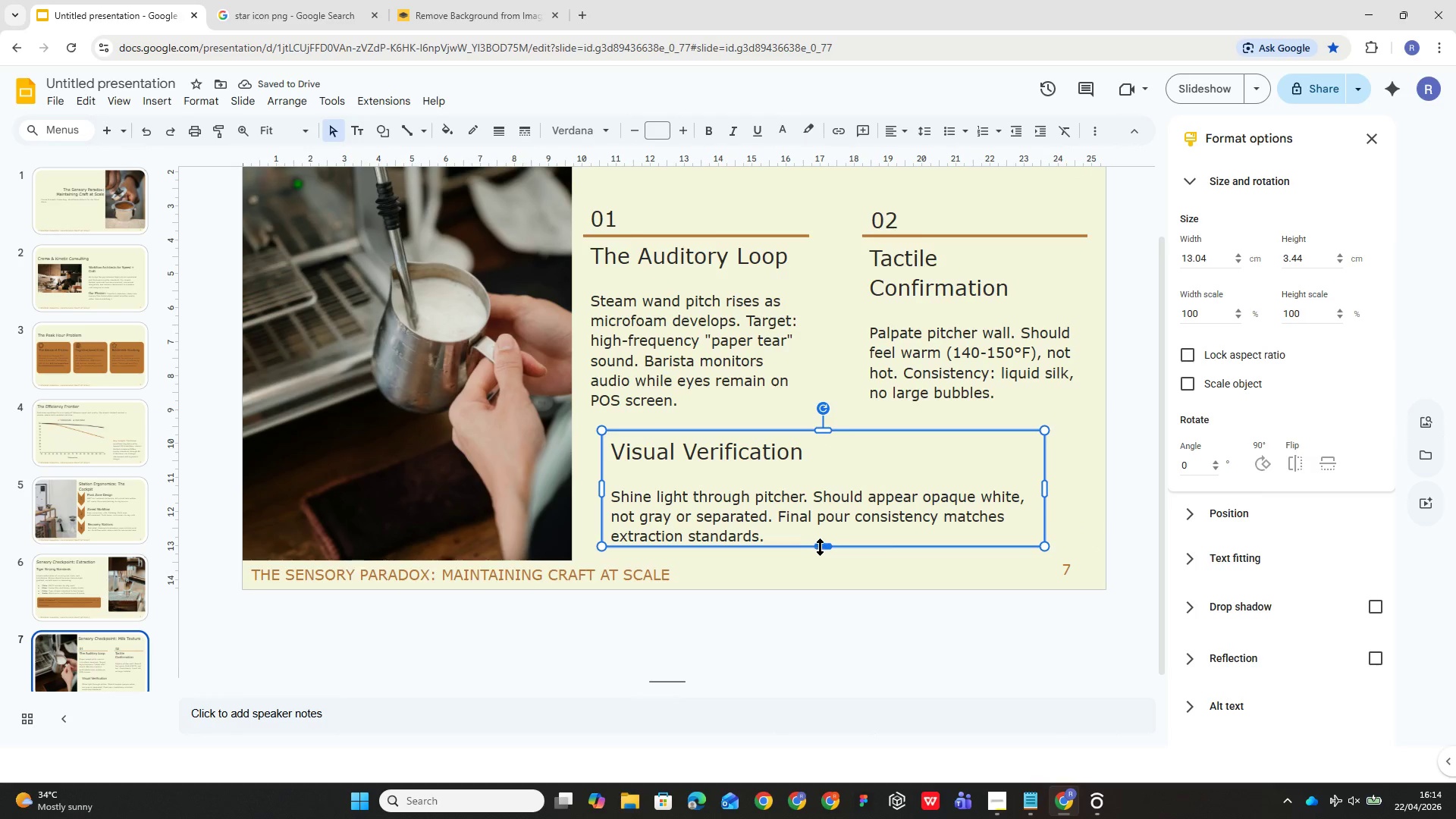 
left_click([891, 484])
 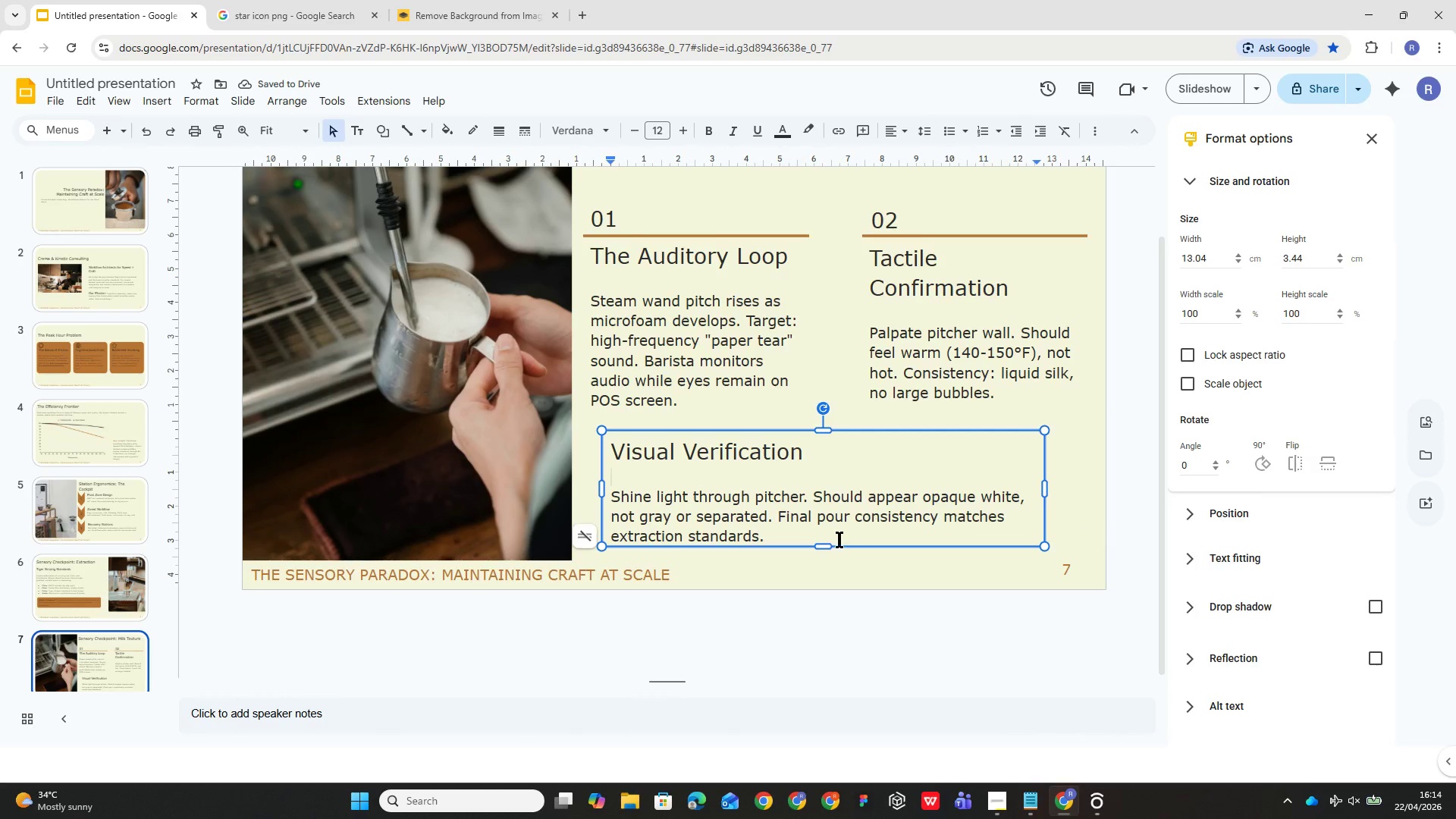 
left_click([835, 544])
 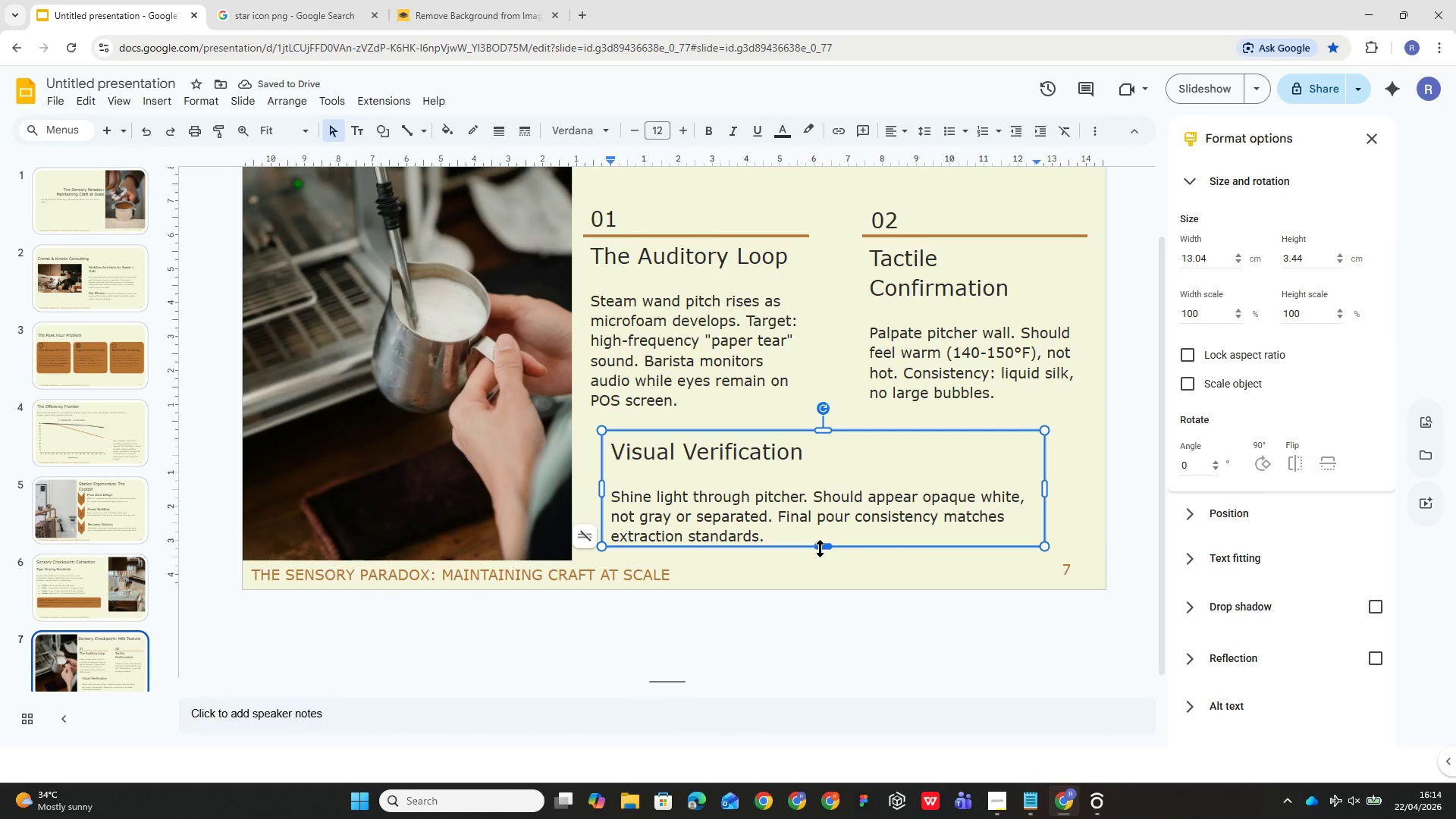 
left_click([820, 546])
 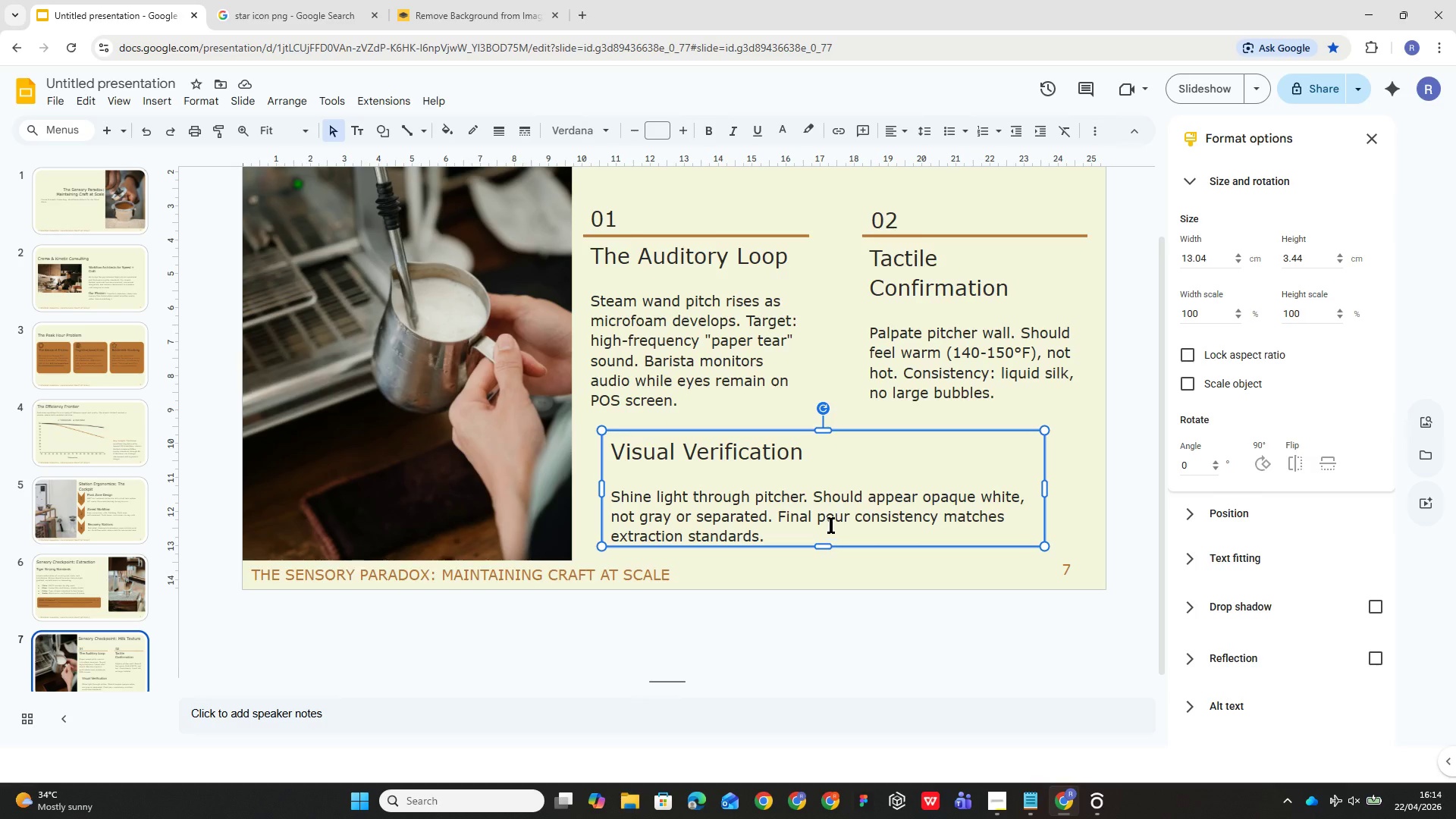 
left_click([830, 432])
 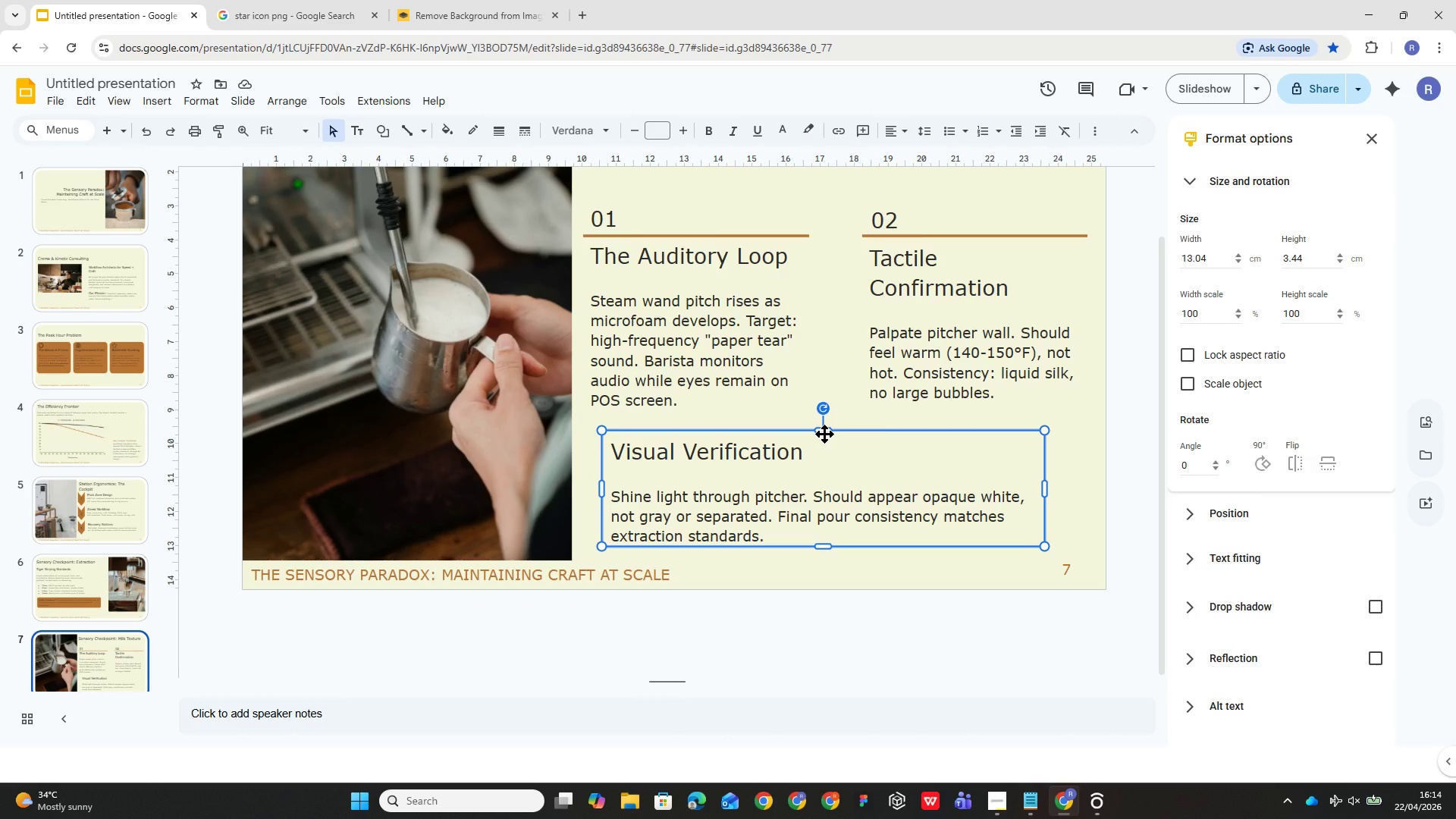 
left_click_drag(start_coordinate=[825, 434], to_coordinate=[826, 450])
 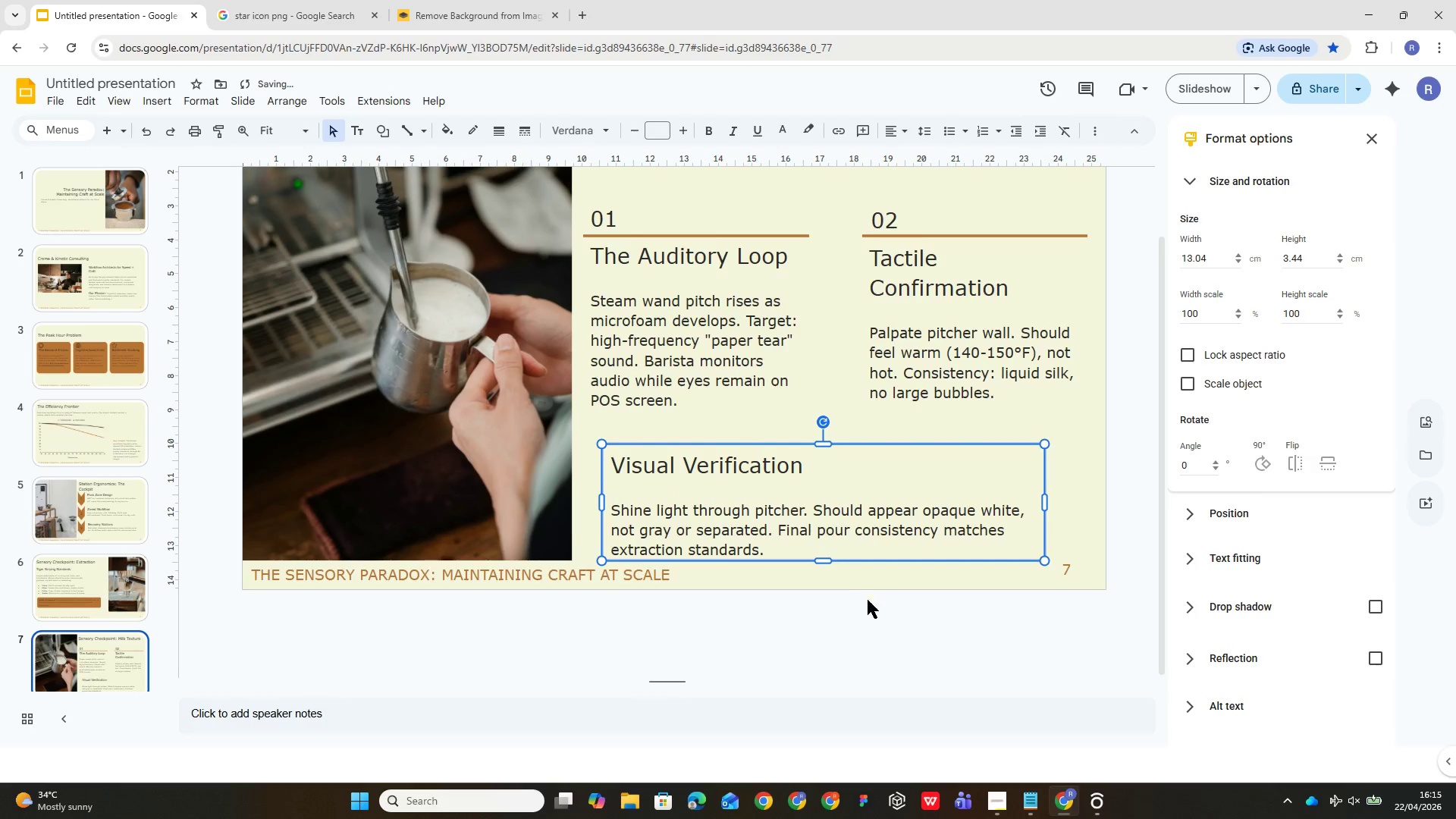 
left_click([878, 630])
 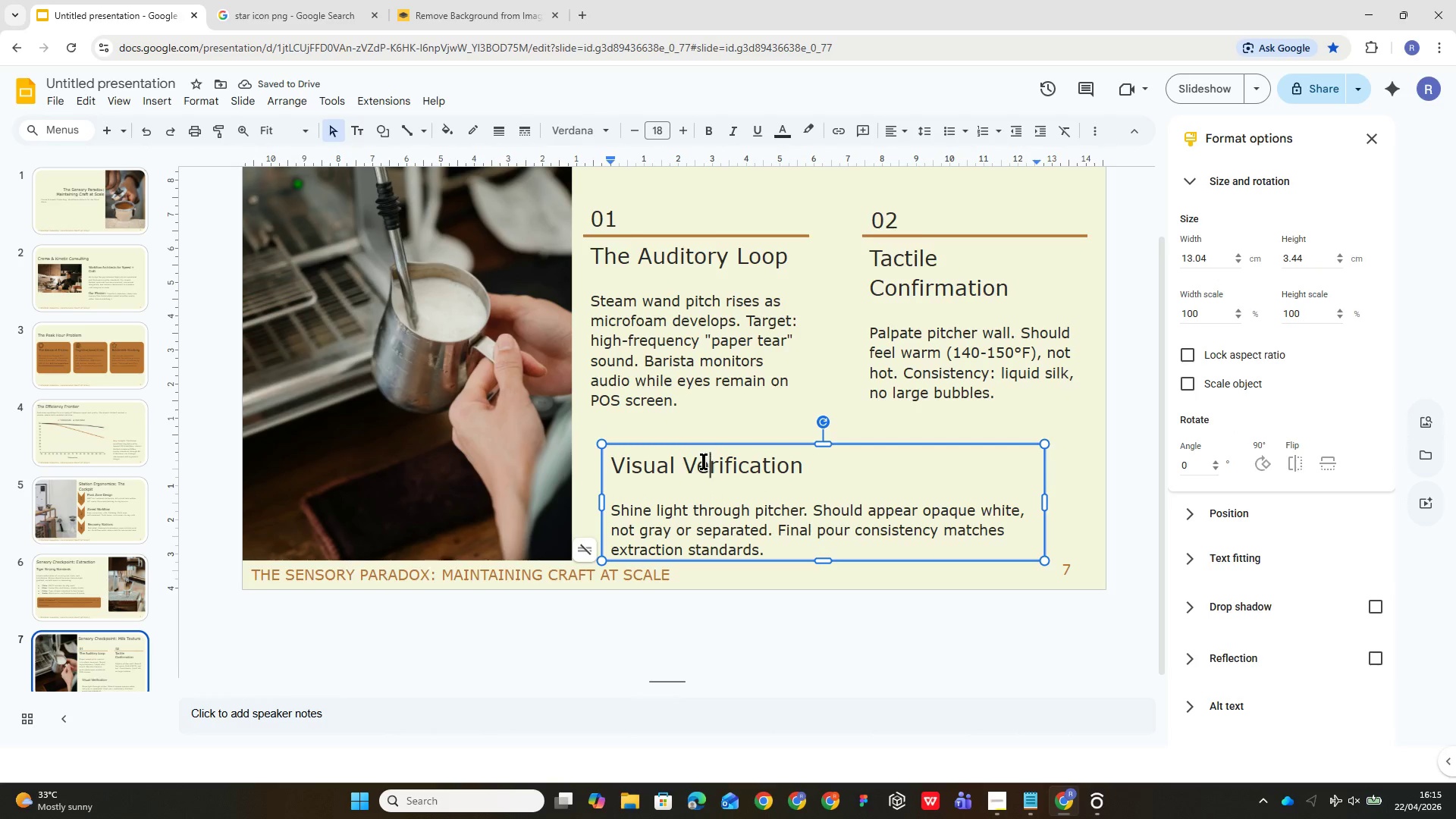 
wait(5.3)
 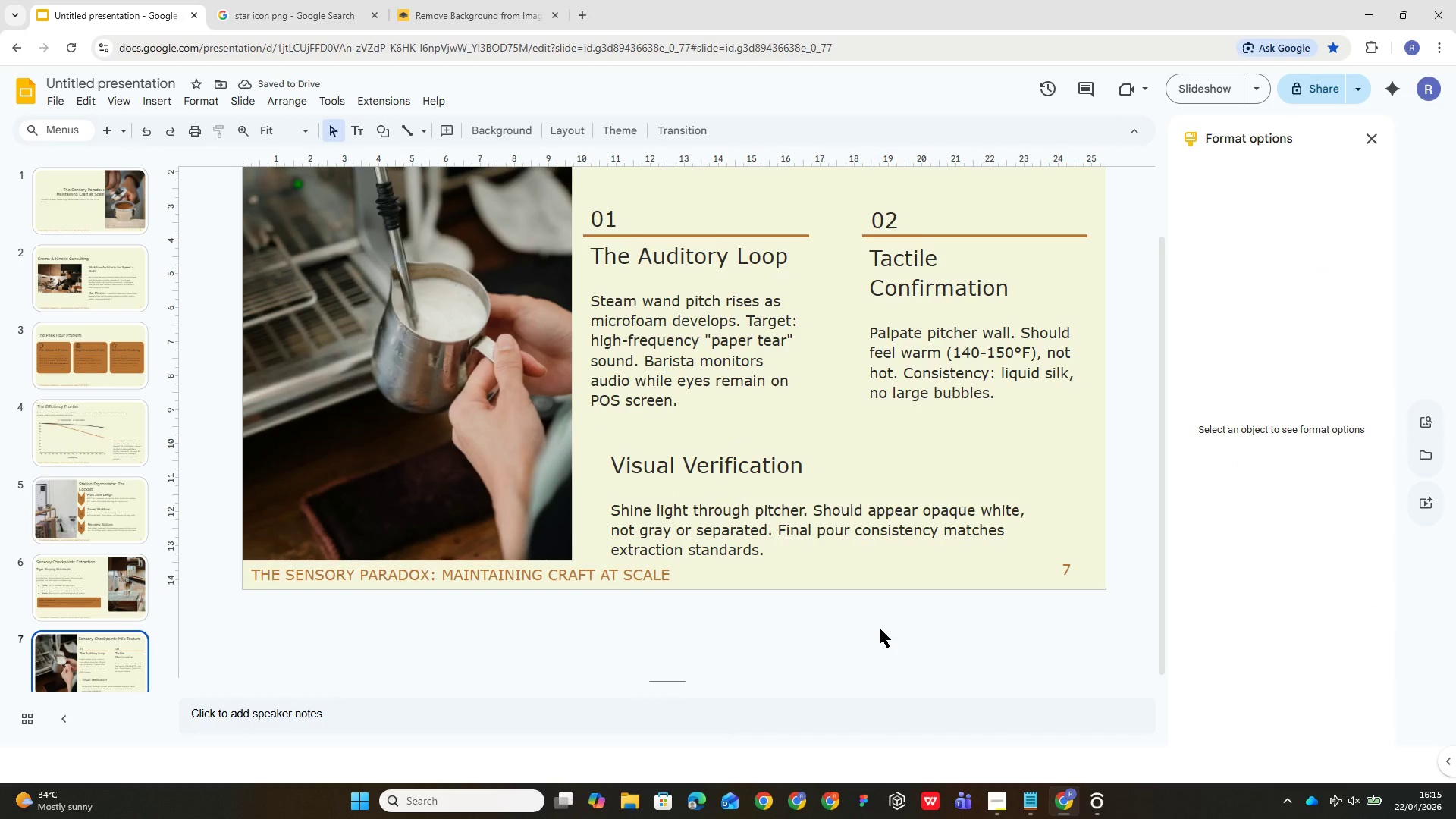 
left_click([410, 131])
 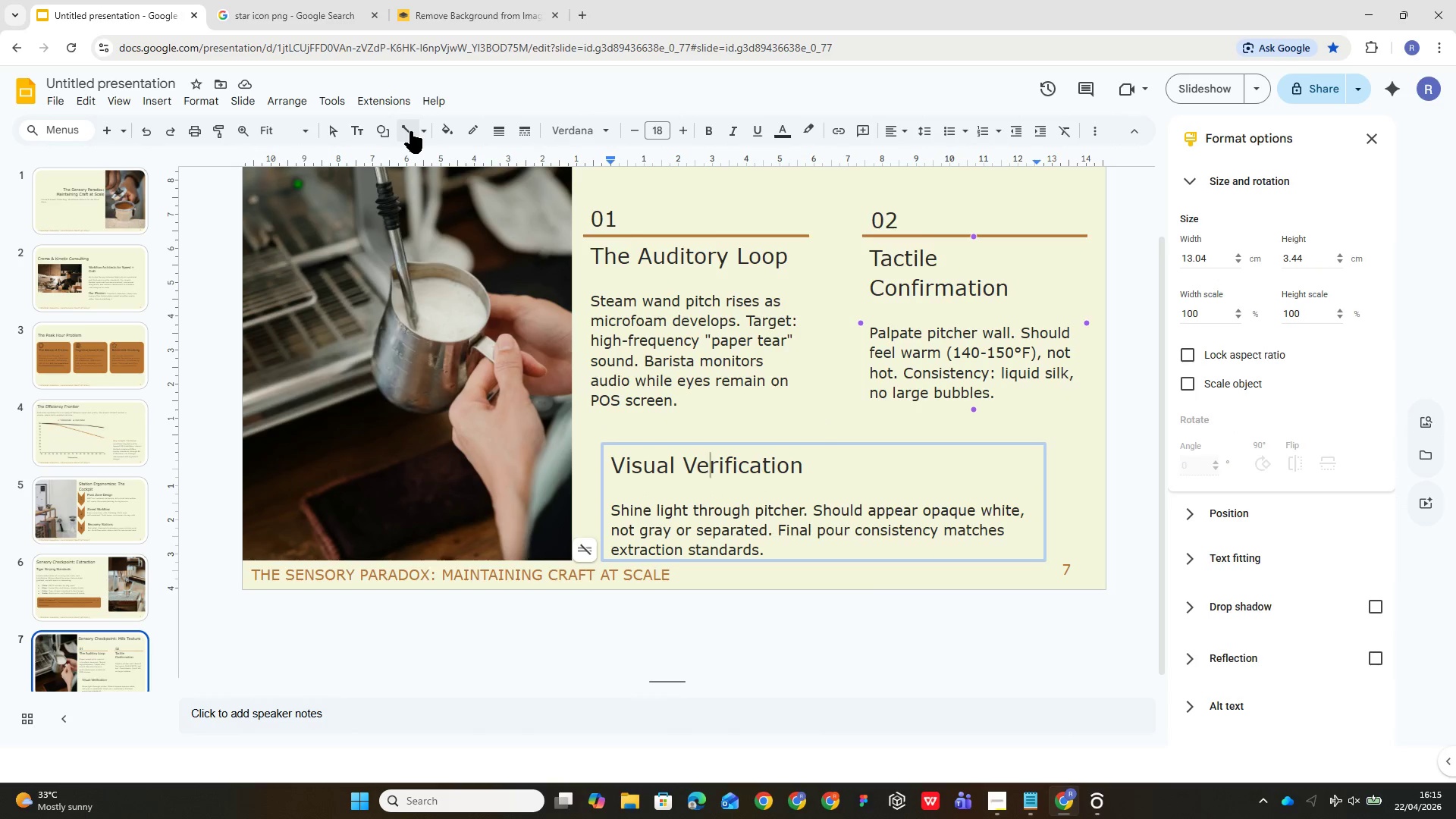 
hold_key(key=ShiftLeft, duration=10.41)
left_click_drag(start_coordinate=[601, 445], to_coordinate=[1046, 441])
 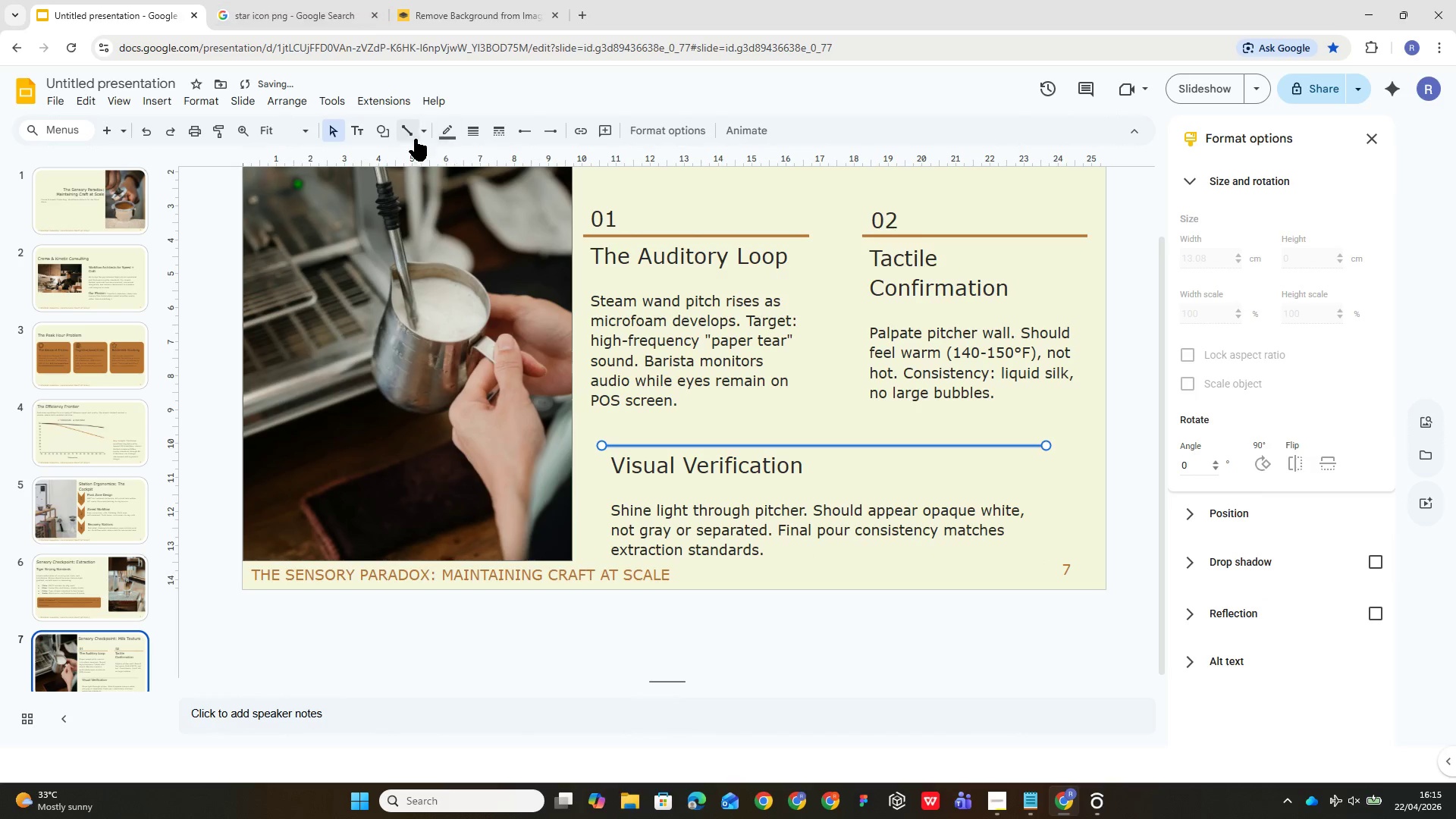 
left_click([410, 131])
 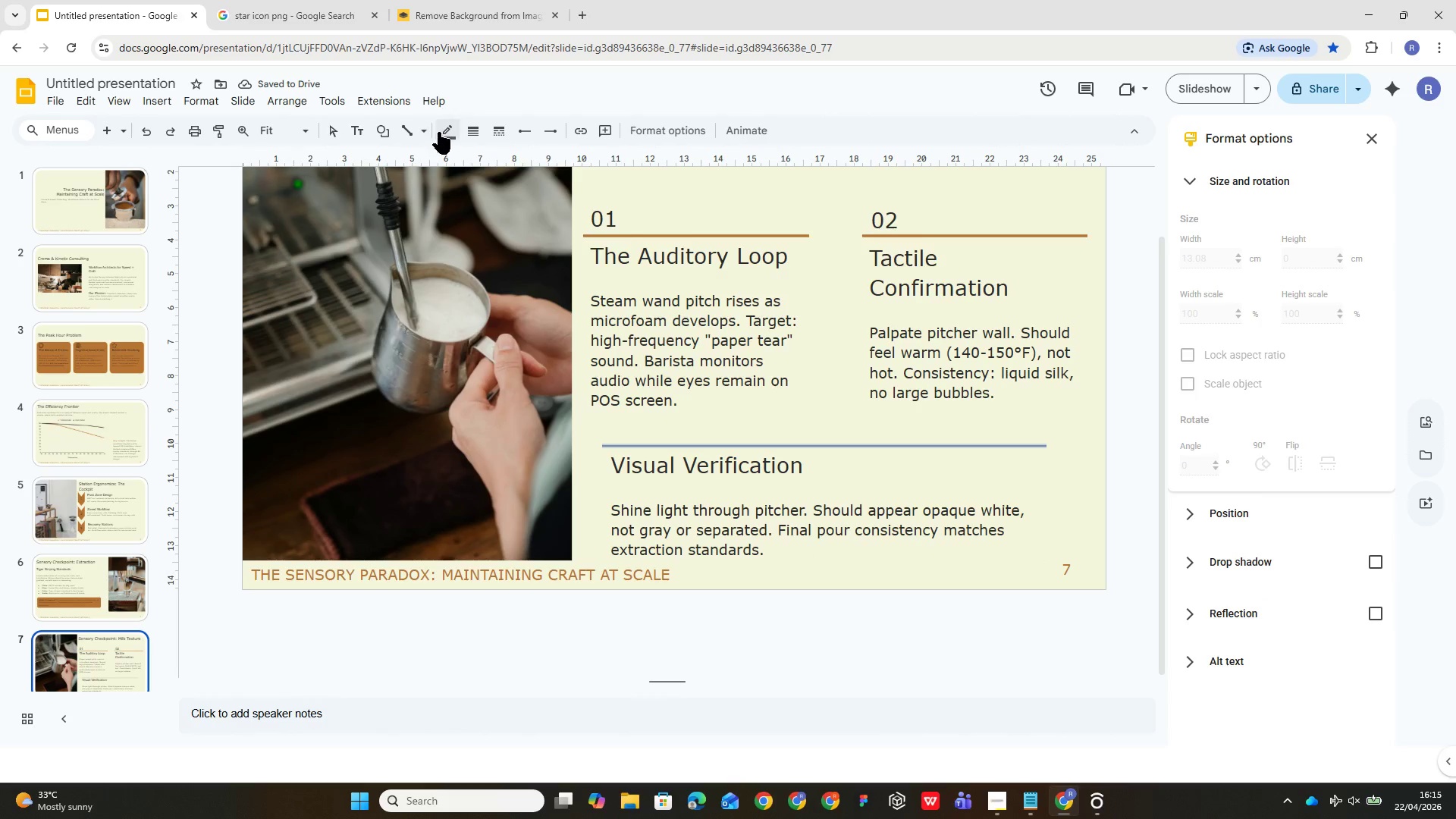 
left_click([453, 128])
 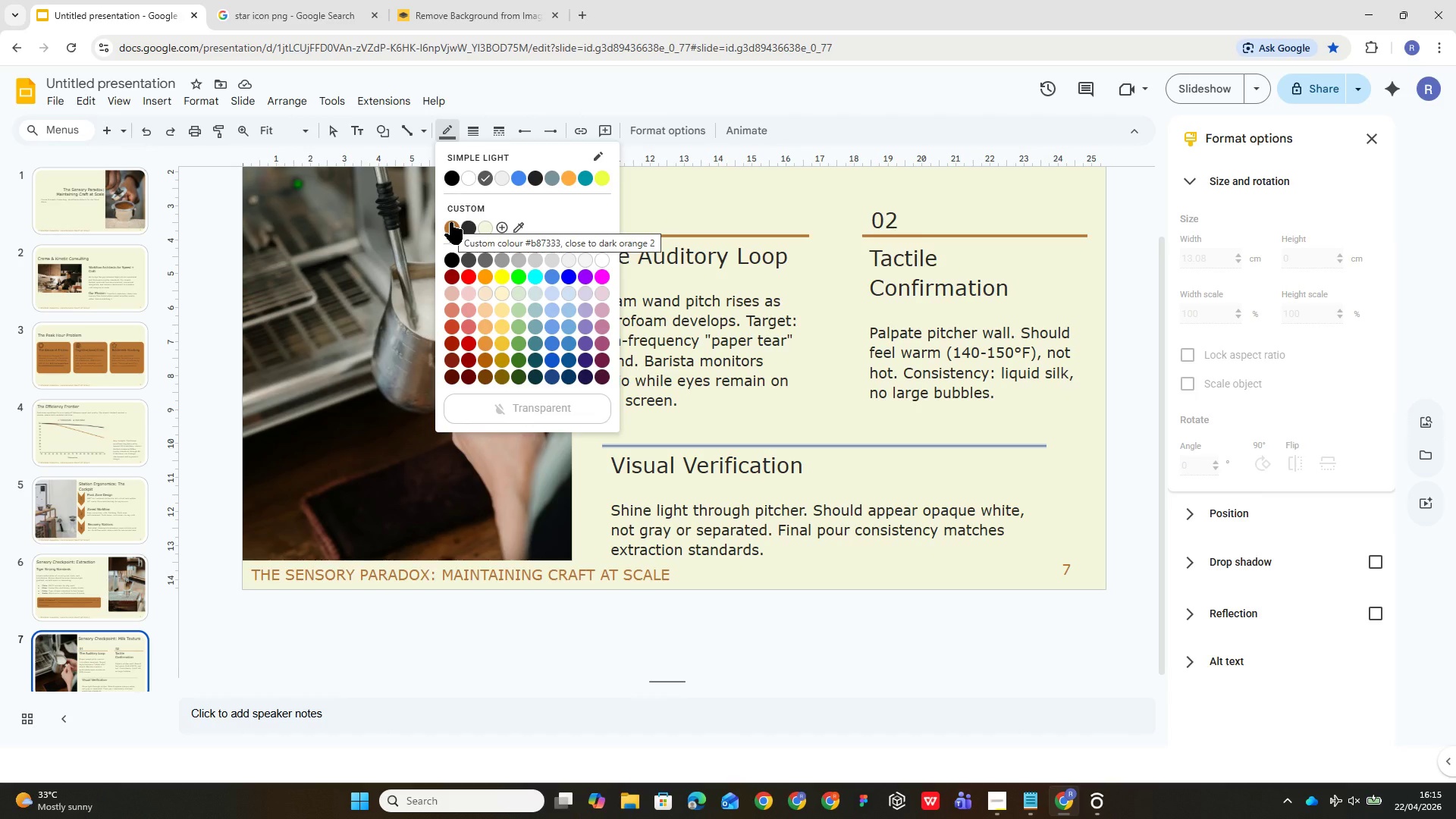 
left_click([450, 222])
 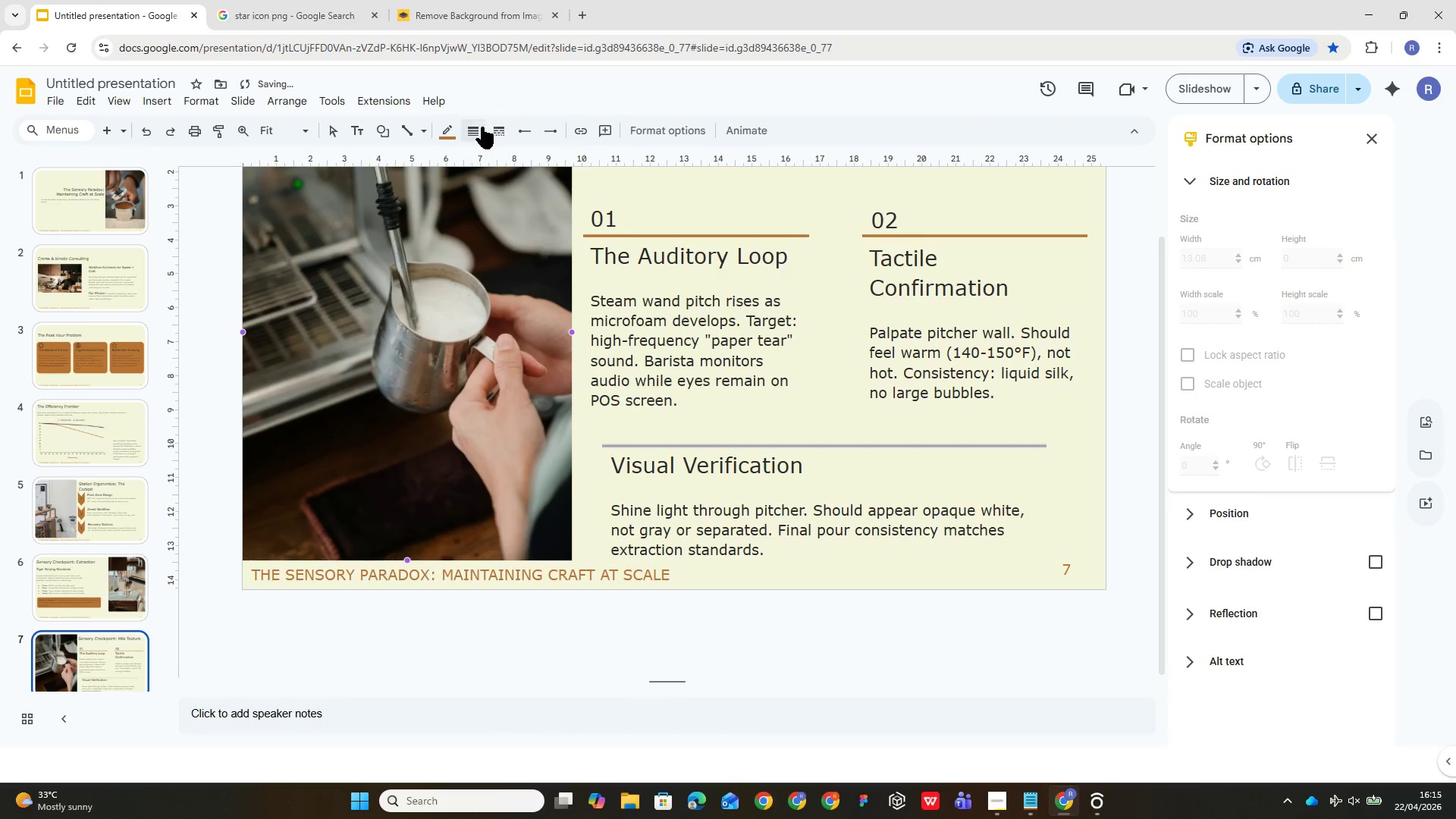 
left_click([479, 130])
 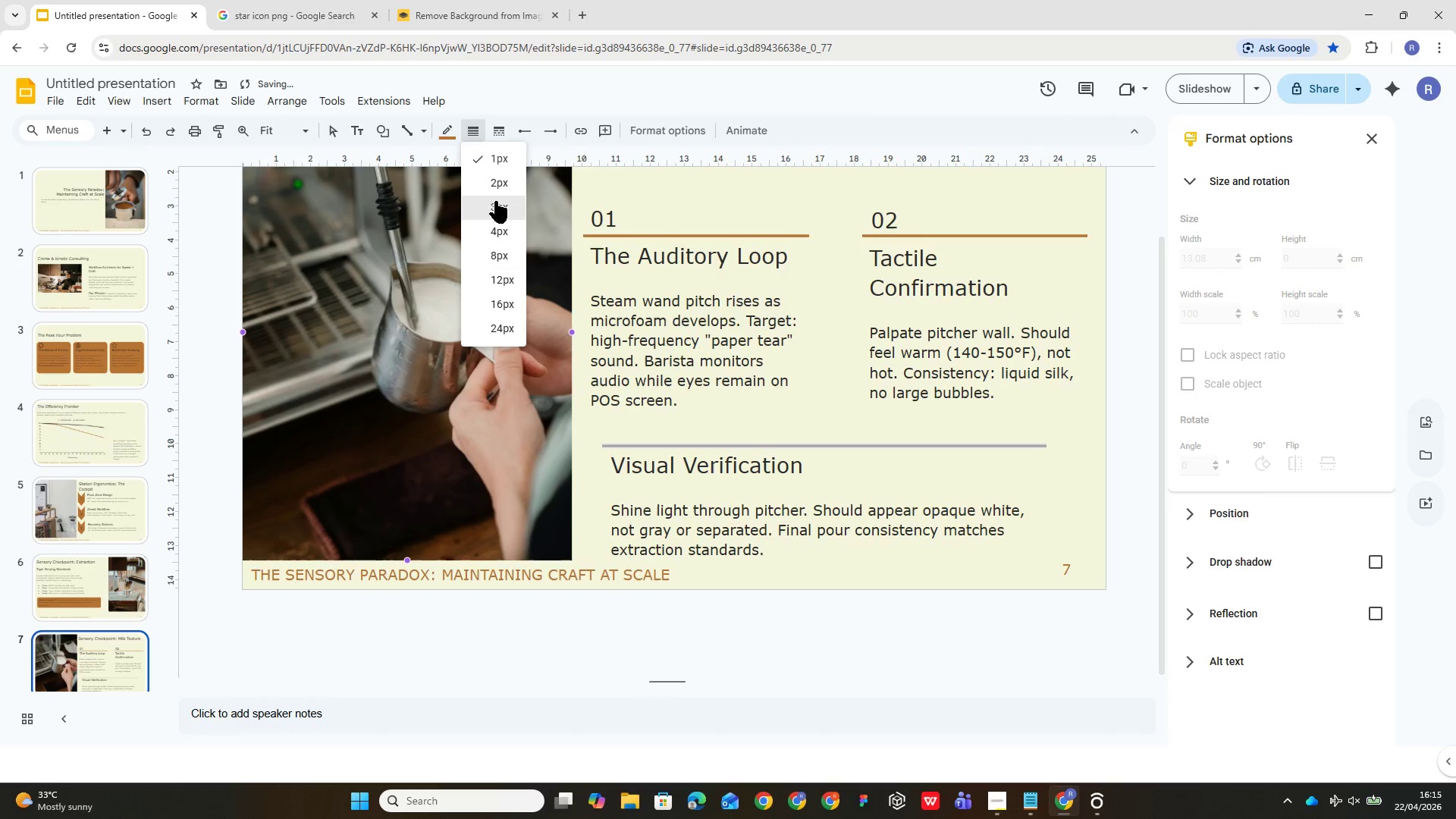 
left_click([498, 204])
 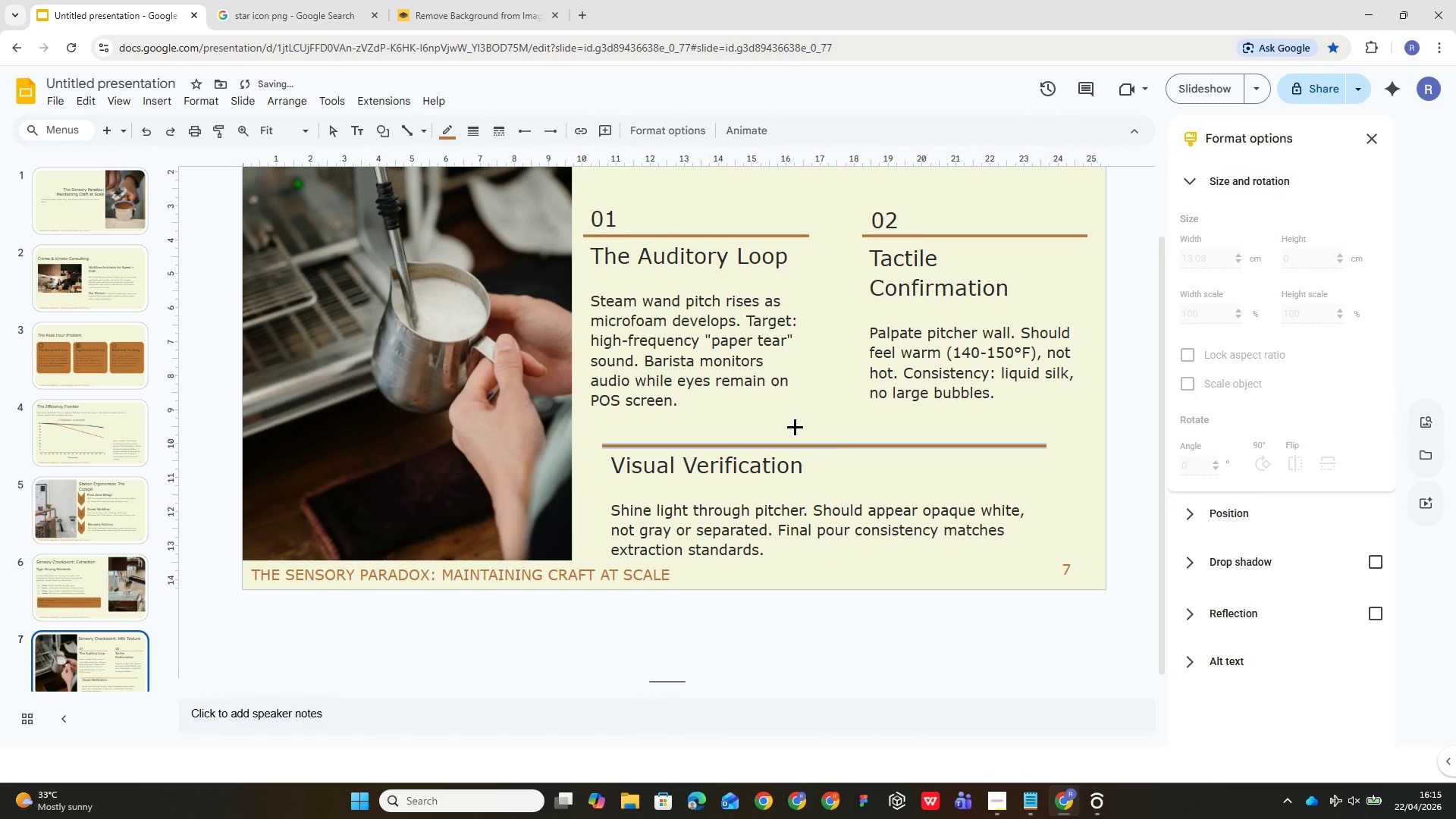 
left_click([794, 417])
 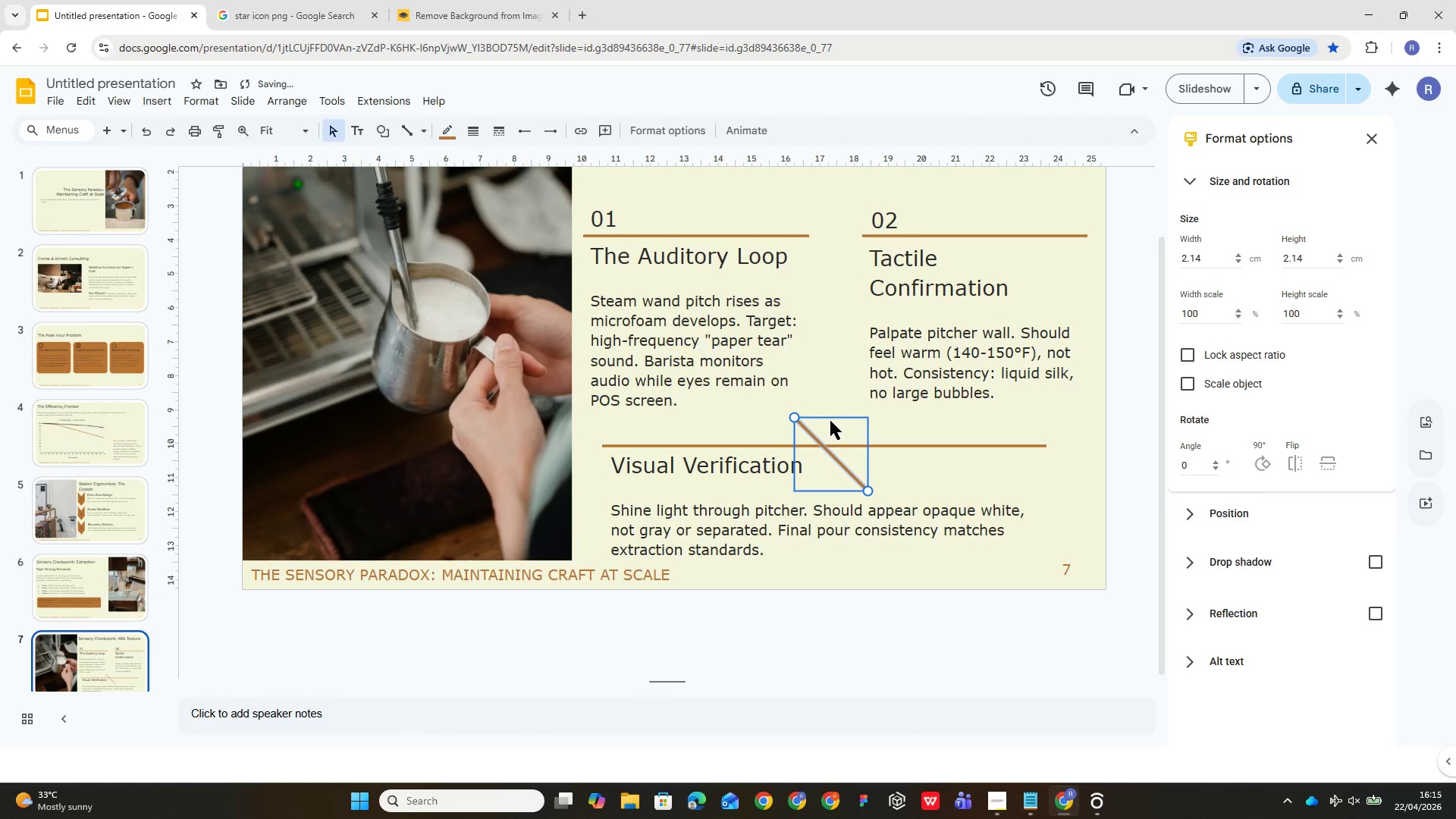 
key(Delete)
 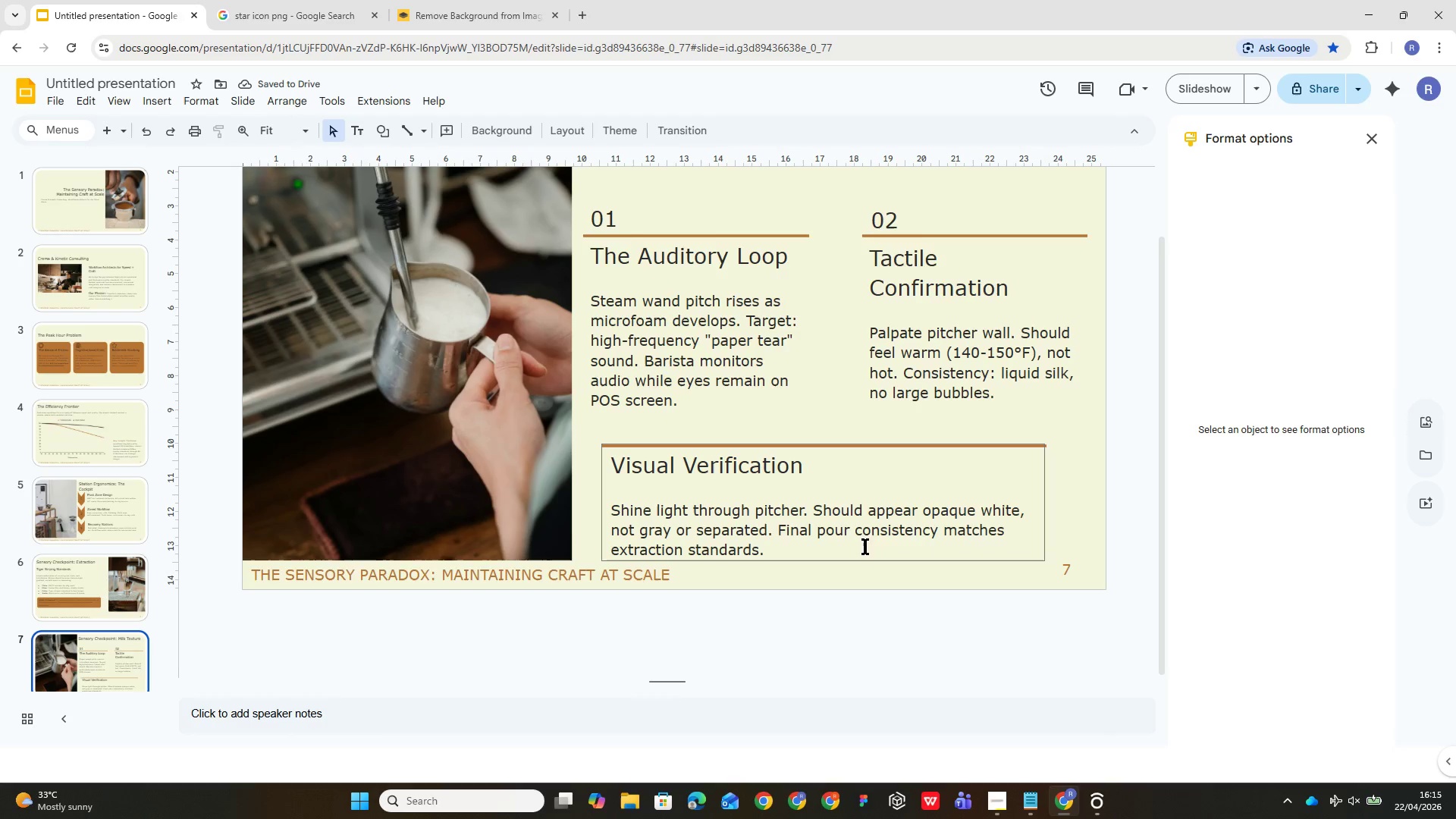 
mouse_move([989, 809])
 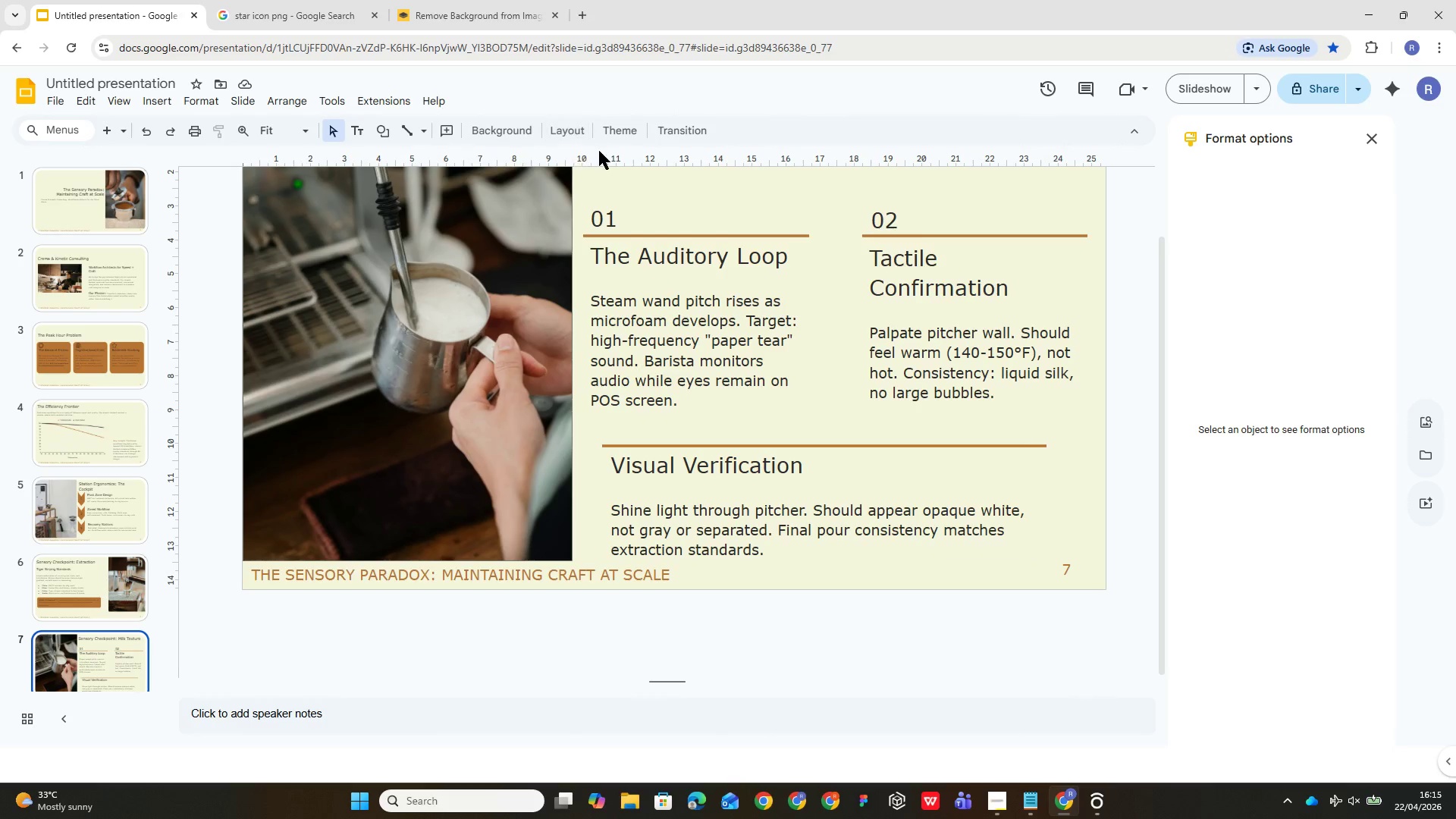 
left_click([610, 221])
 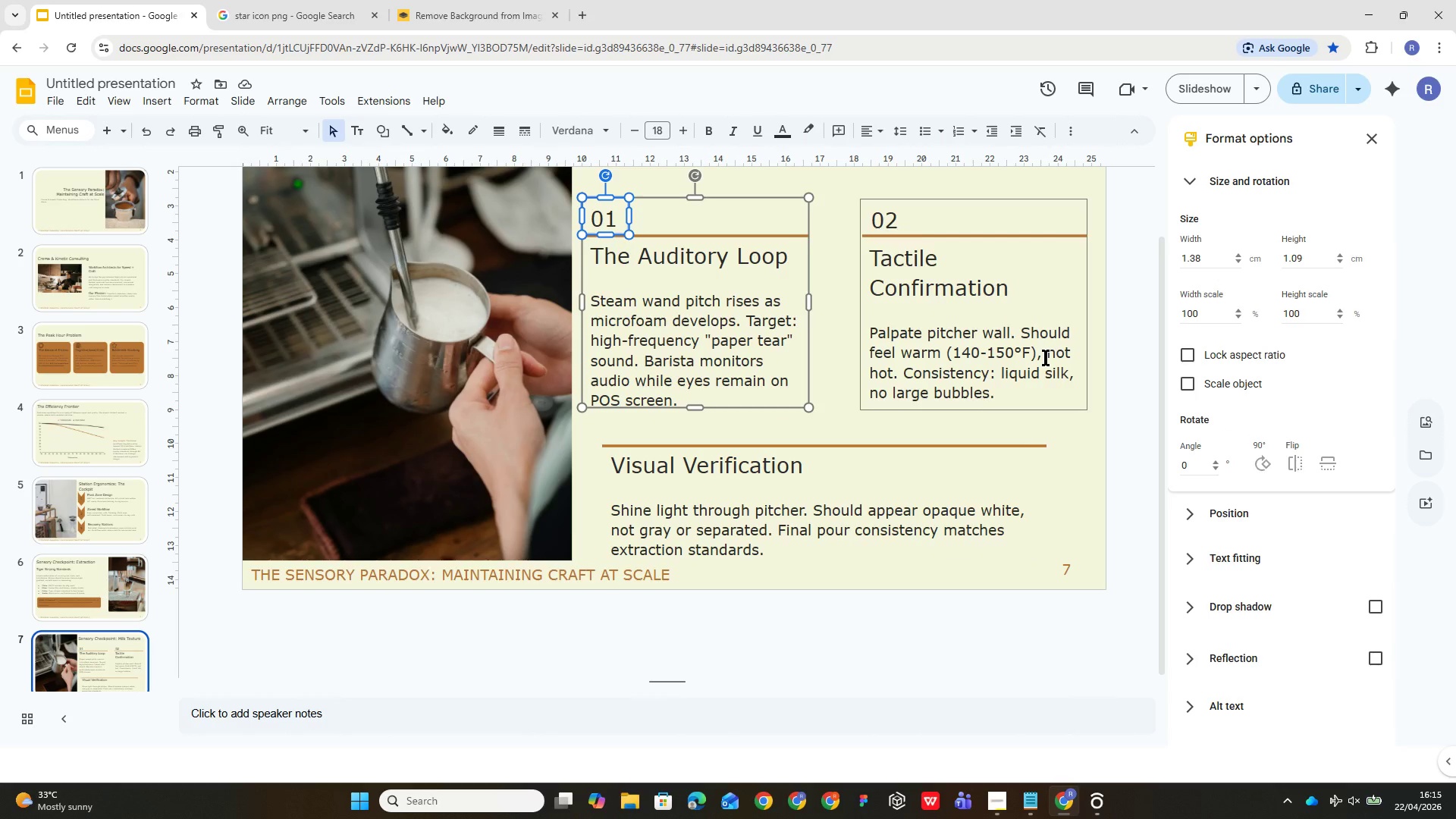 
key(Control+D)
 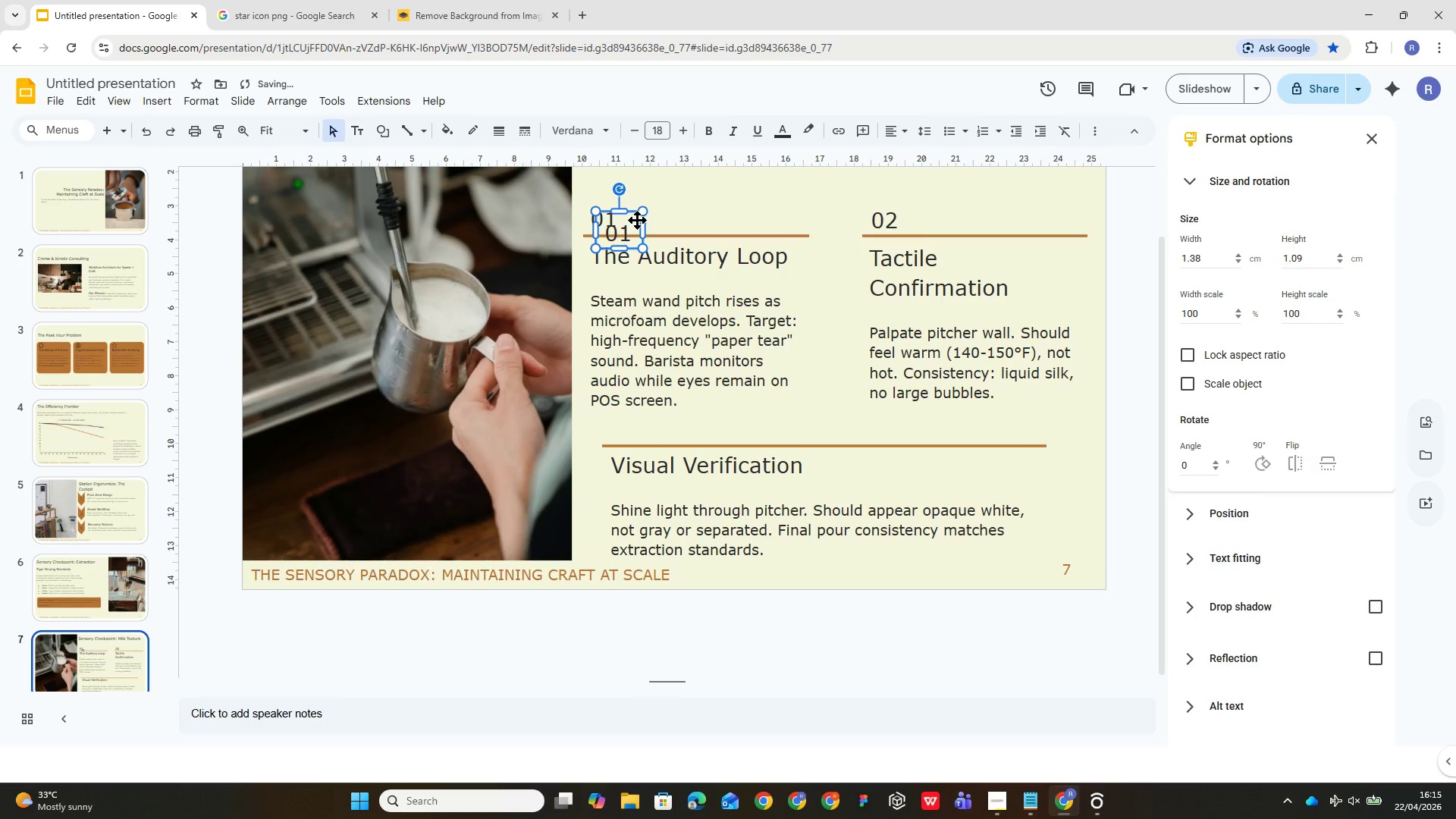 
left_click_drag(start_coordinate=[638, 215], to_coordinate=[645, 408])
 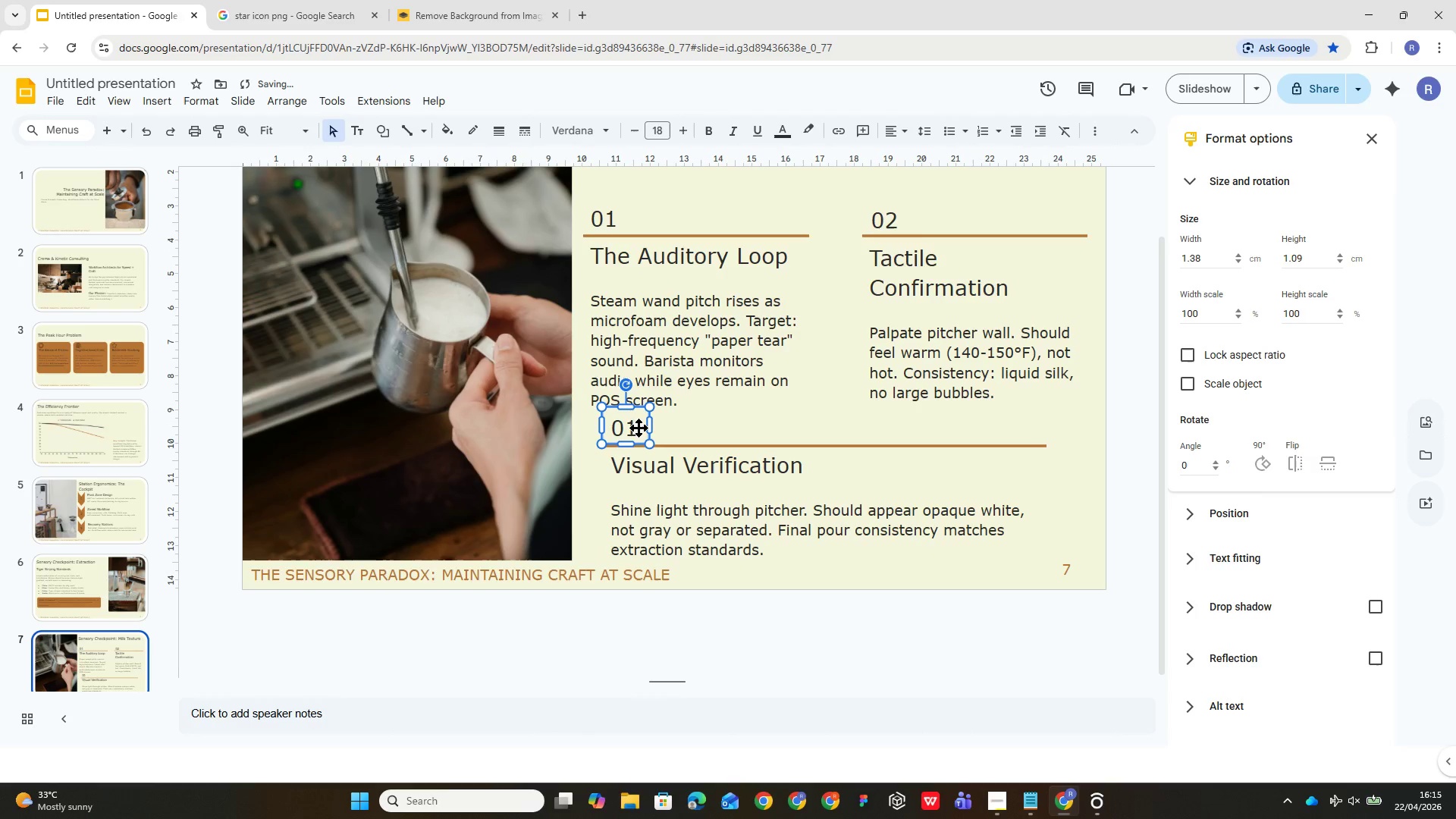 
left_click([639, 428])
 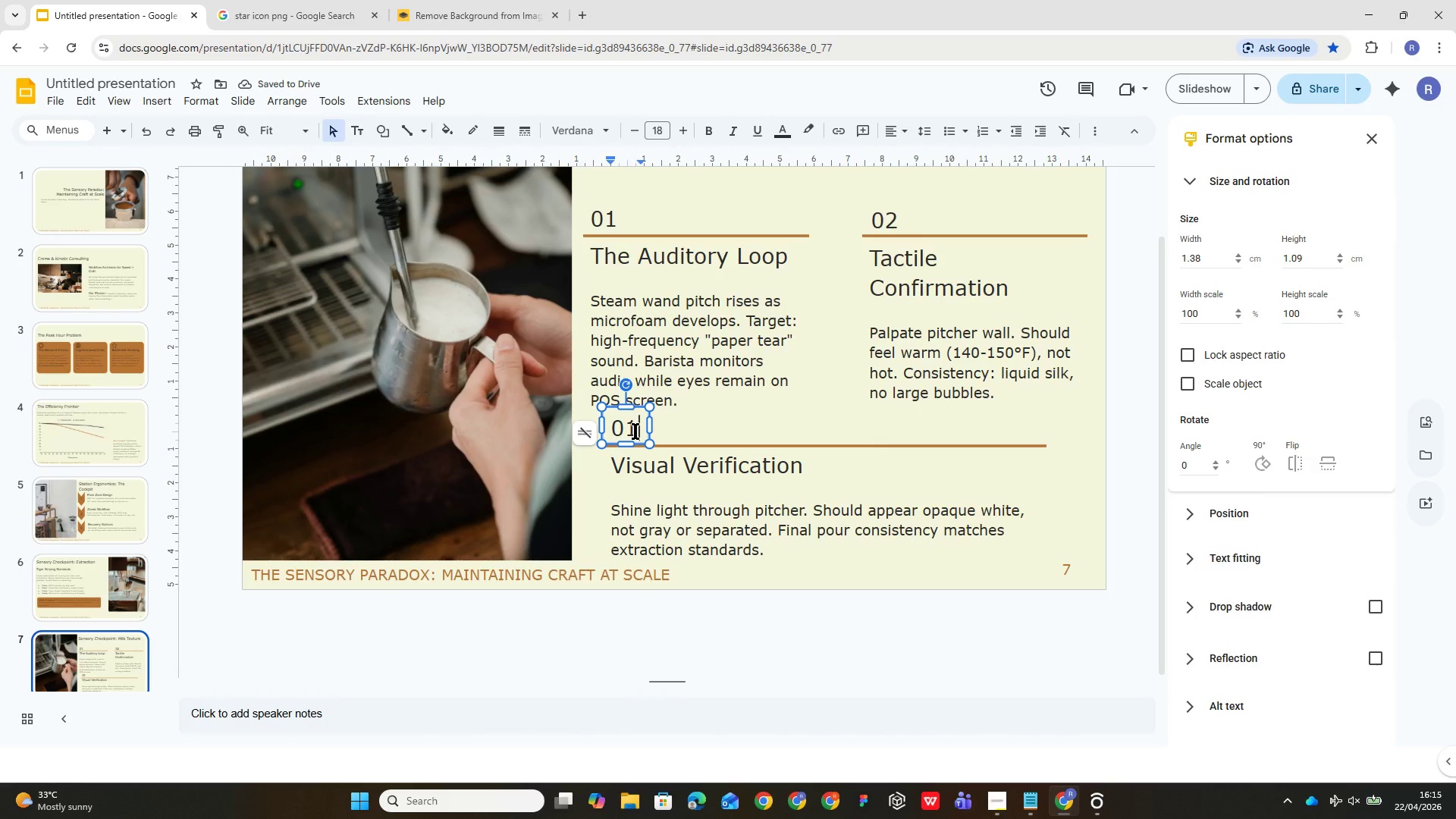 
key(Backspace)
 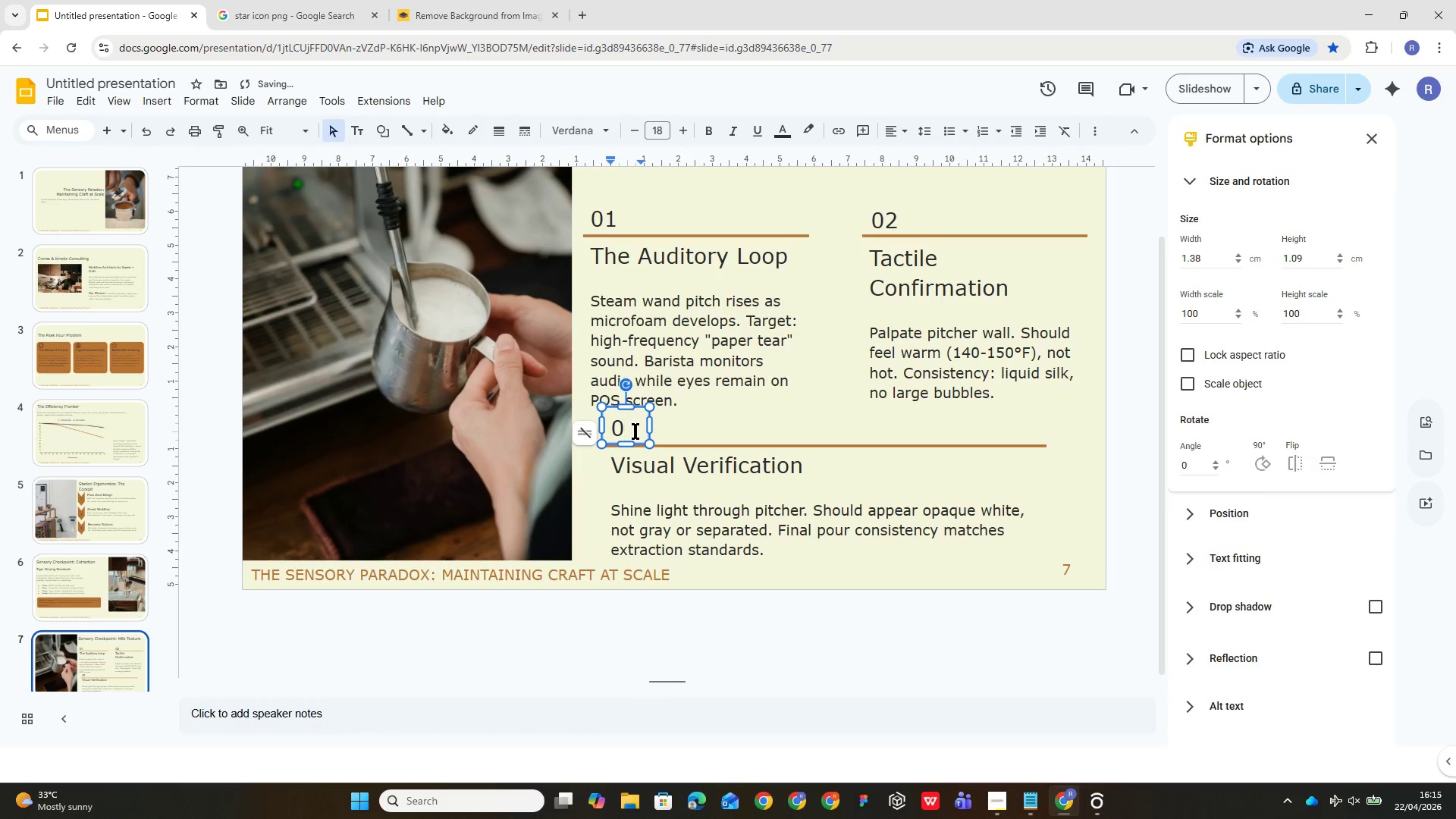 
key(3)
 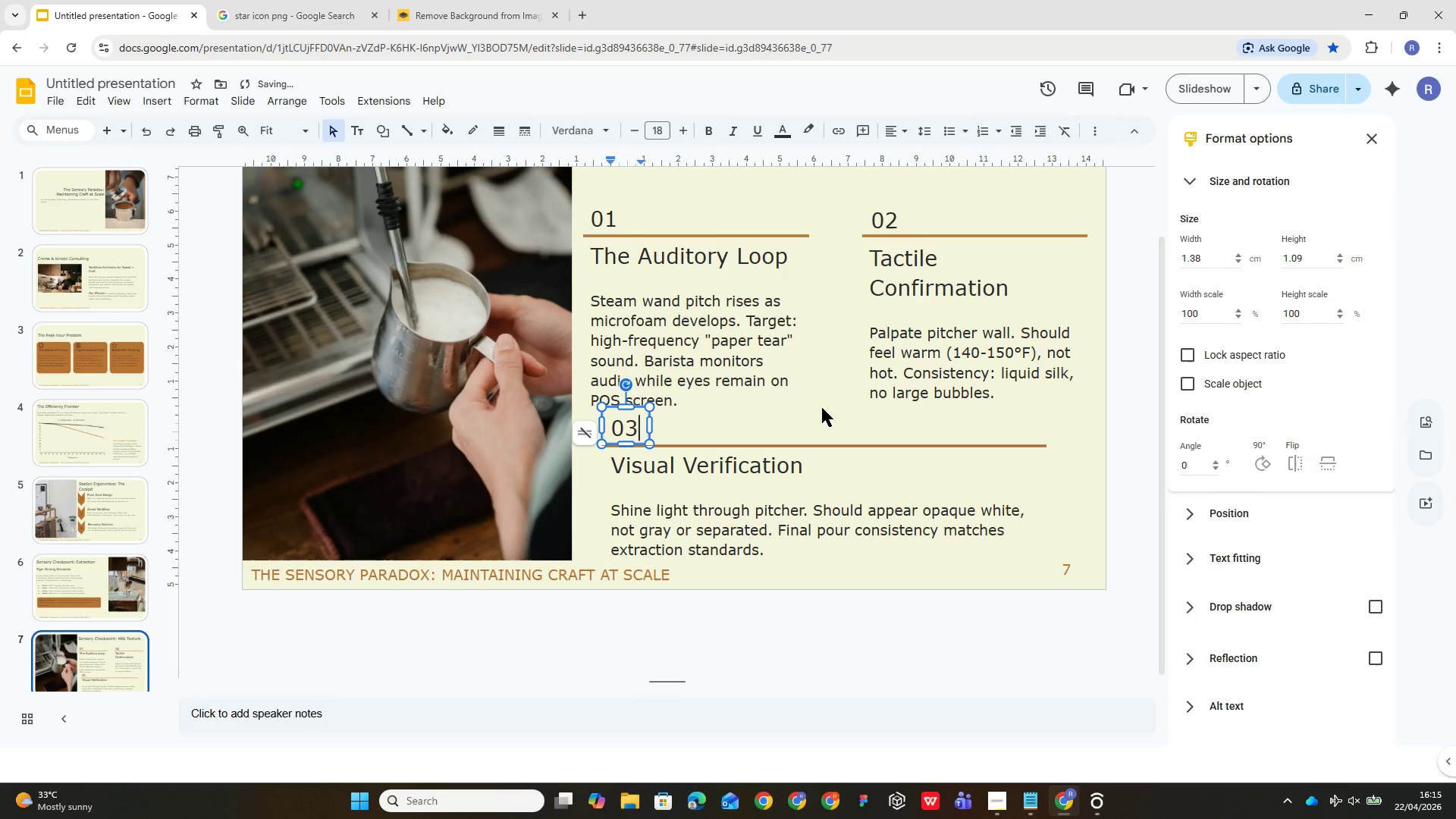 
left_click([837, 351])
 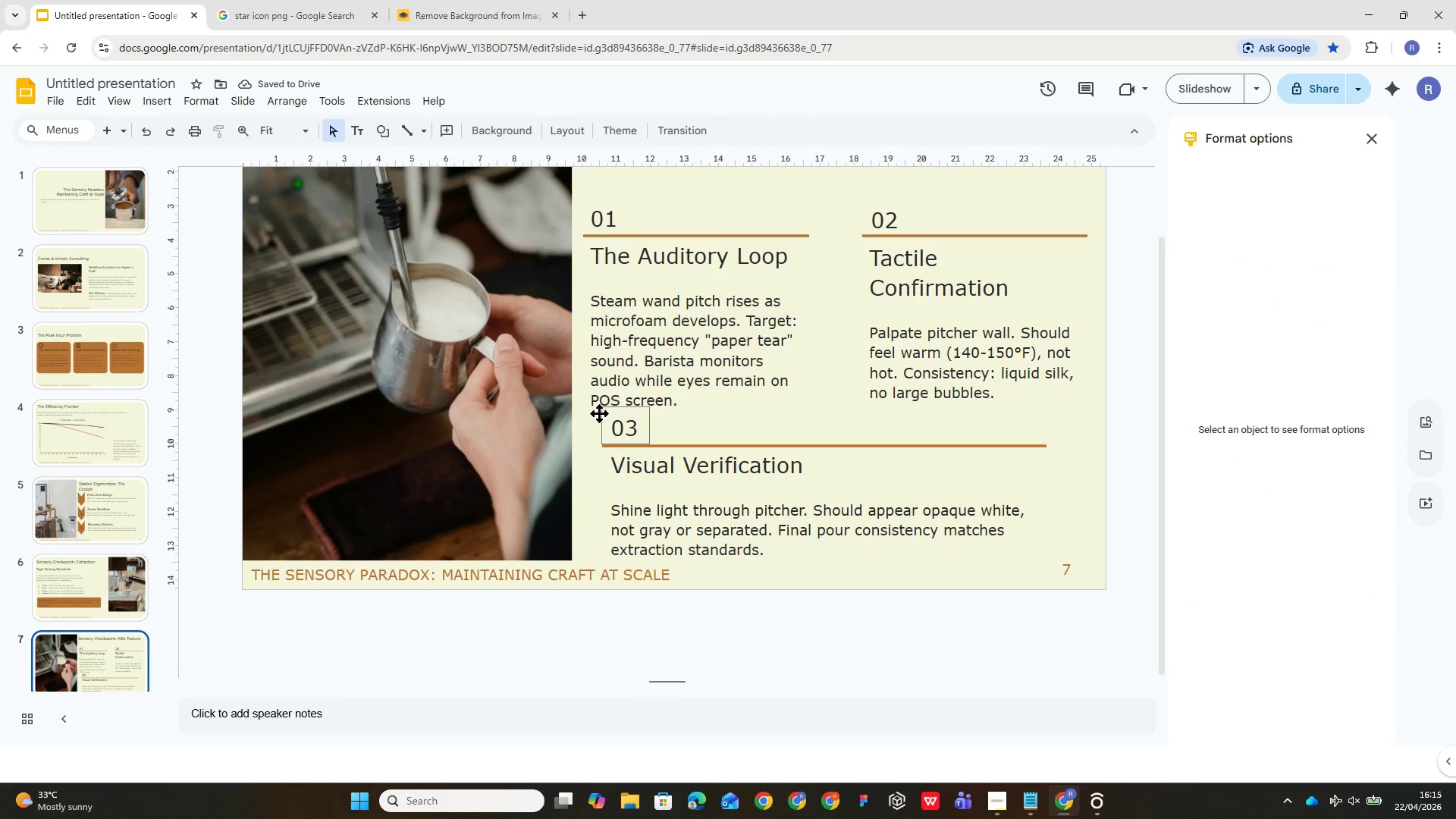 
left_click([619, 423])
 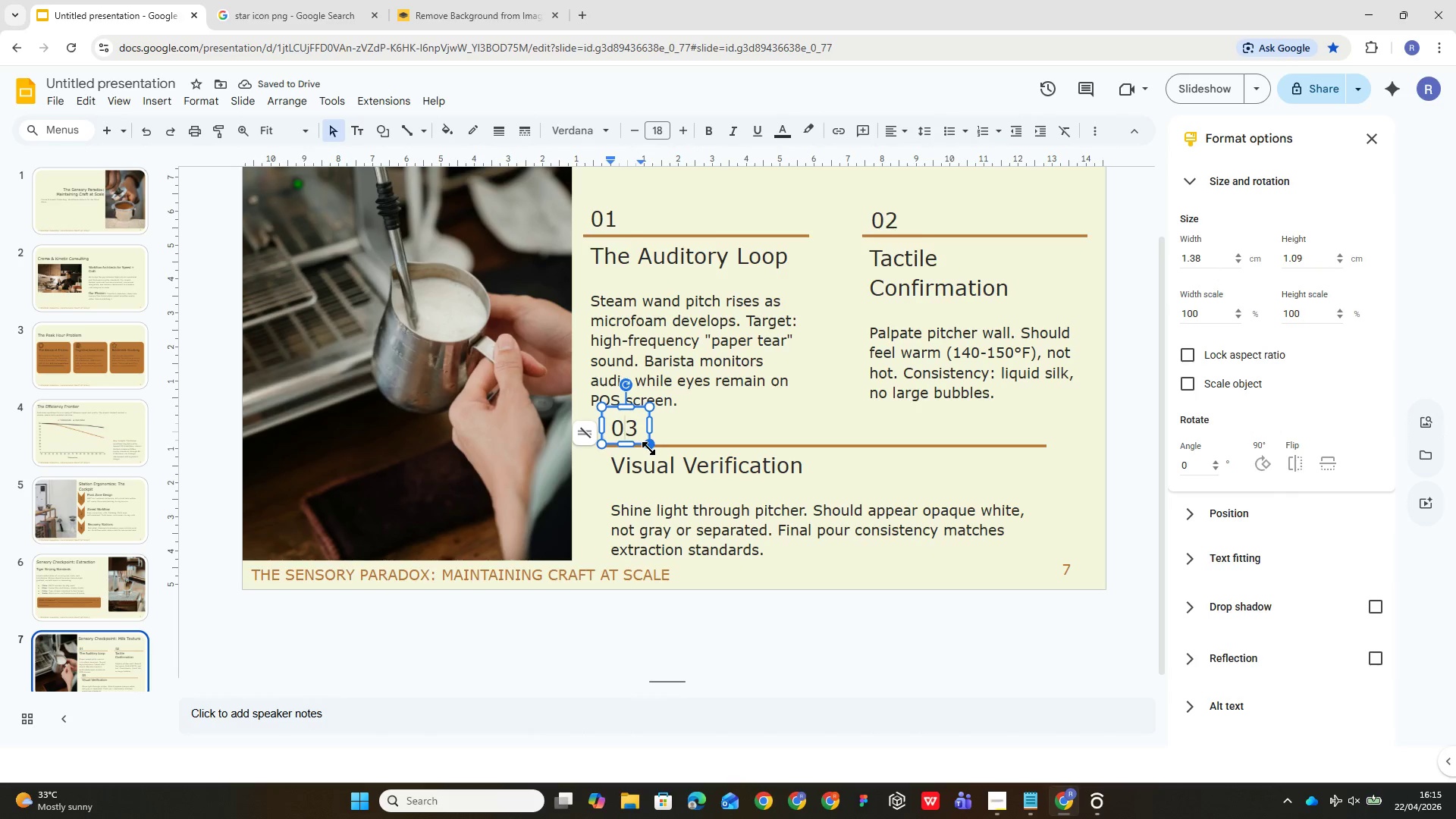 
wait(6.48)
 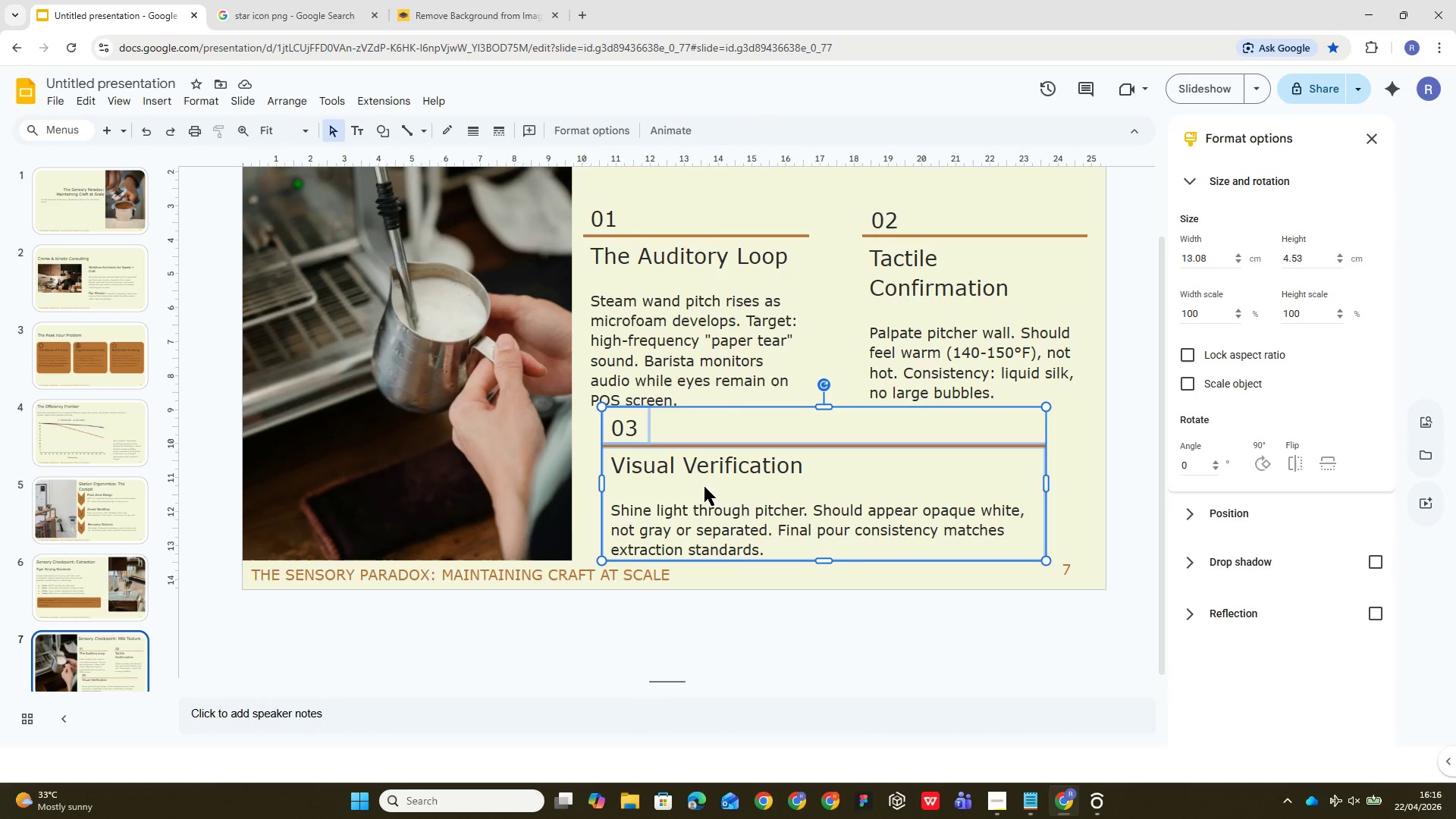 
key(Alt+Control+G)
 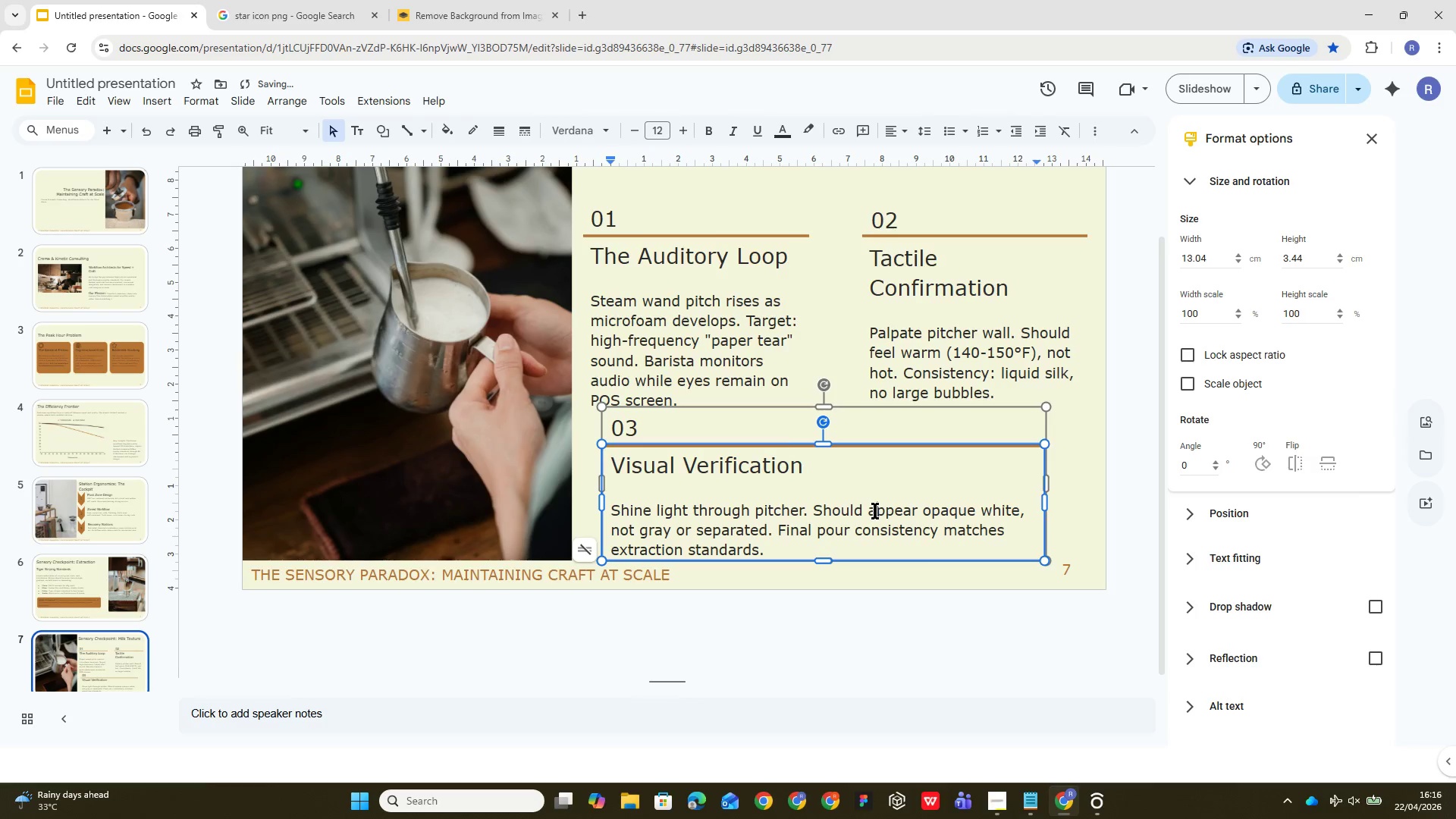 
left_click([684, 353])
 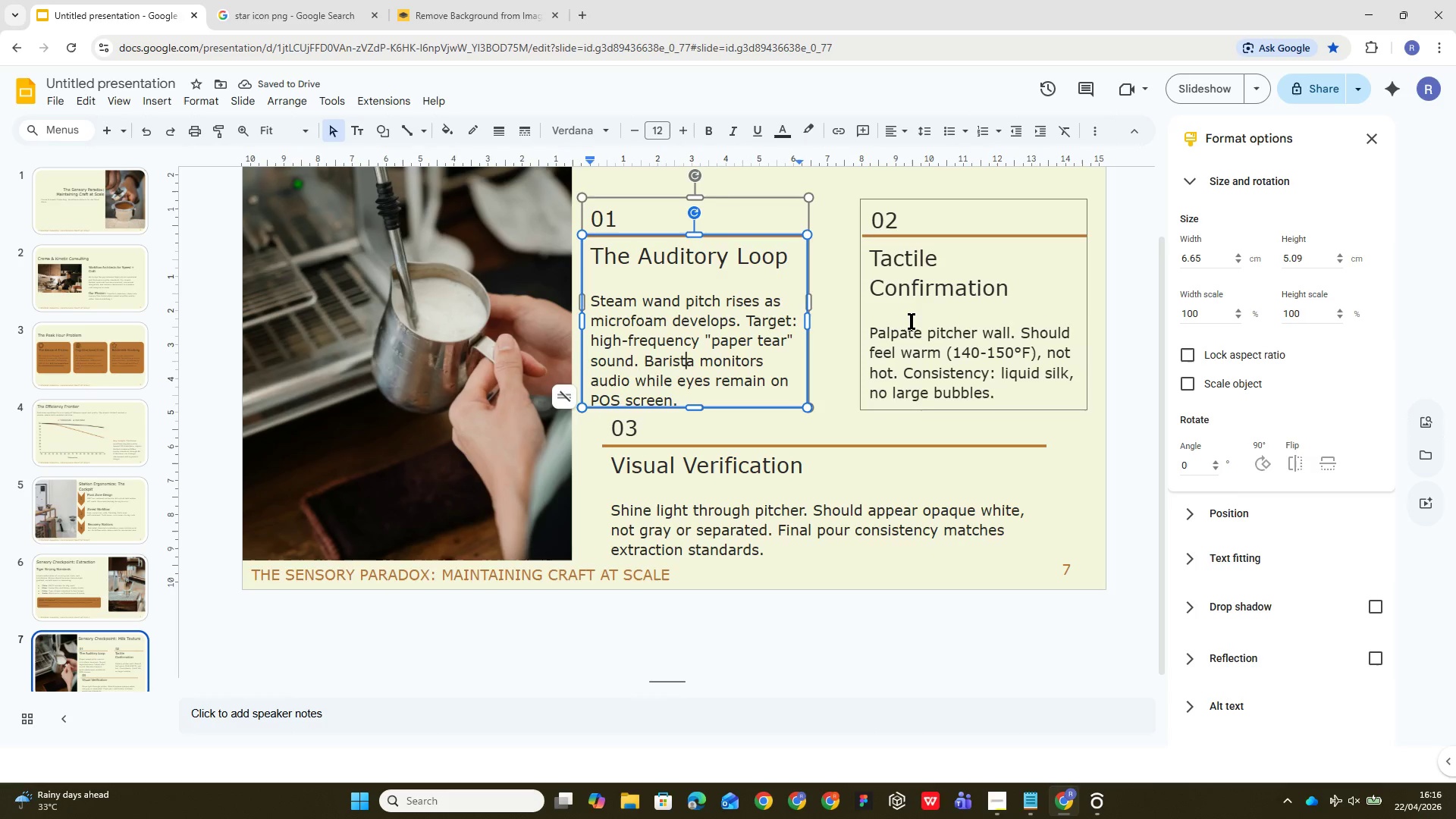 
left_click([920, 321])
 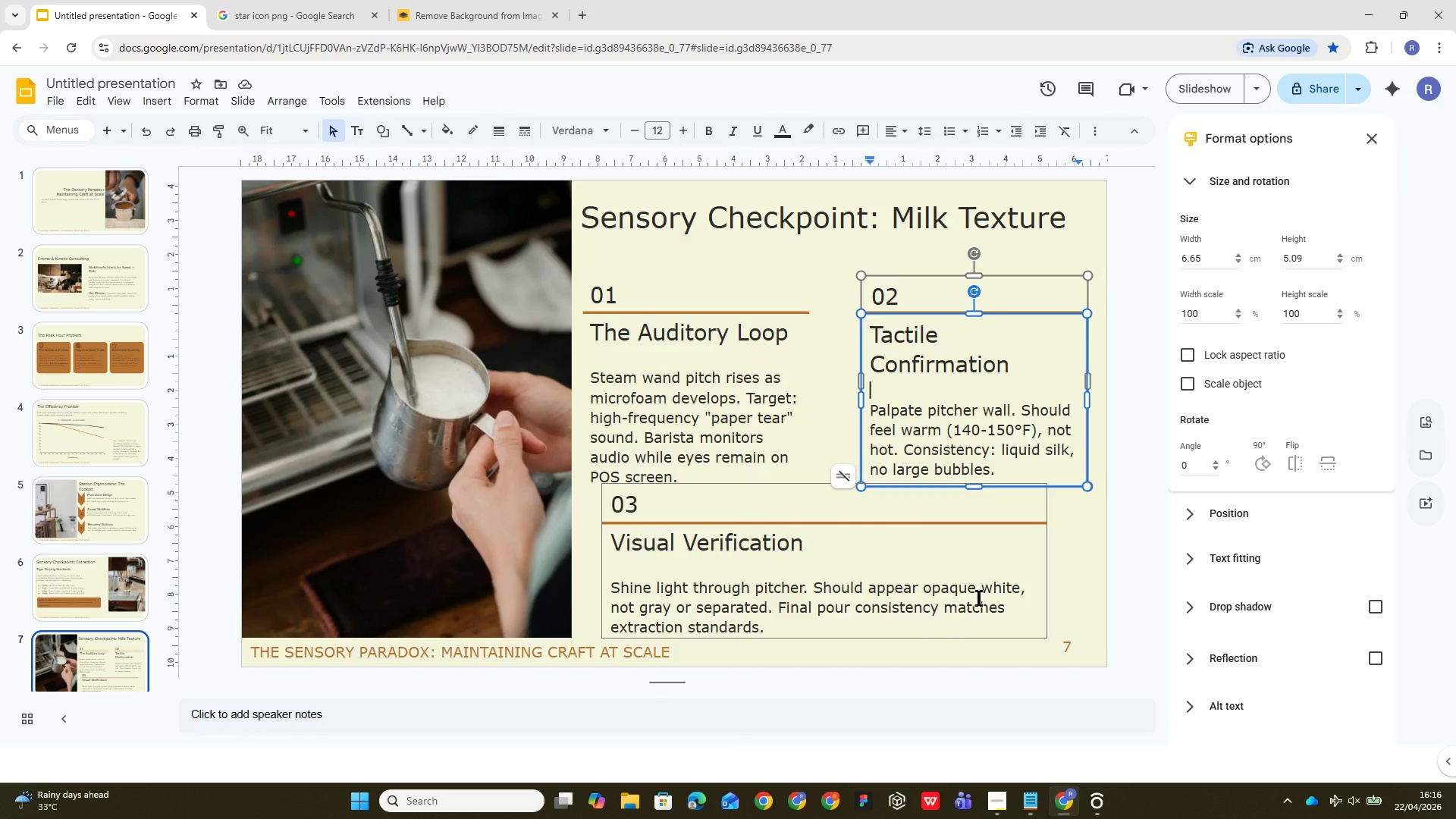 
left_click([1080, 607])
 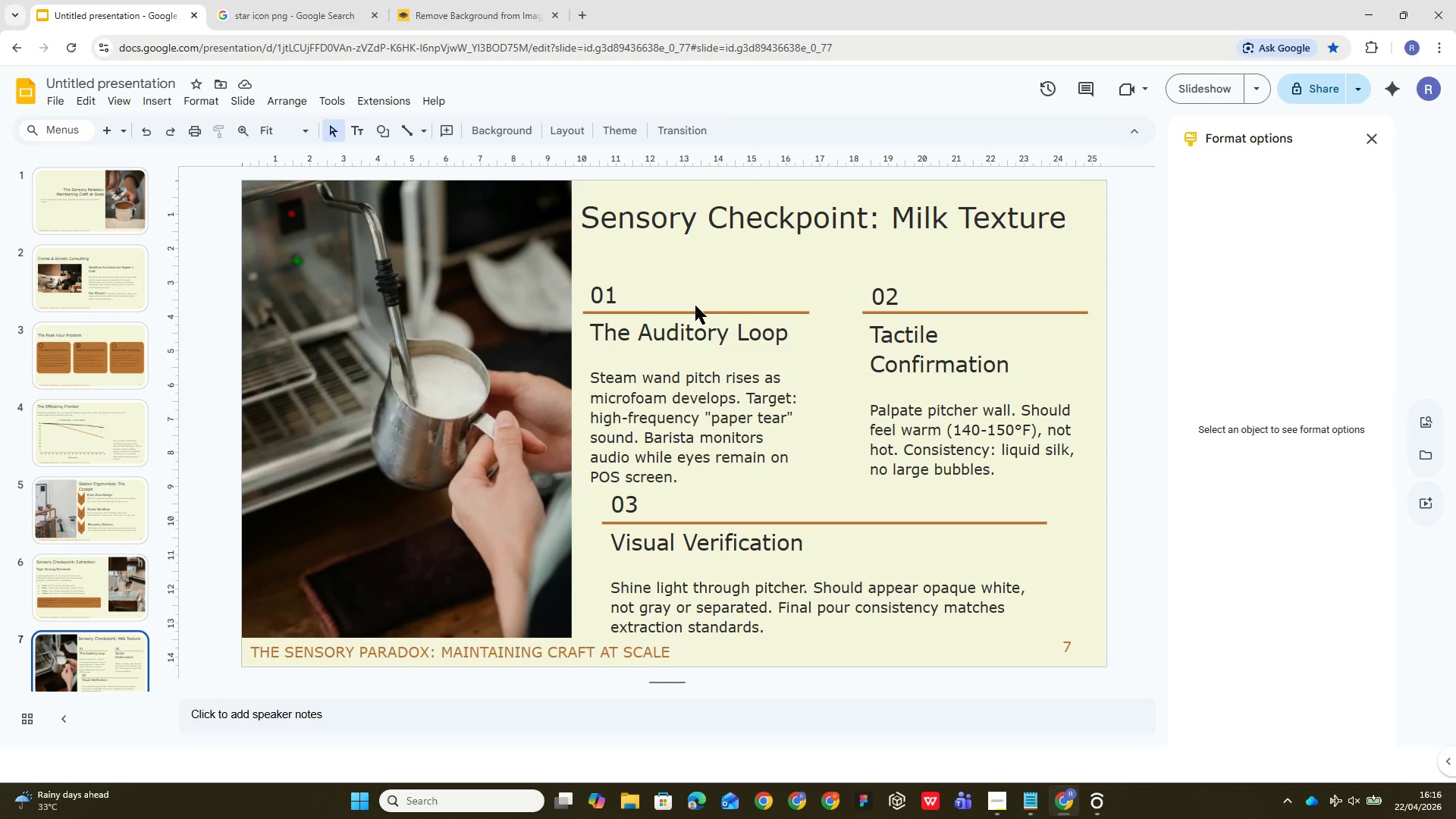 
wait(13.7)
 